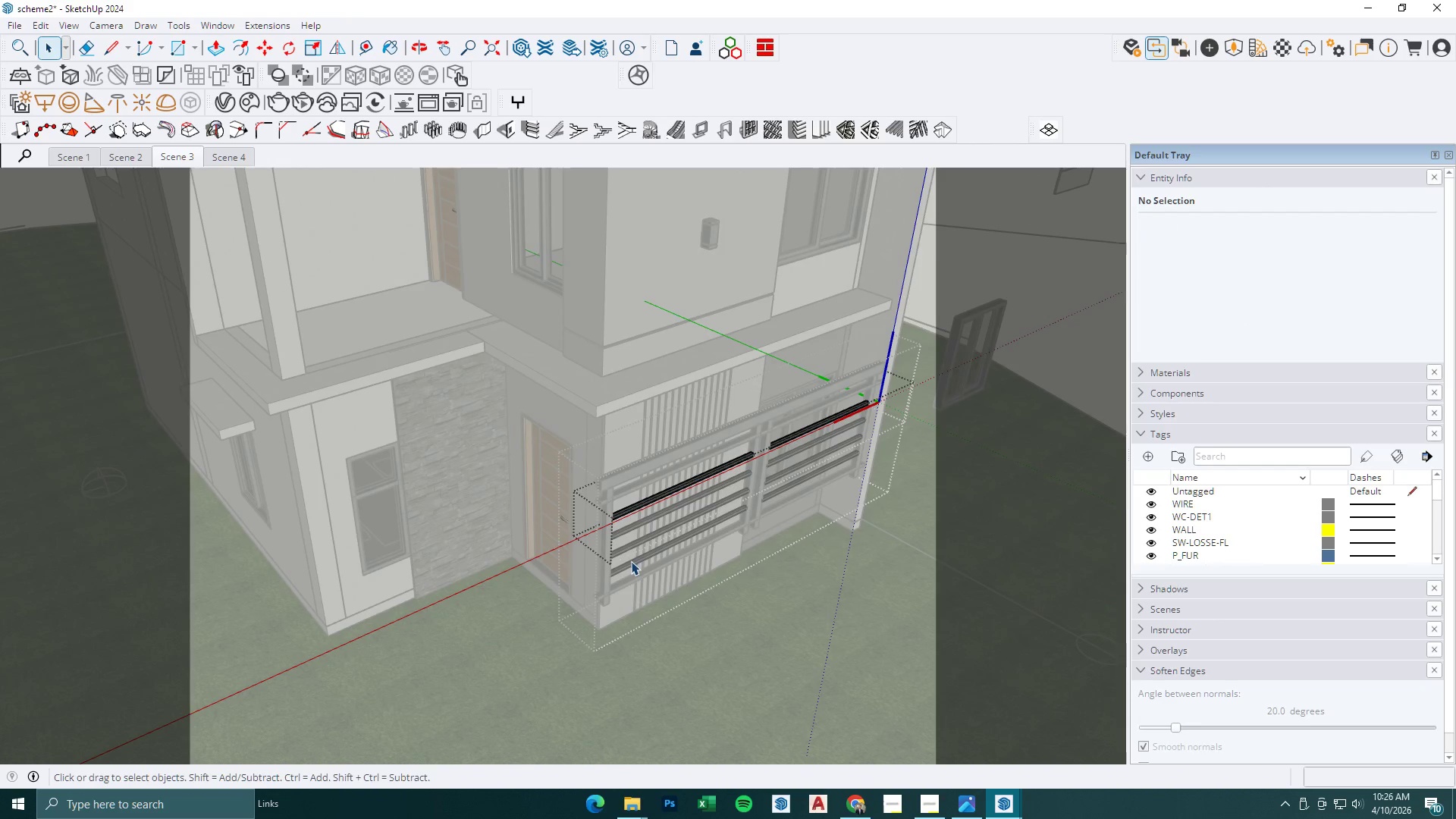 
key(Escape)
 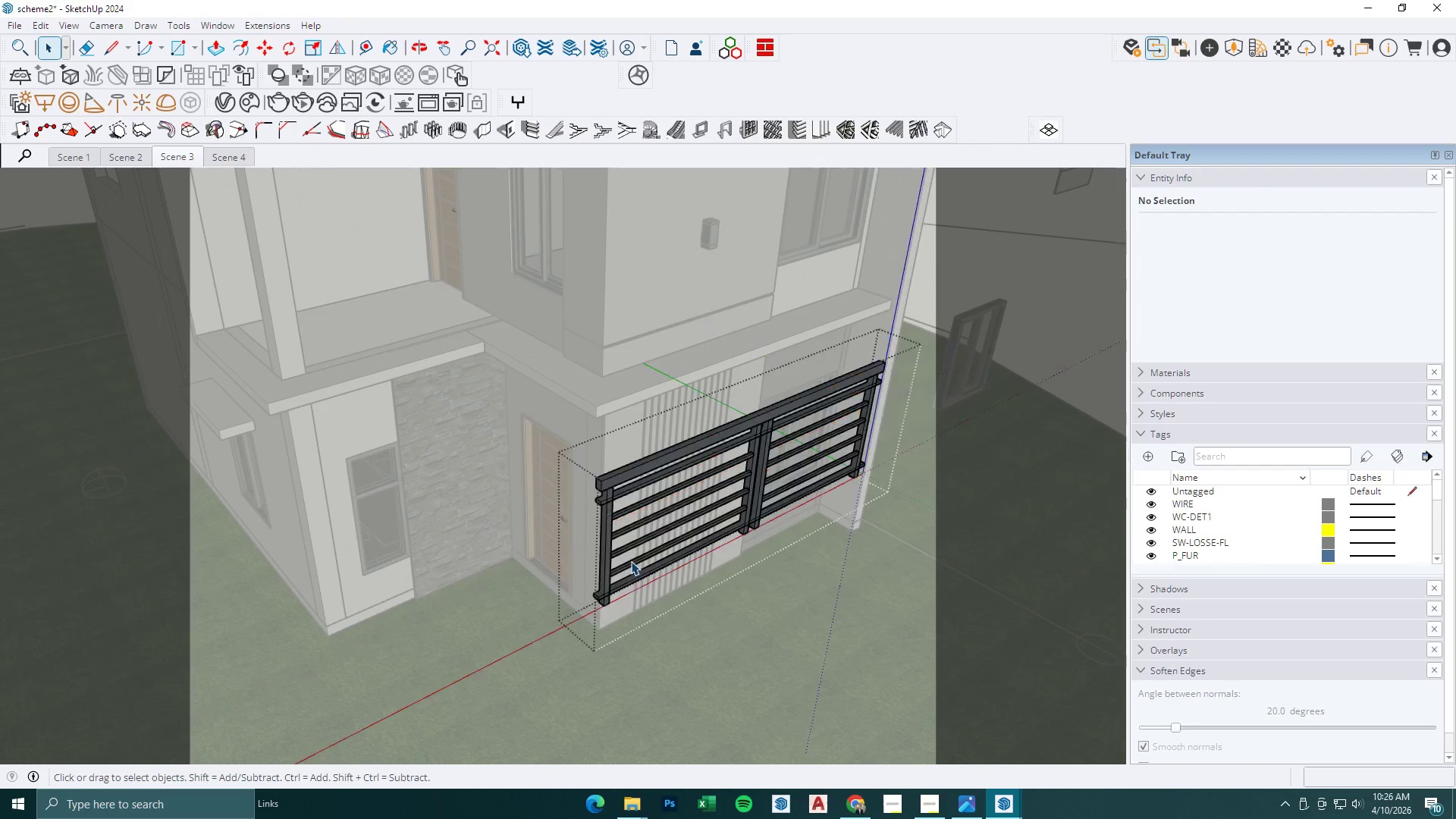 
key(Escape)
 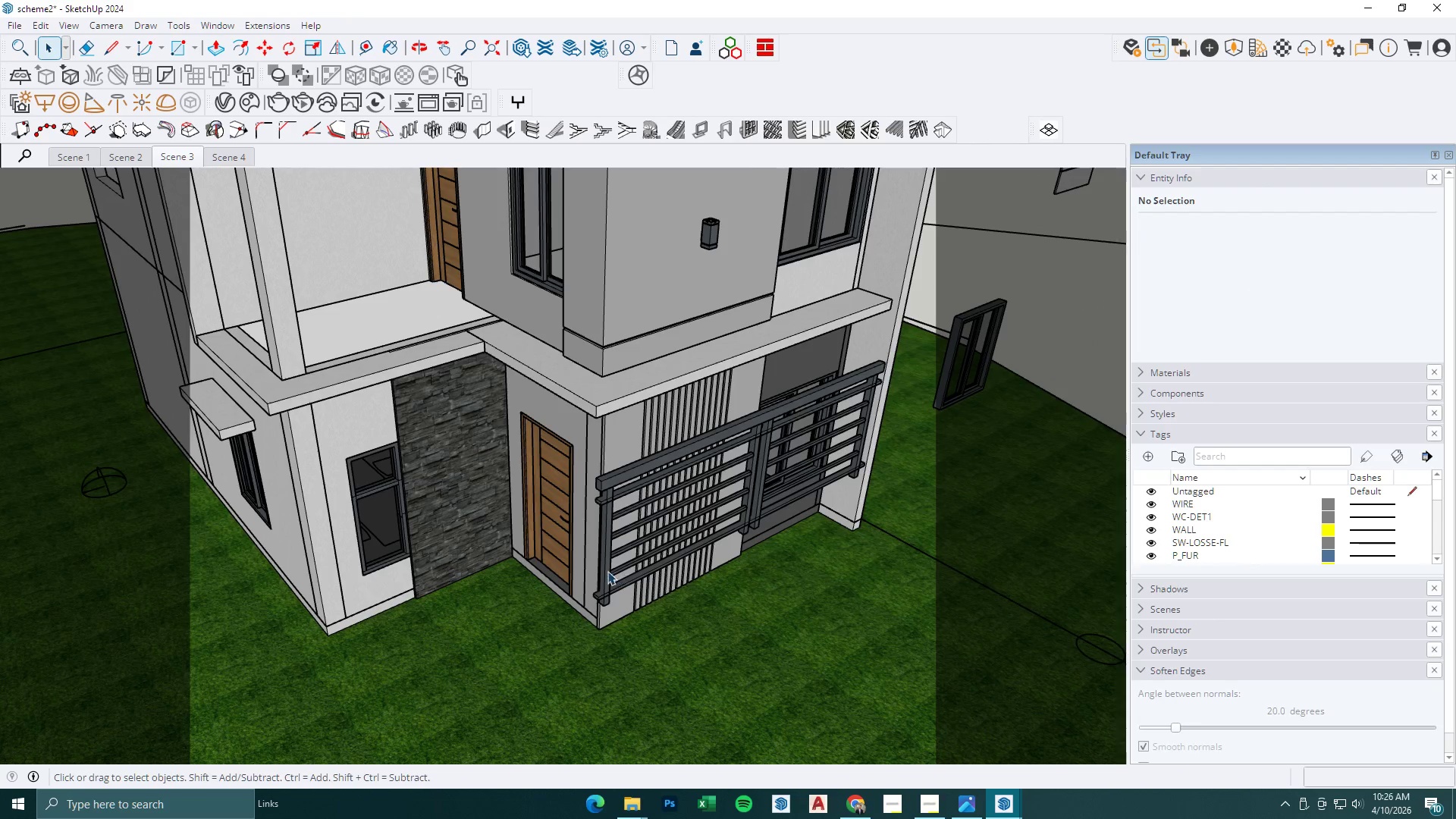 
left_click([606, 571])
 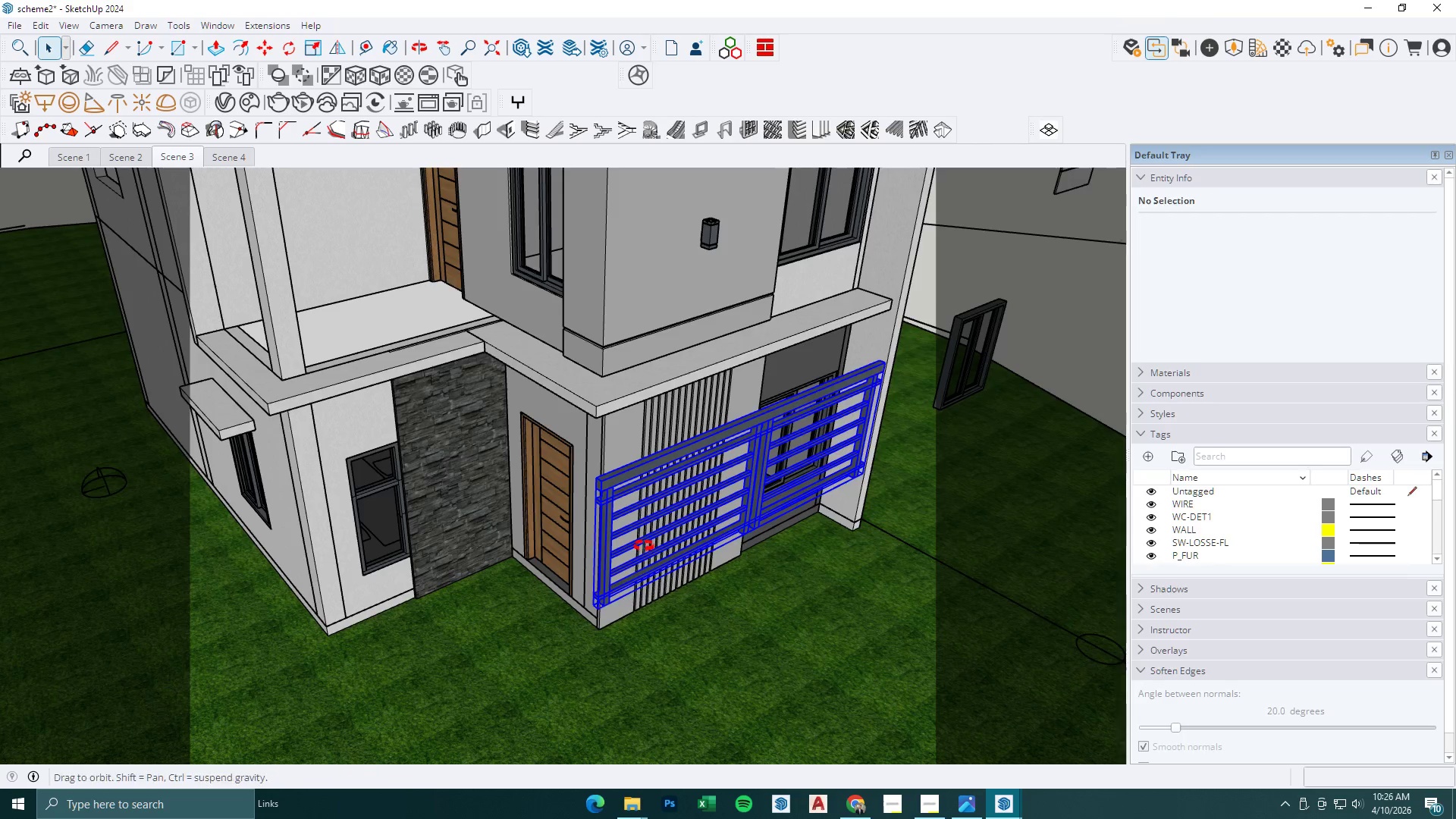 
key(M)
 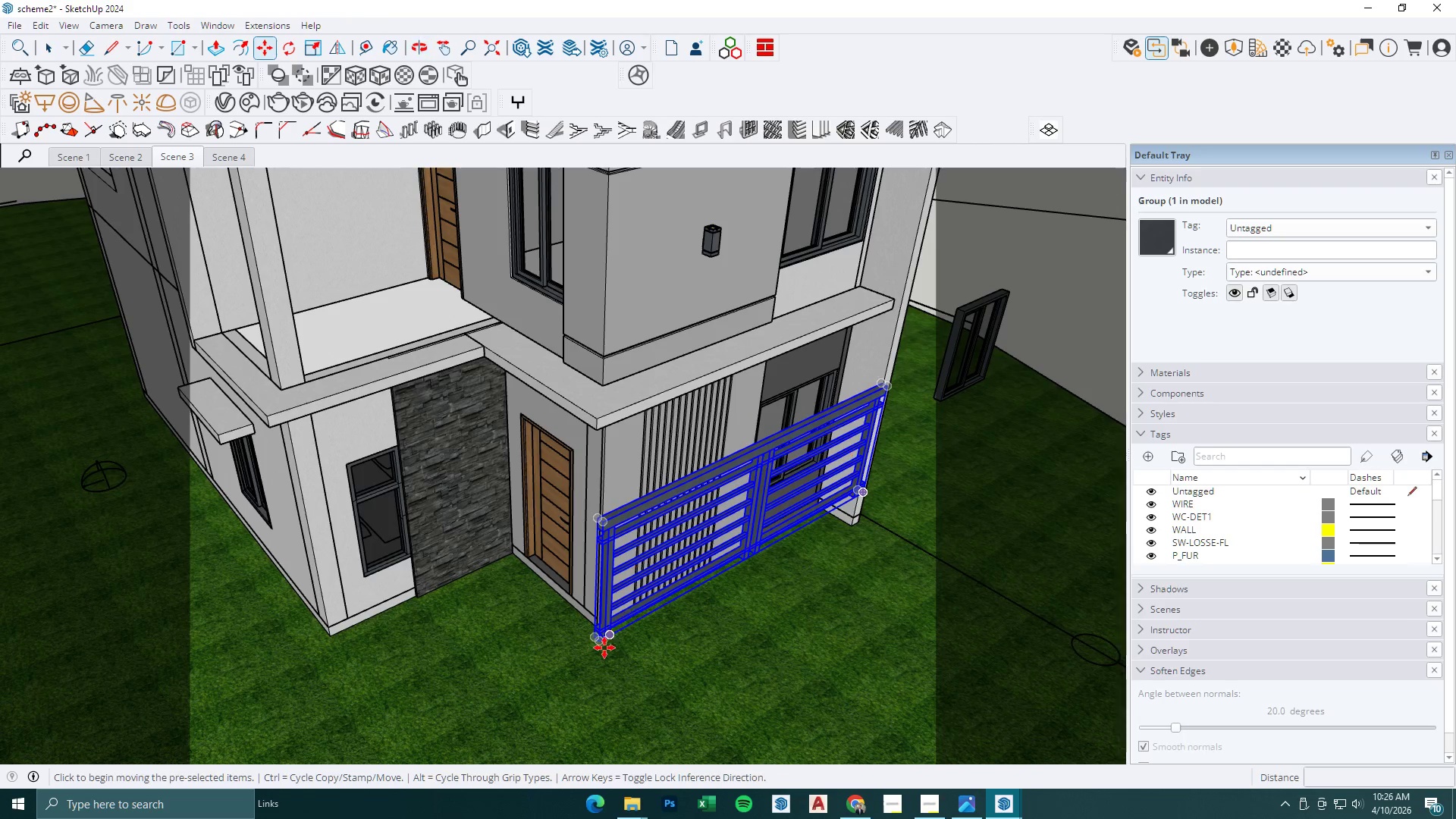 
scroll: coordinate [604, 650], scroll_direction: up, amount: 3.0
 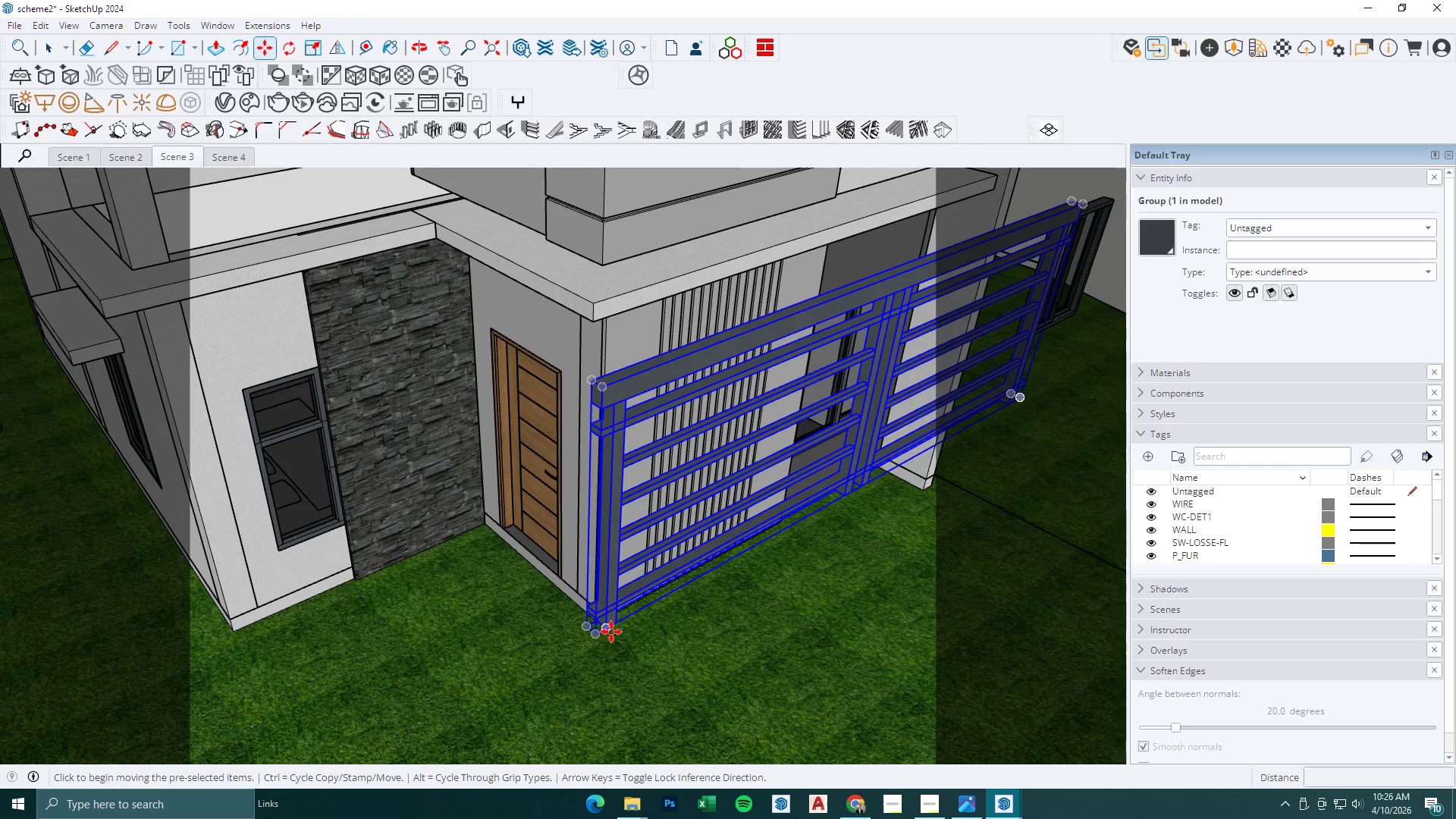 
left_click([611, 632])
 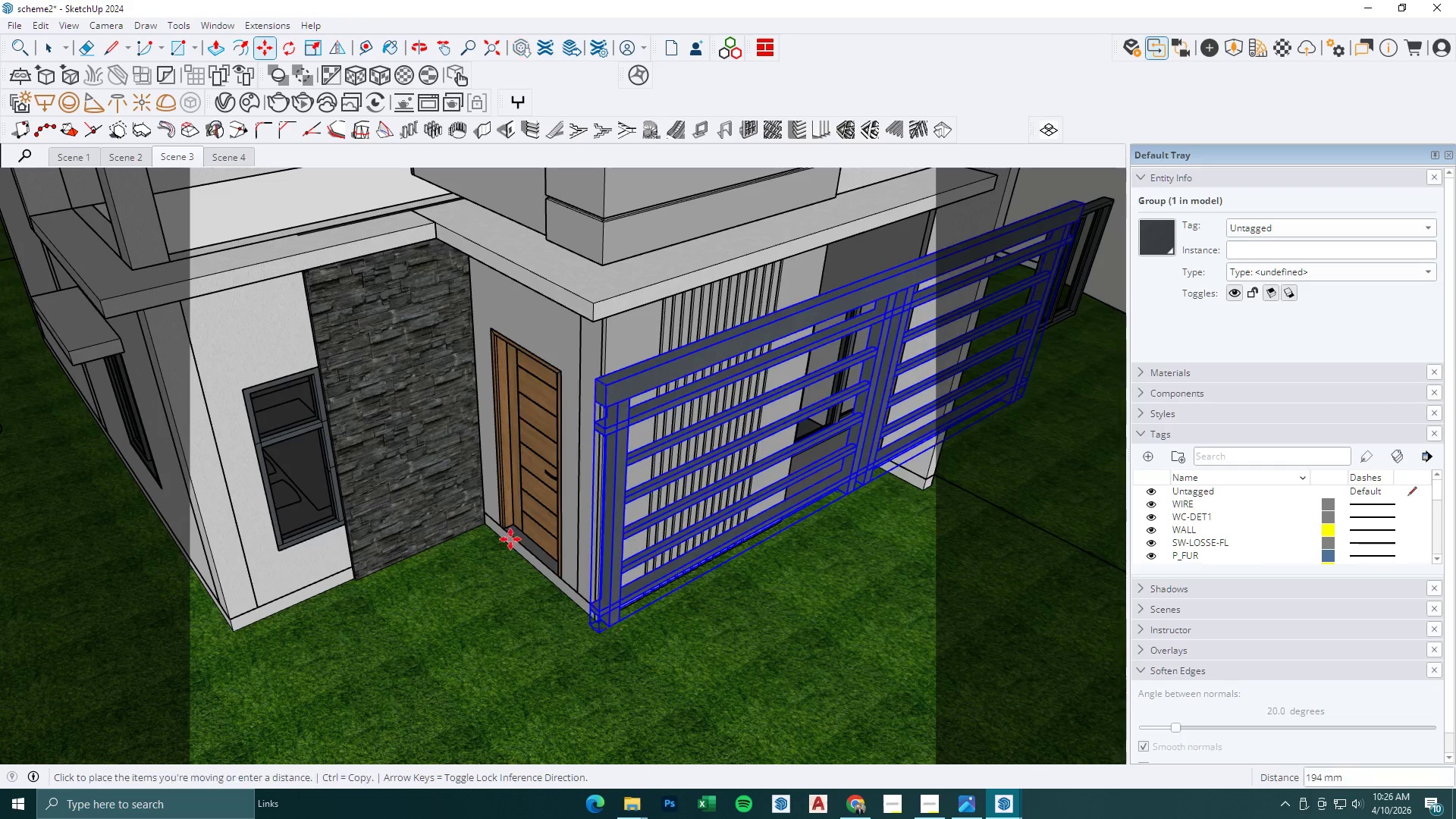 
scroll: coordinate [506, 536], scroll_direction: down, amount: 3.0
 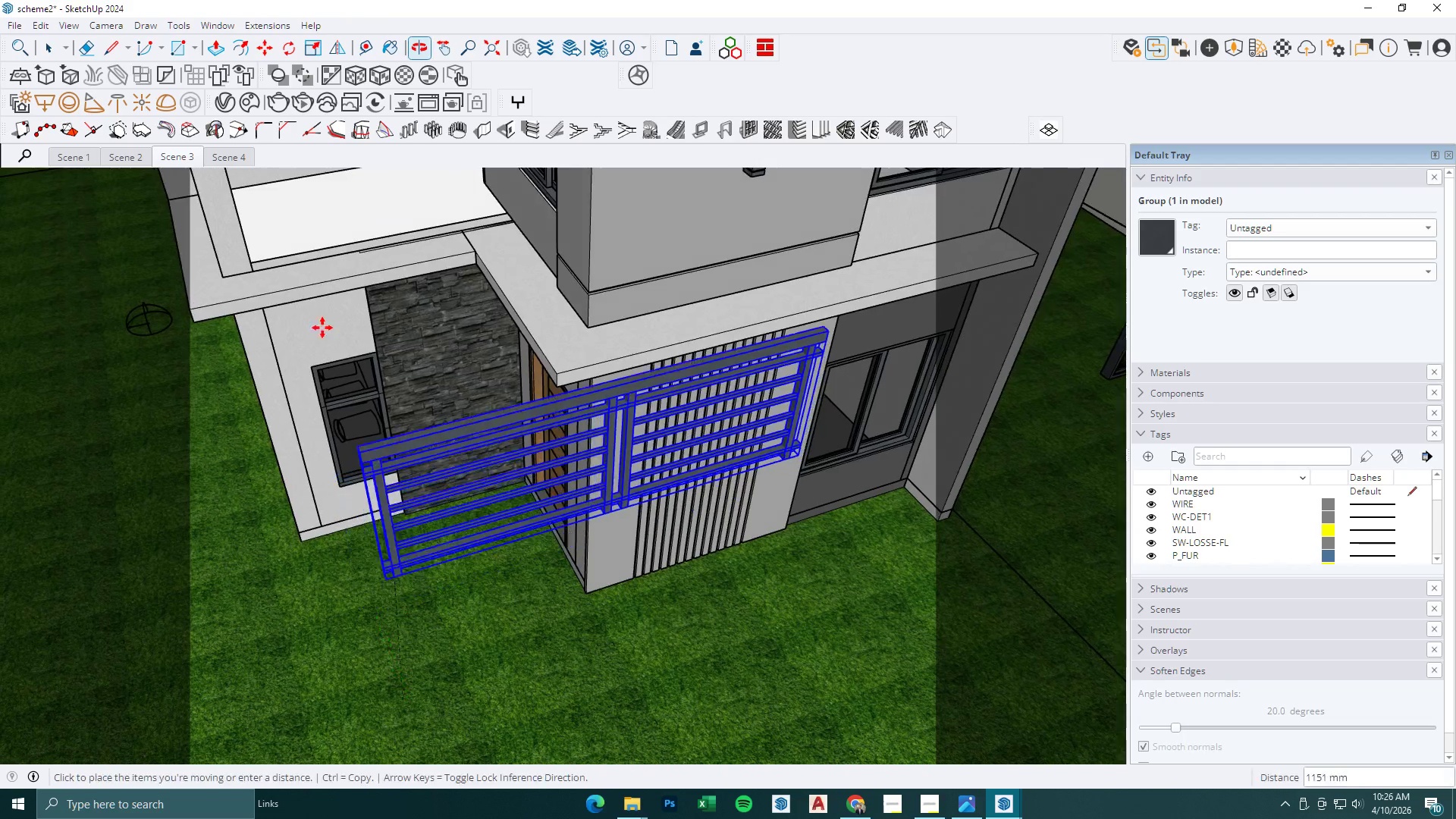 
scroll: coordinate [263, 280], scroll_direction: up, amount: 14.0
 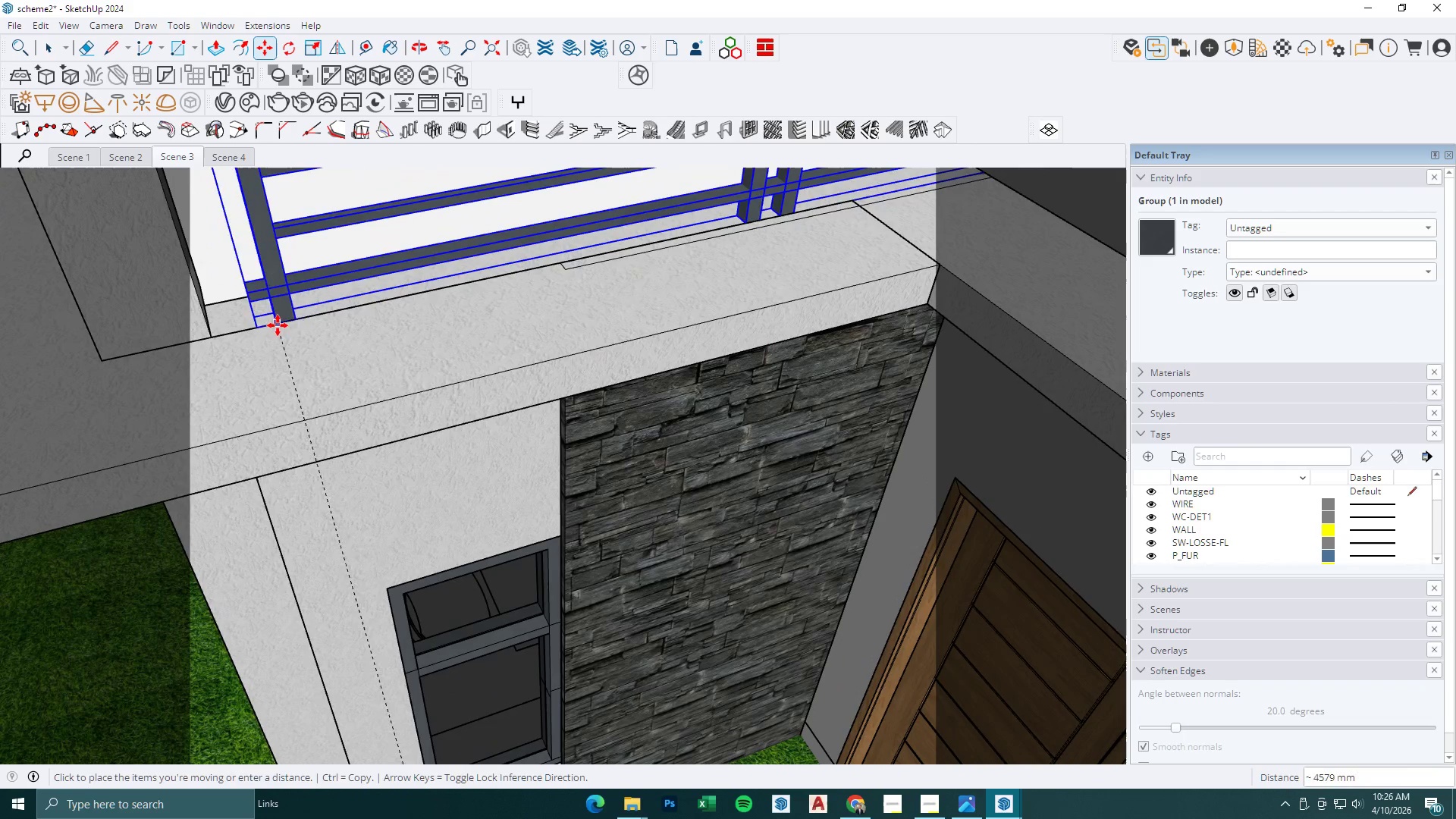 
left_click([275, 324])
 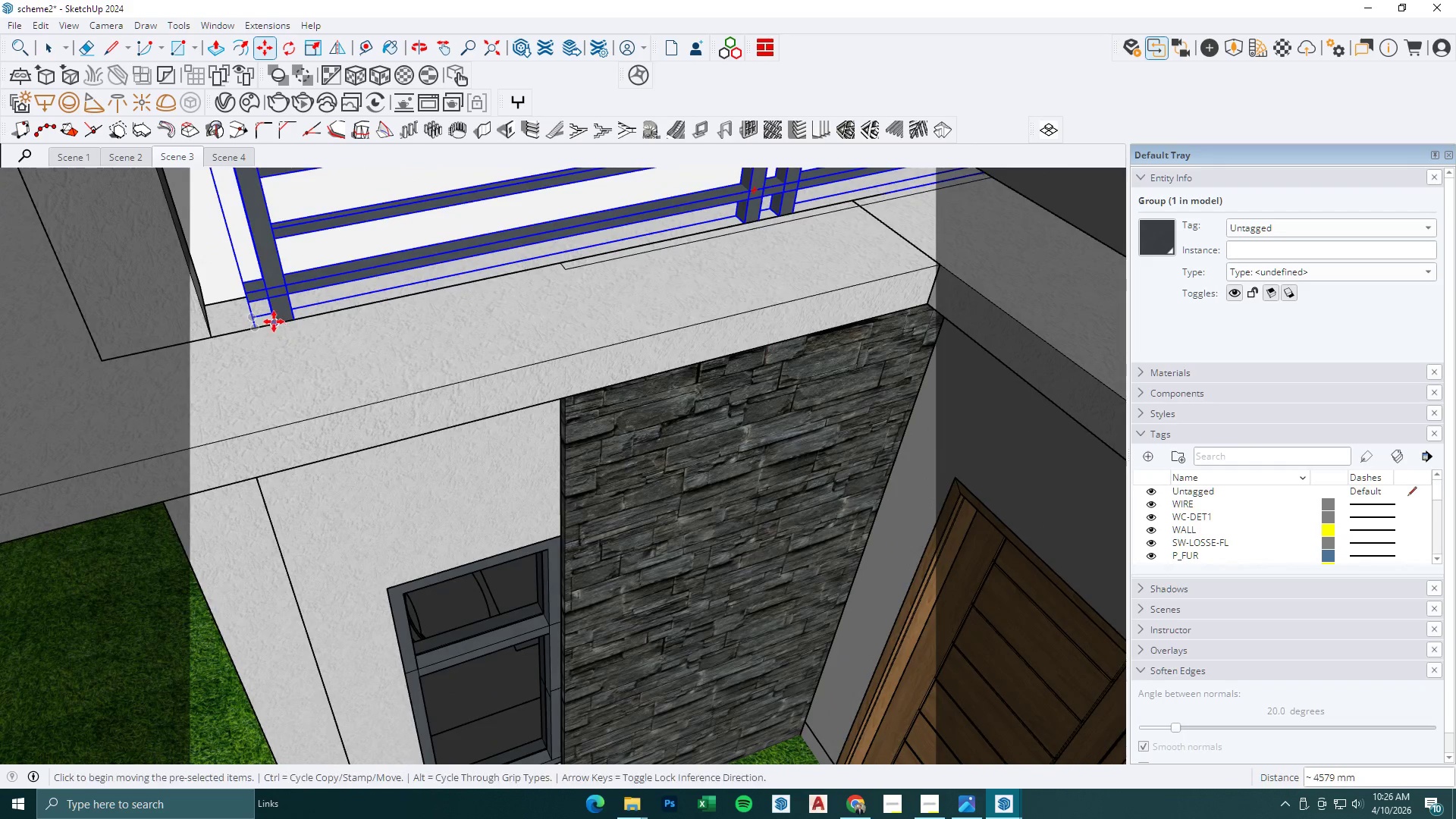 
scroll: coordinate [249, 301], scroll_direction: up, amount: 3.0
 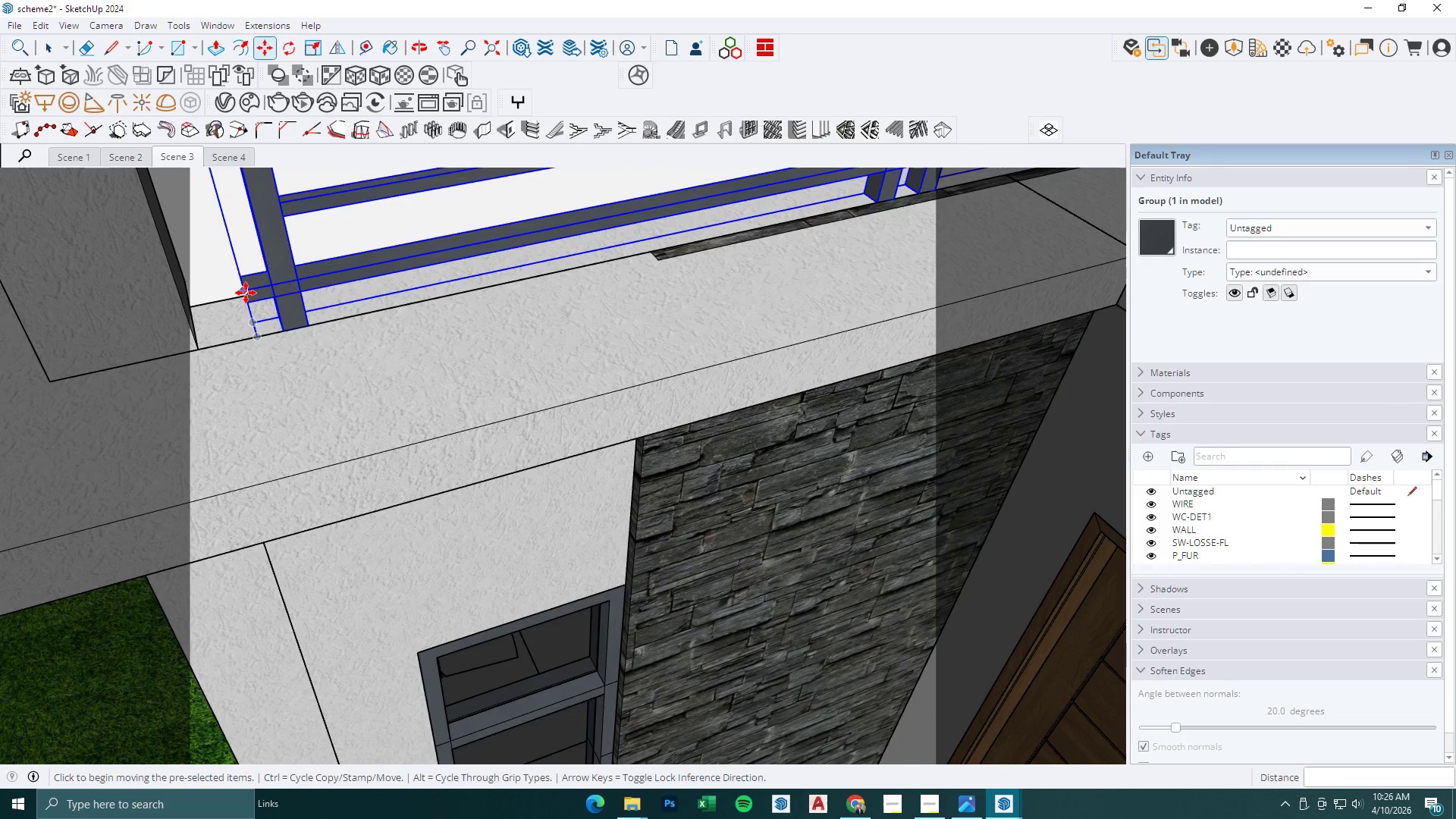 
left_click([246, 293])
 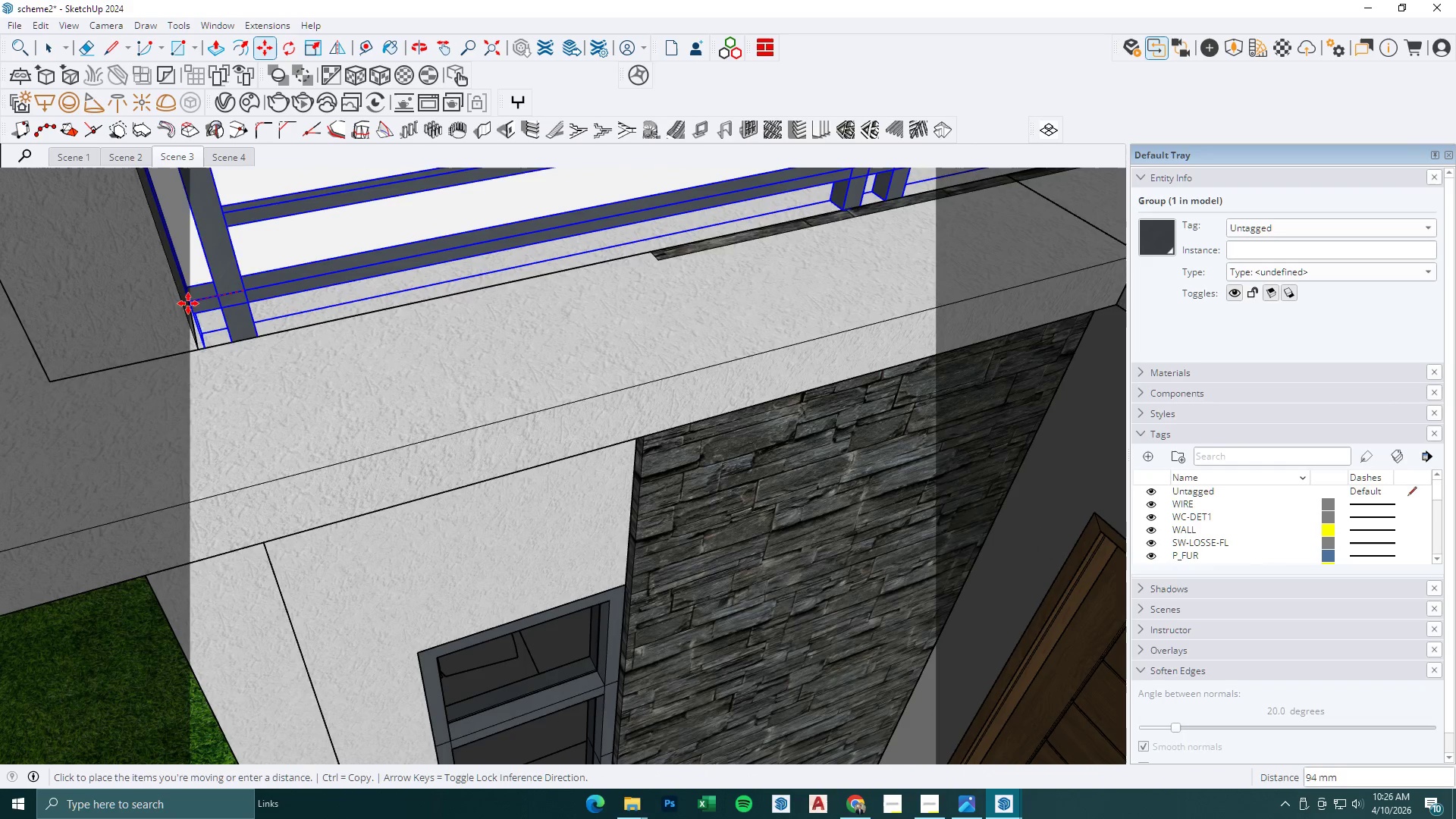 
left_click([185, 303])
 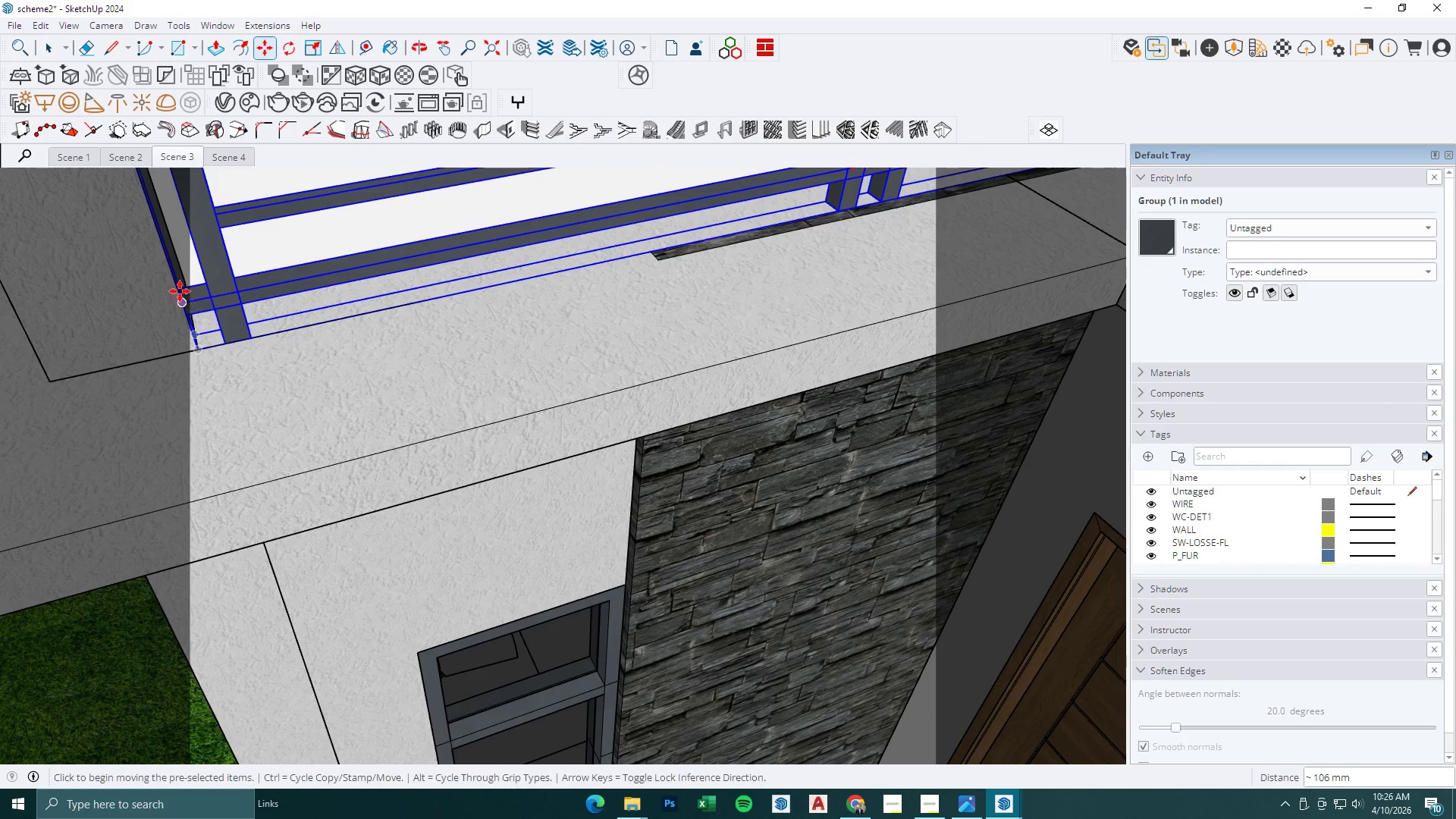 
key(T)
 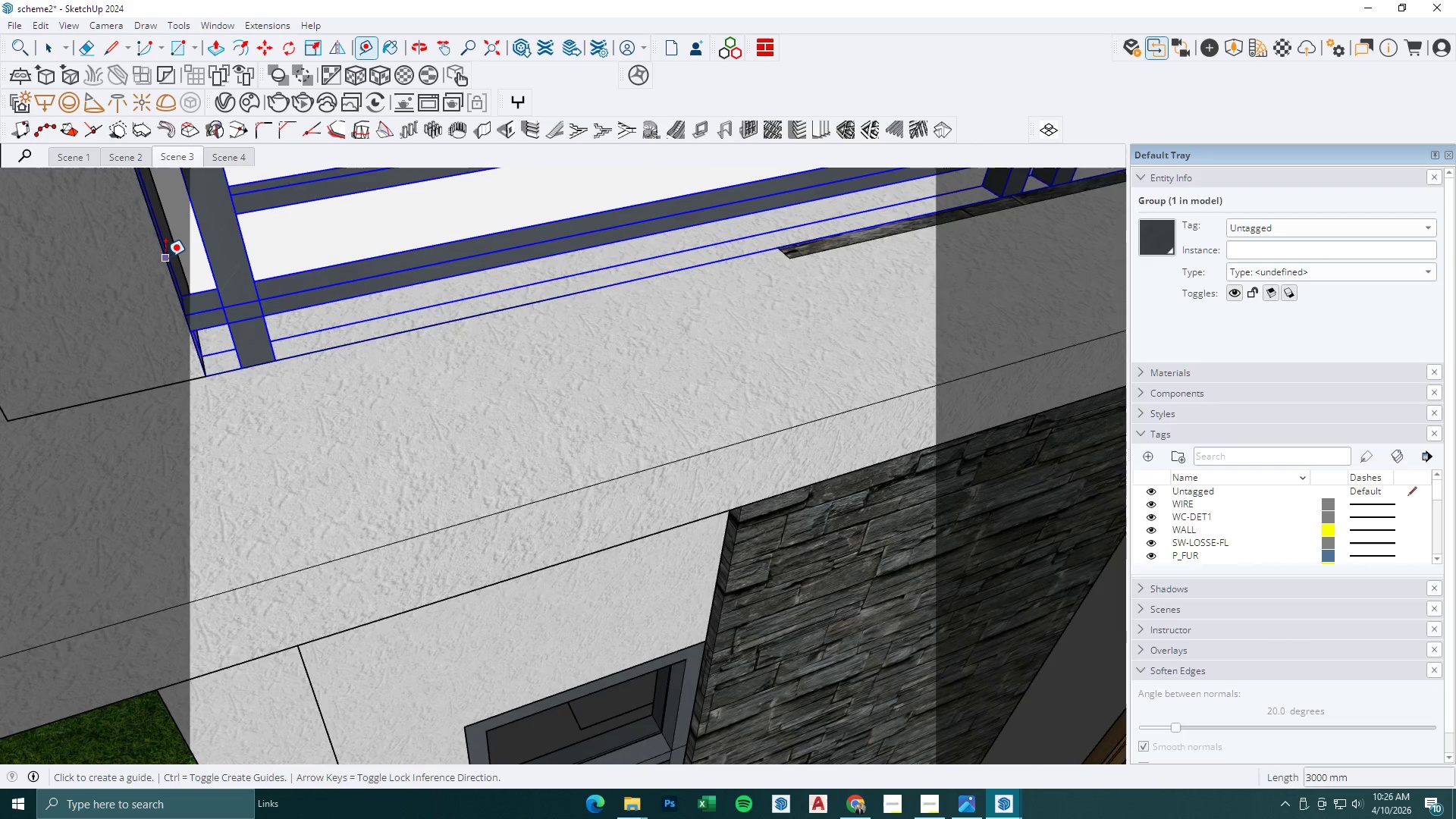 
left_click([165, 256])
 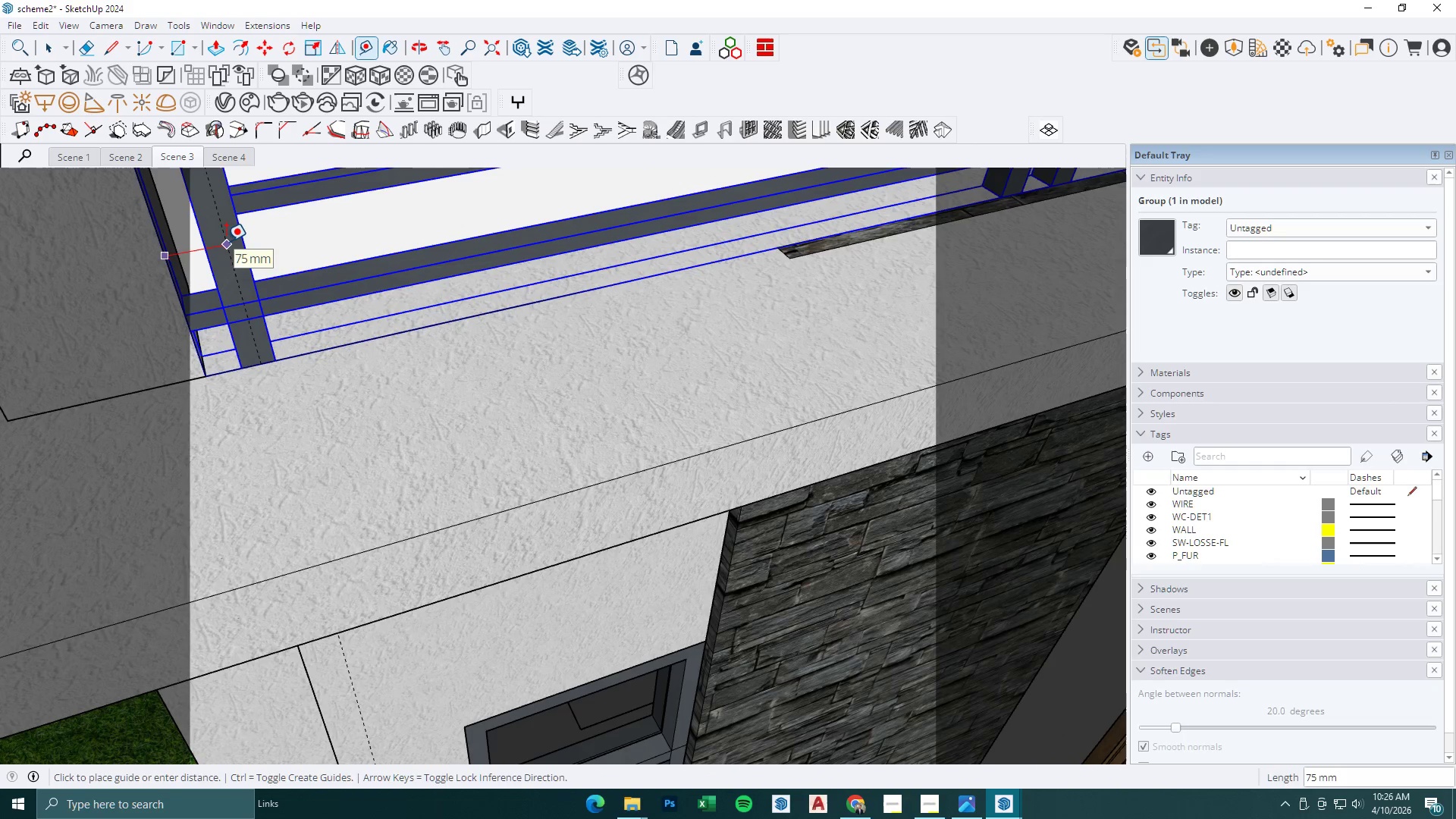 
scroll: coordinate [172, 265], scroll_direction: up, amount: 3.0
 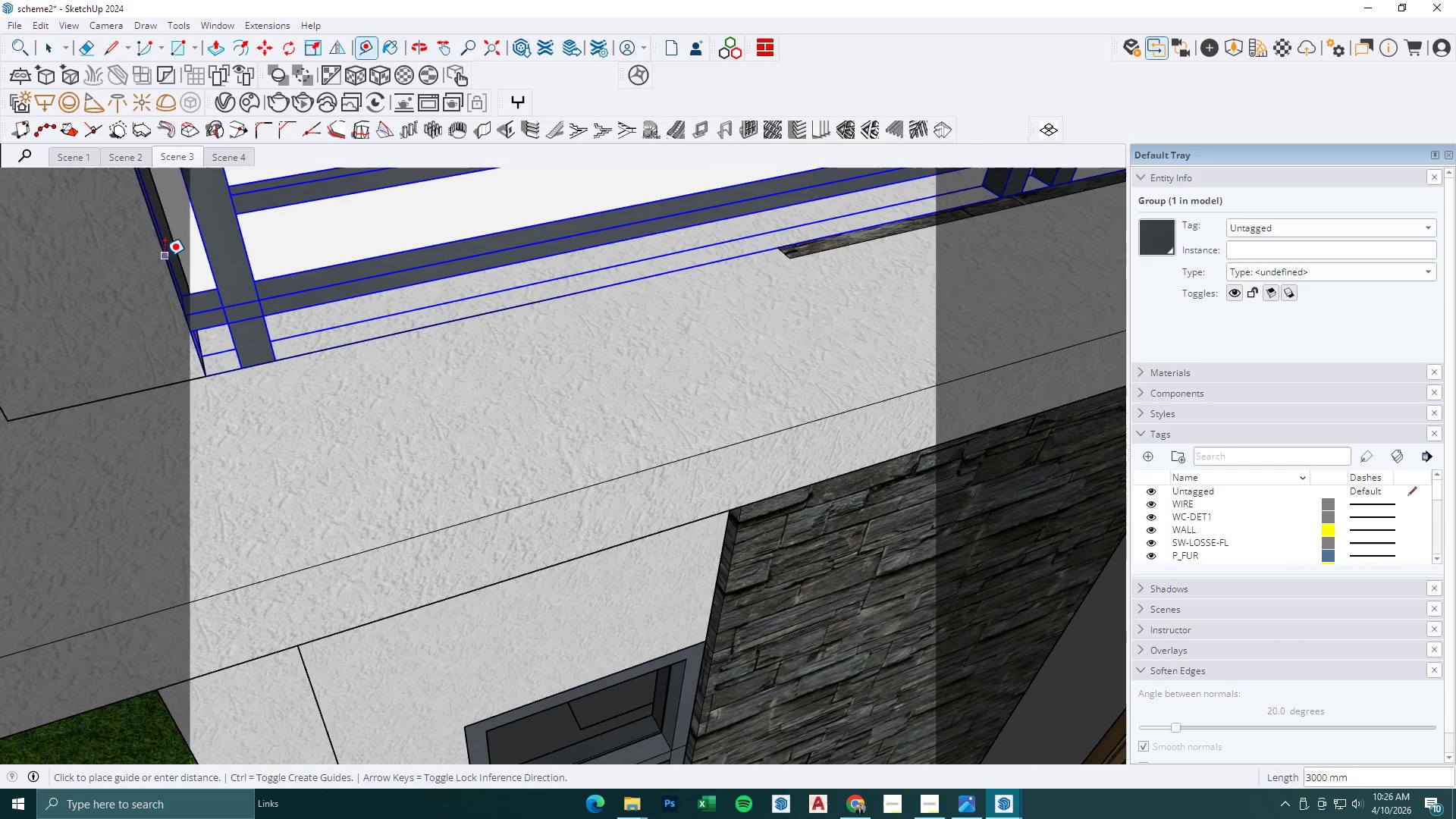 
key(Numpad7)
 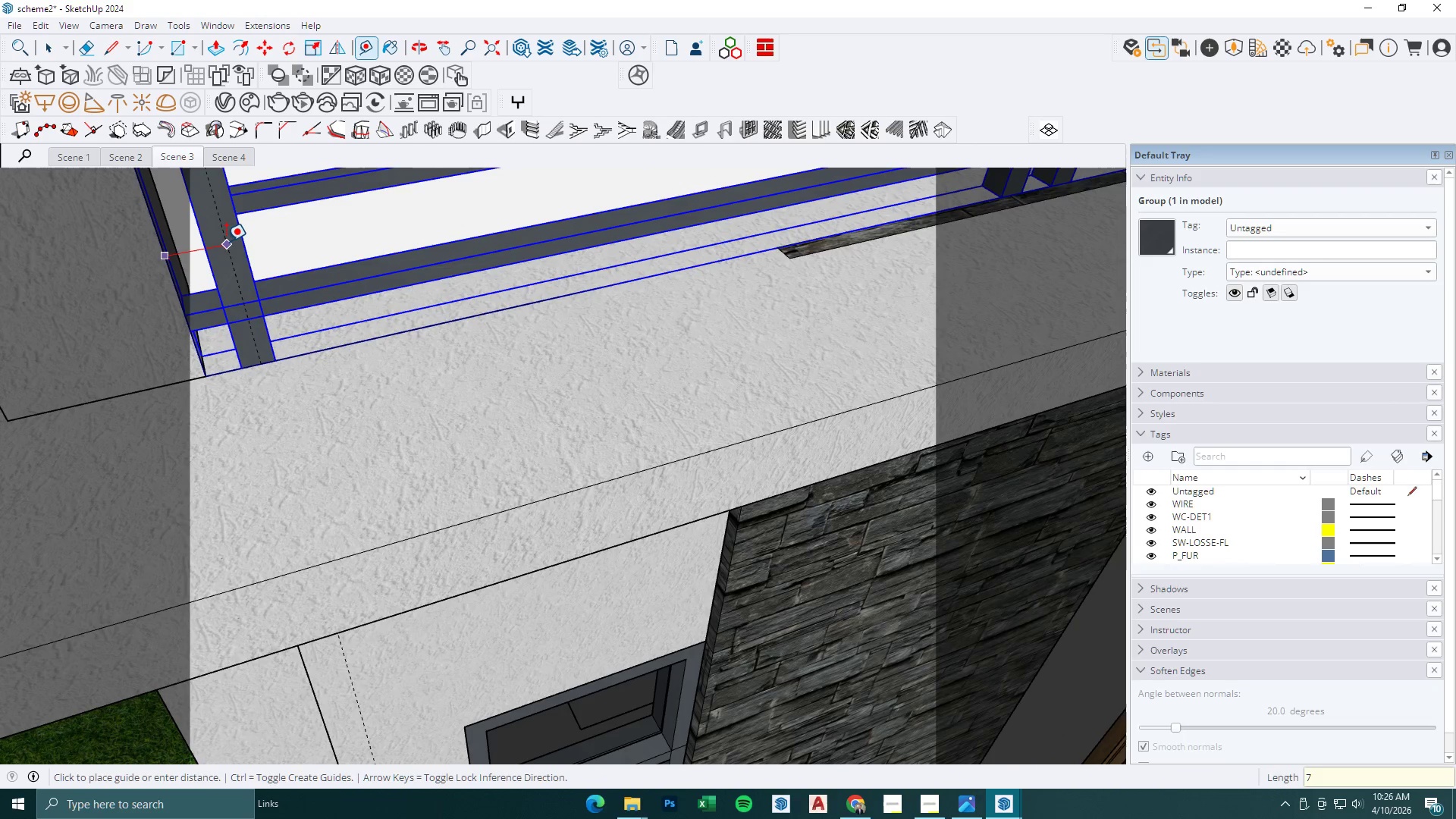 
key(Numpad5)
 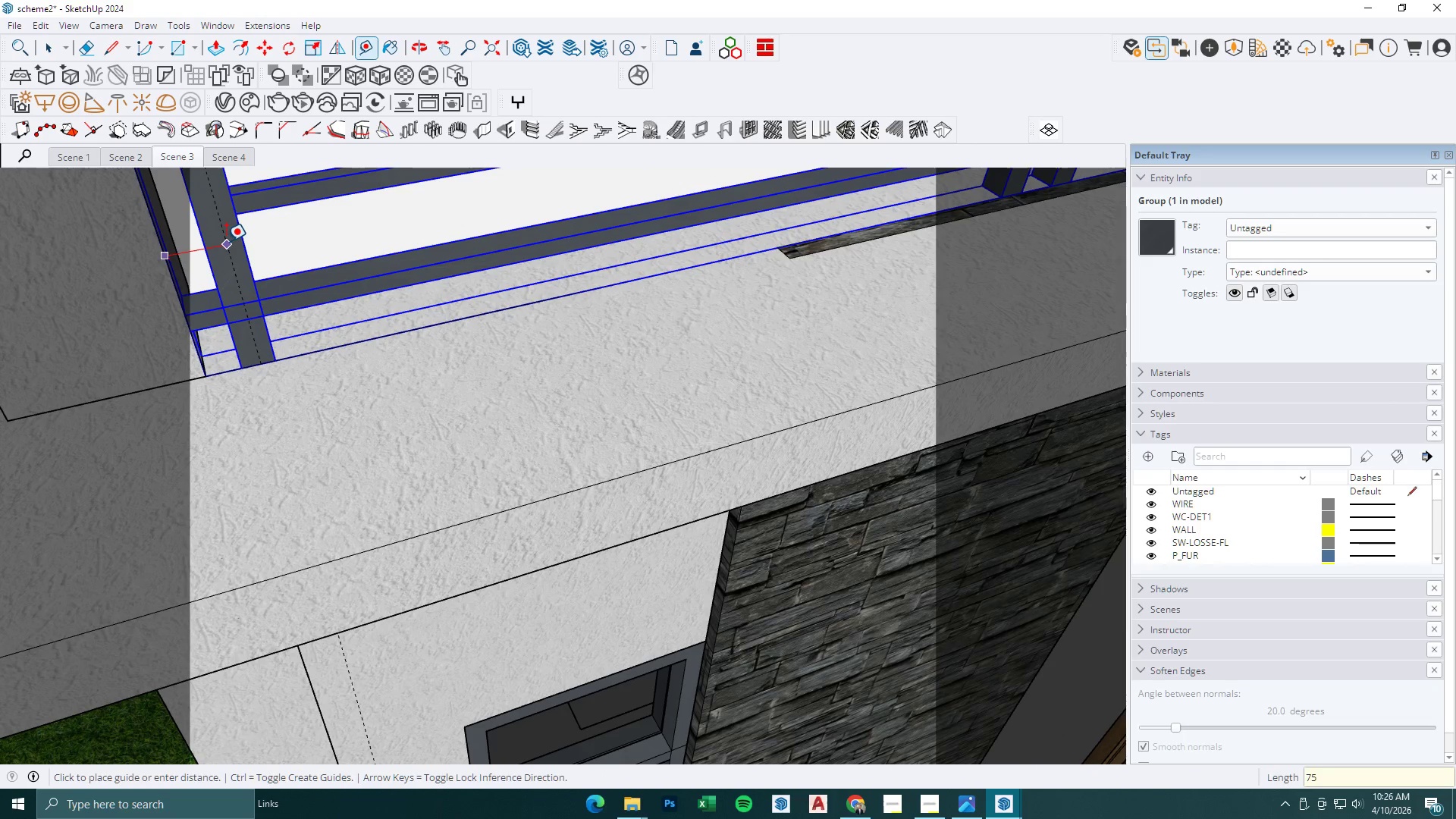 
key(NumpadEnter)
 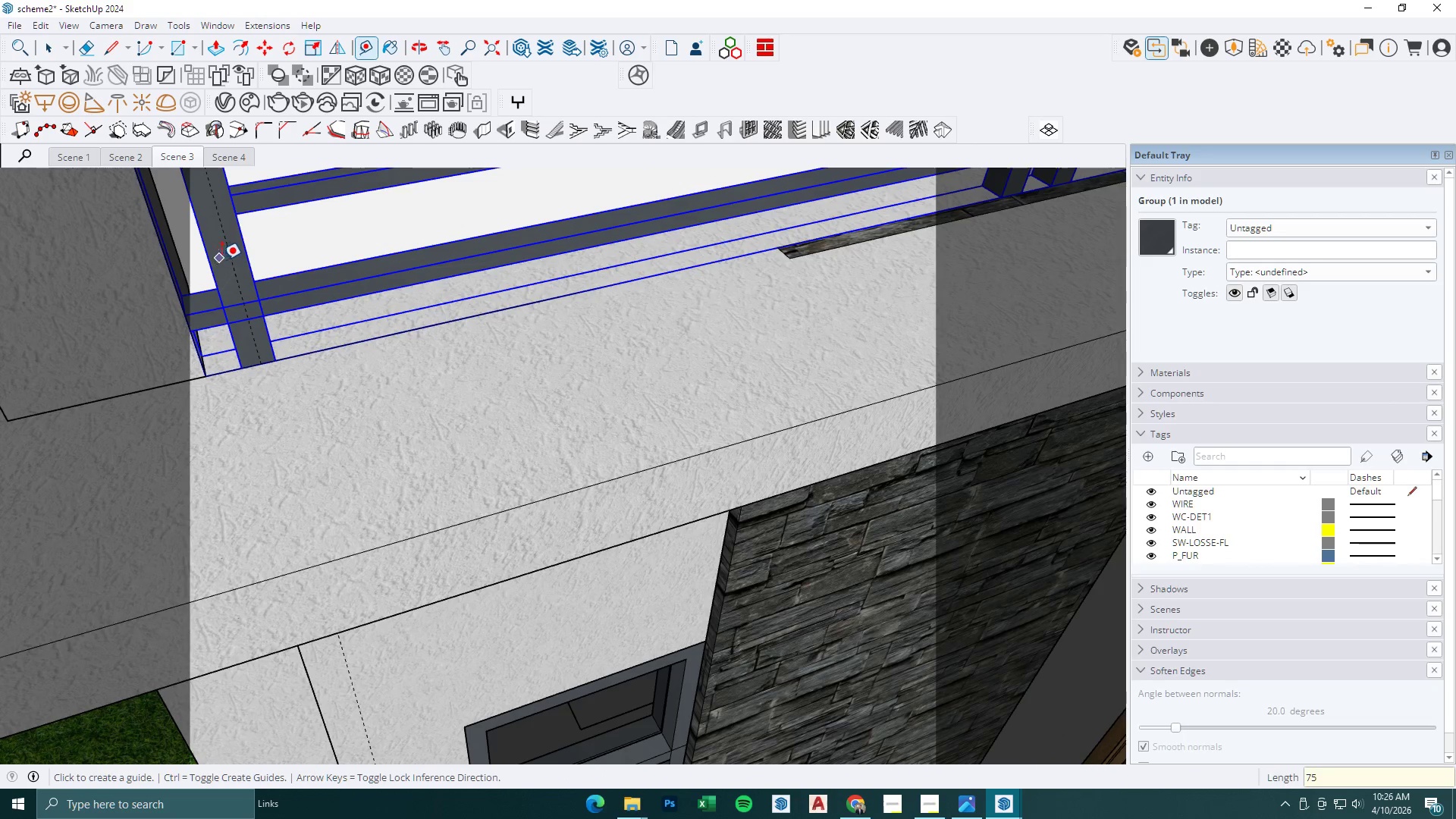 
scroll: coordinate [228, 271], scroll_direction: up, amount: 11.0
 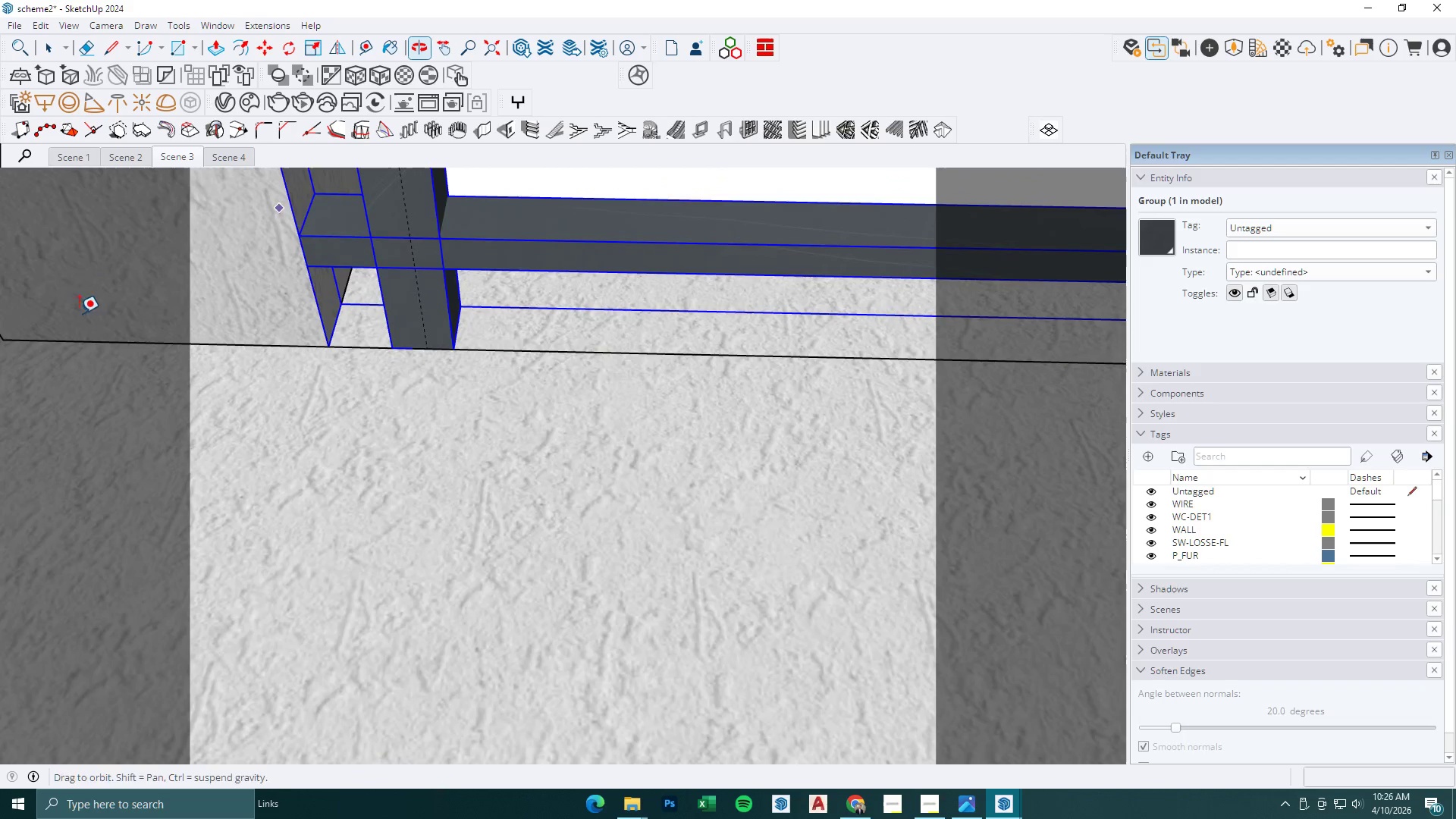 
key(M)
 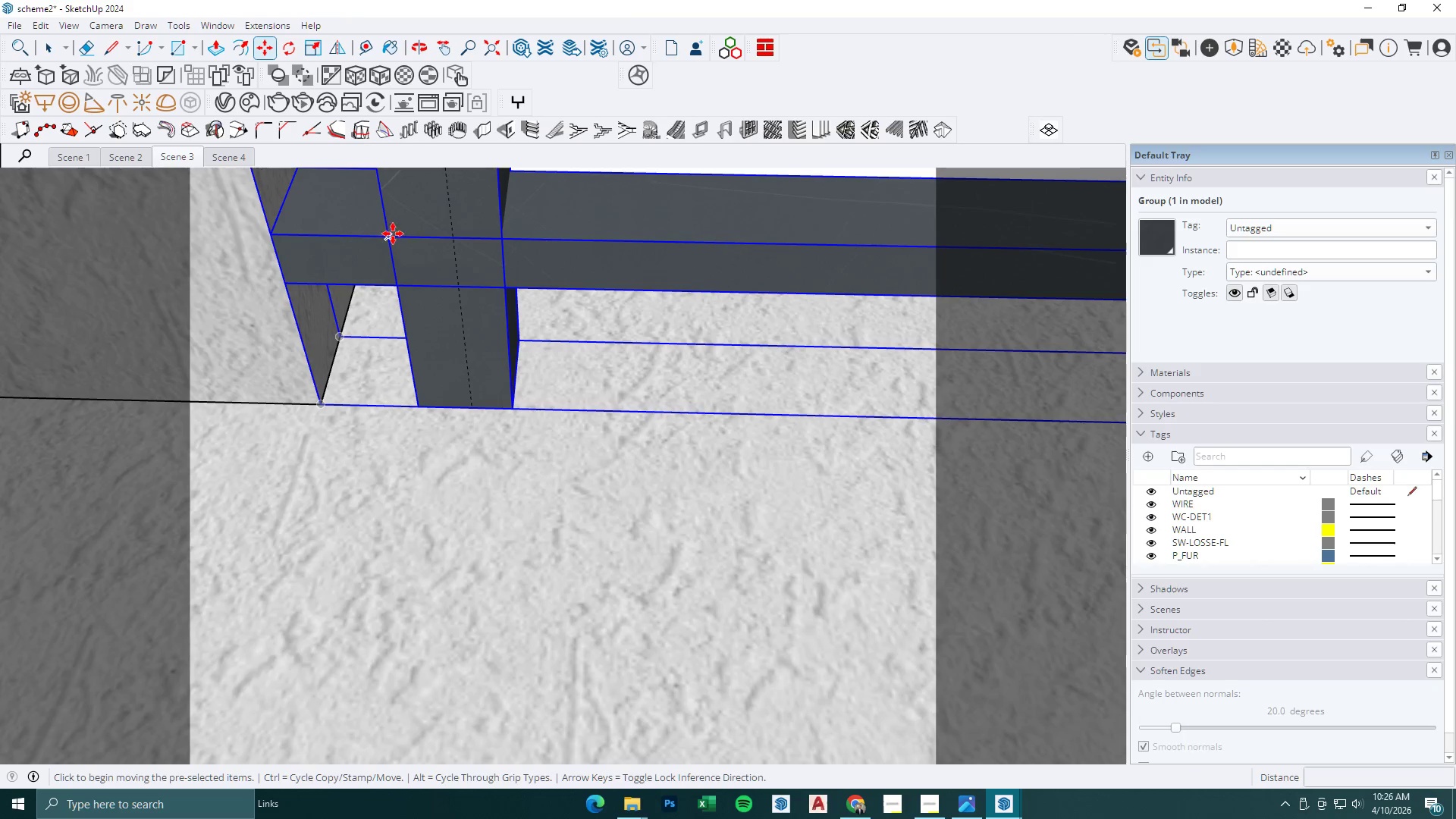 
scroll: coordinate [347, 234], scroll_direction: up, amount: 5.0
 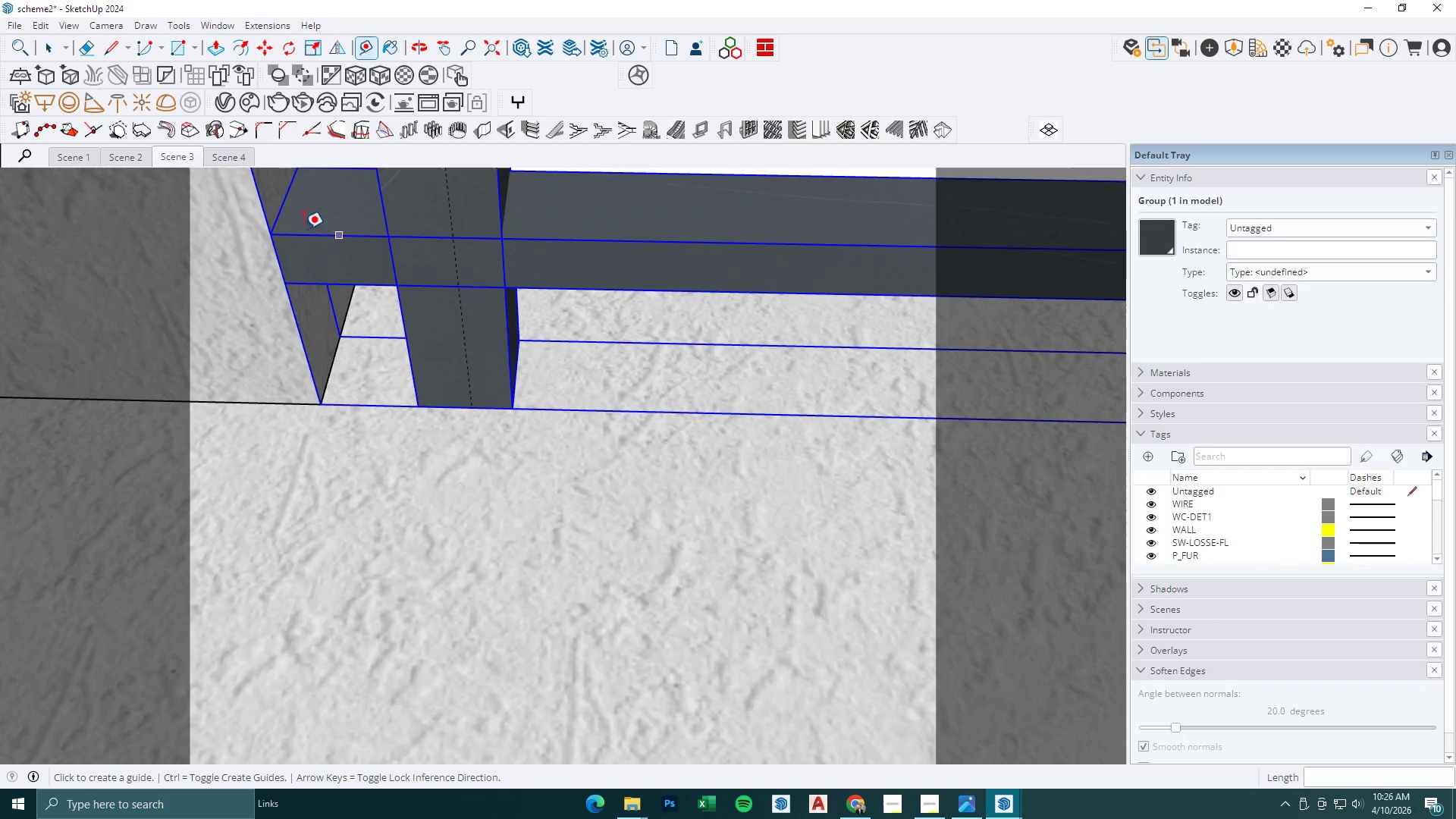 
left_click([393, 234])
 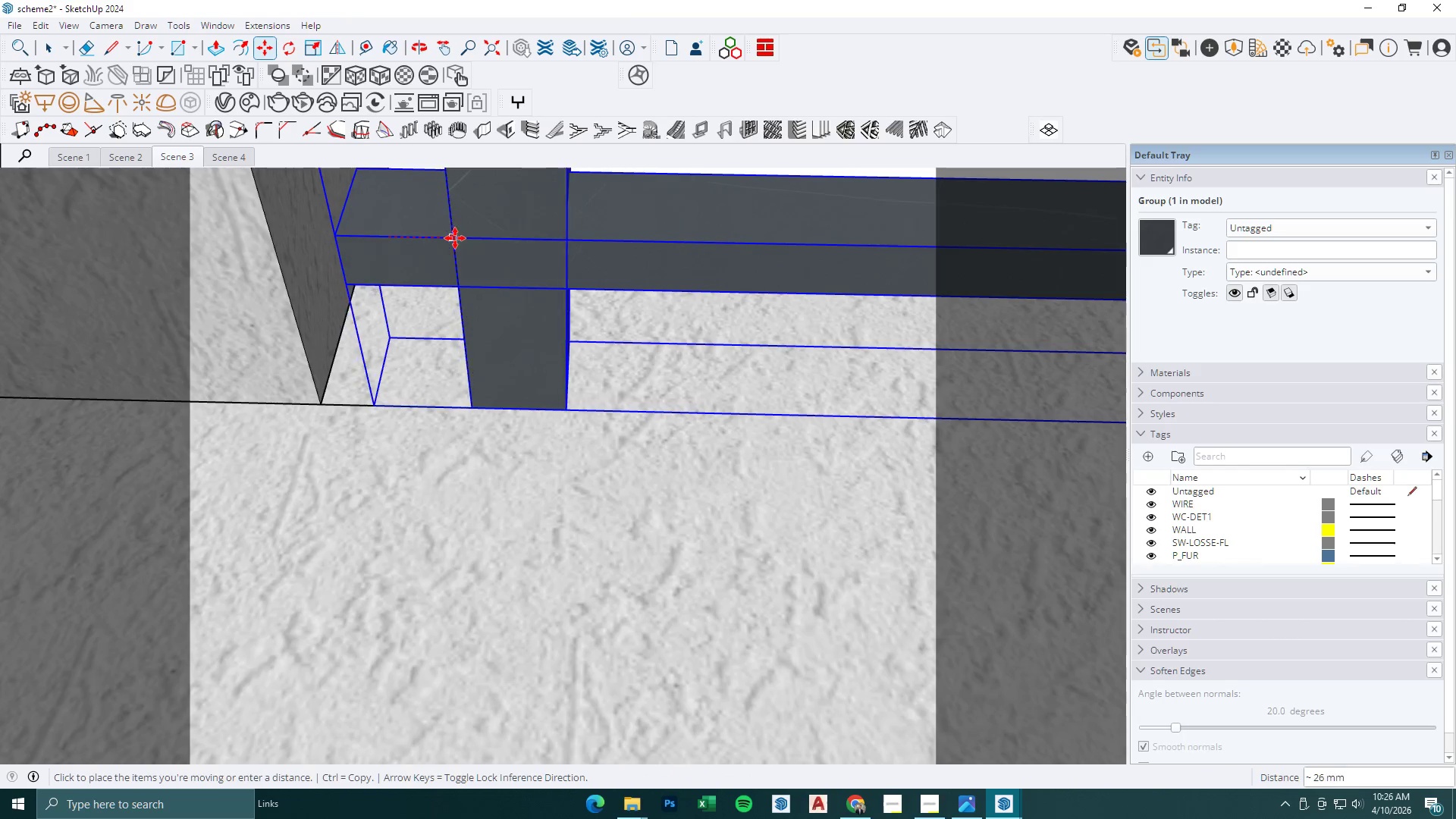 
left_click([455, 238])
 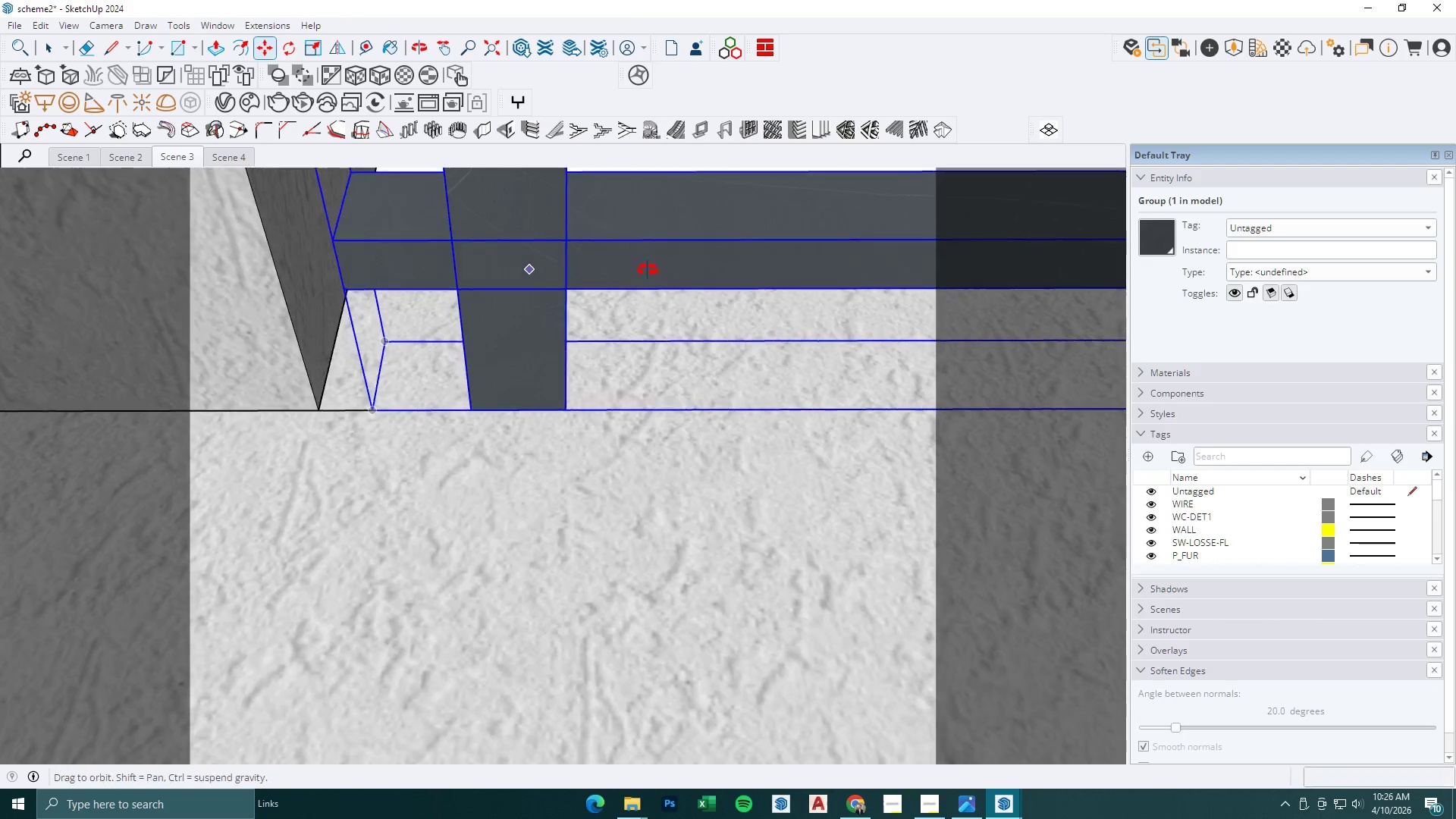 
key(Space)
 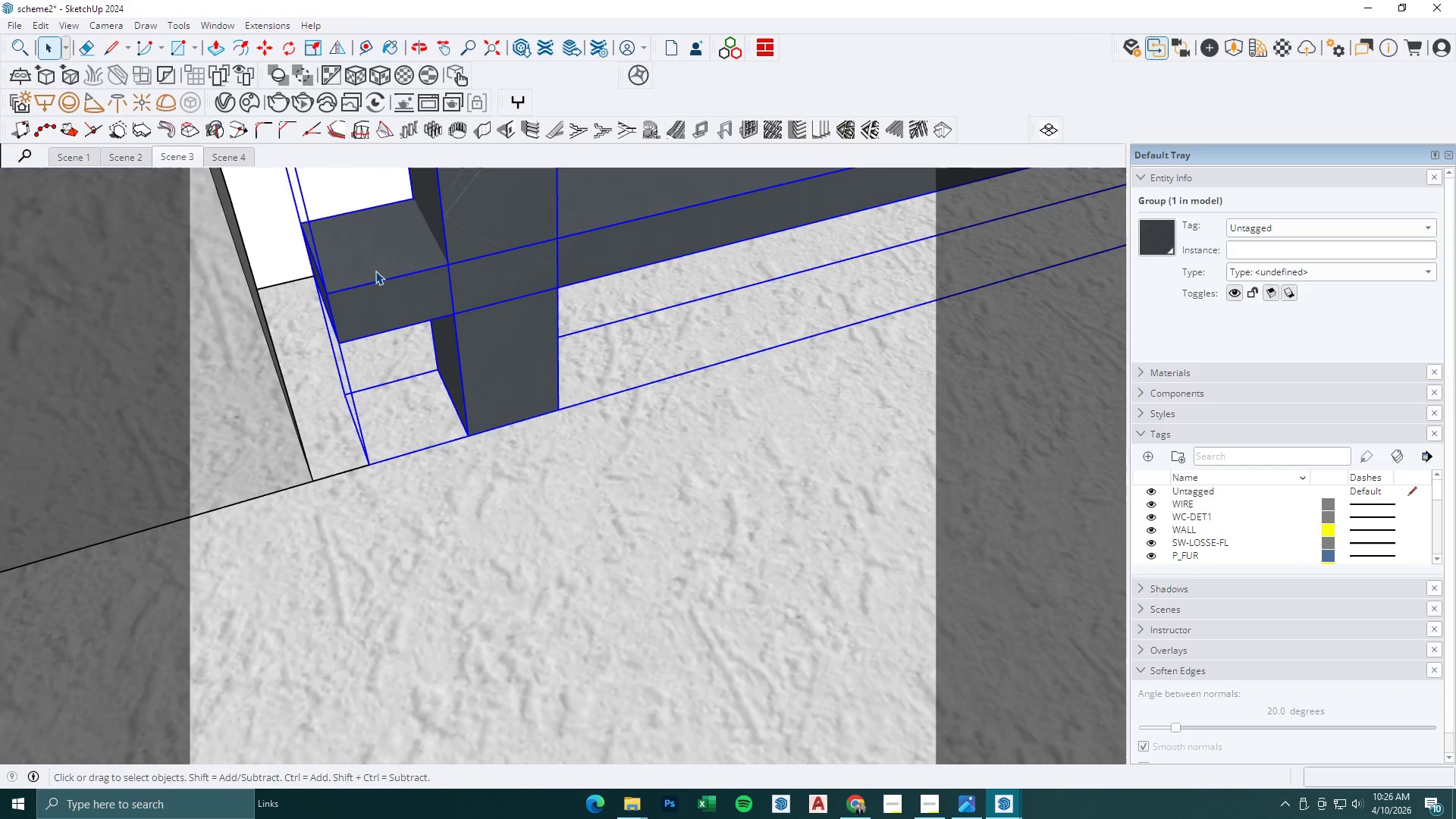 
left_click([374, 271])
 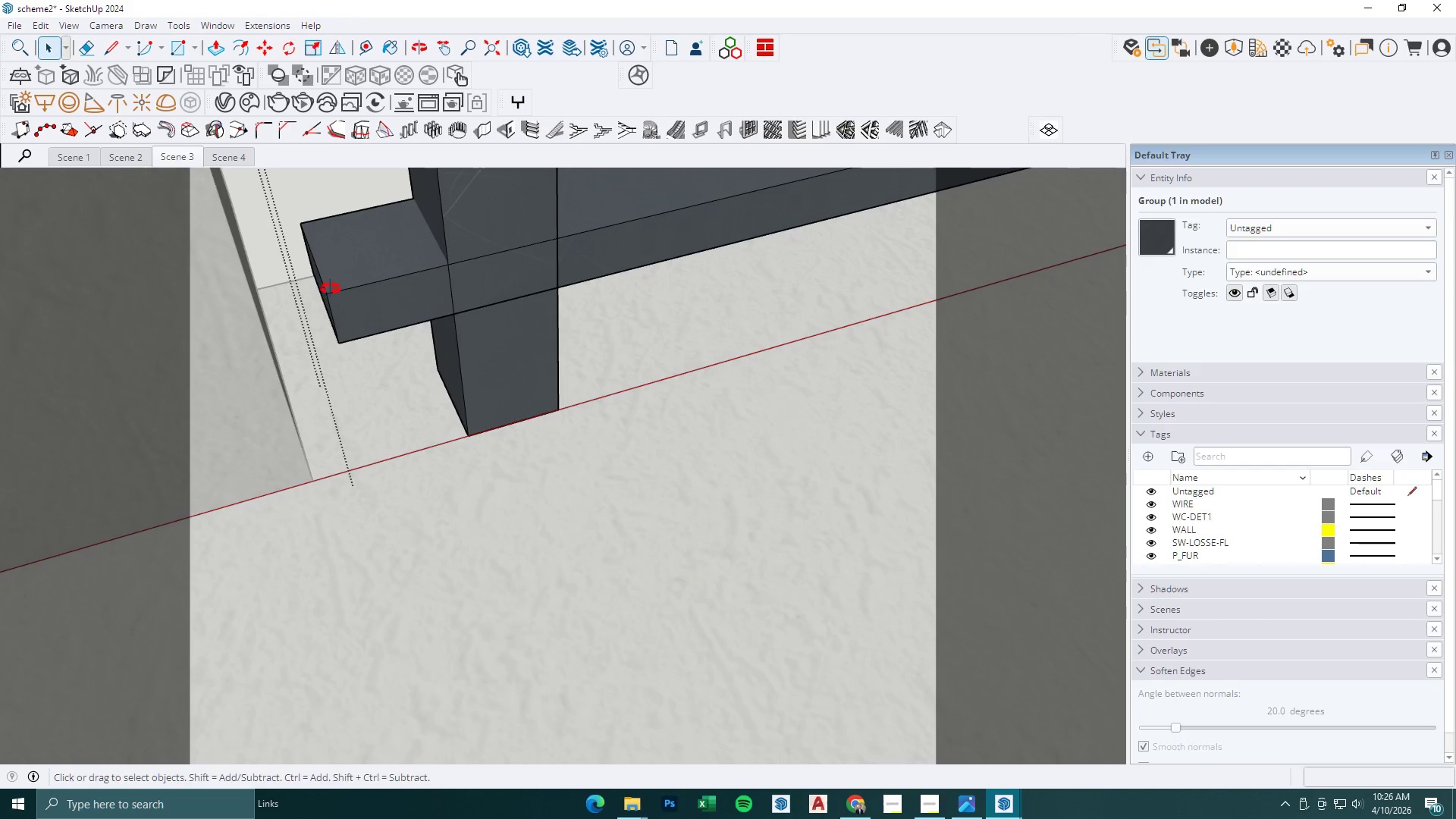 
key(BracketLeft)
 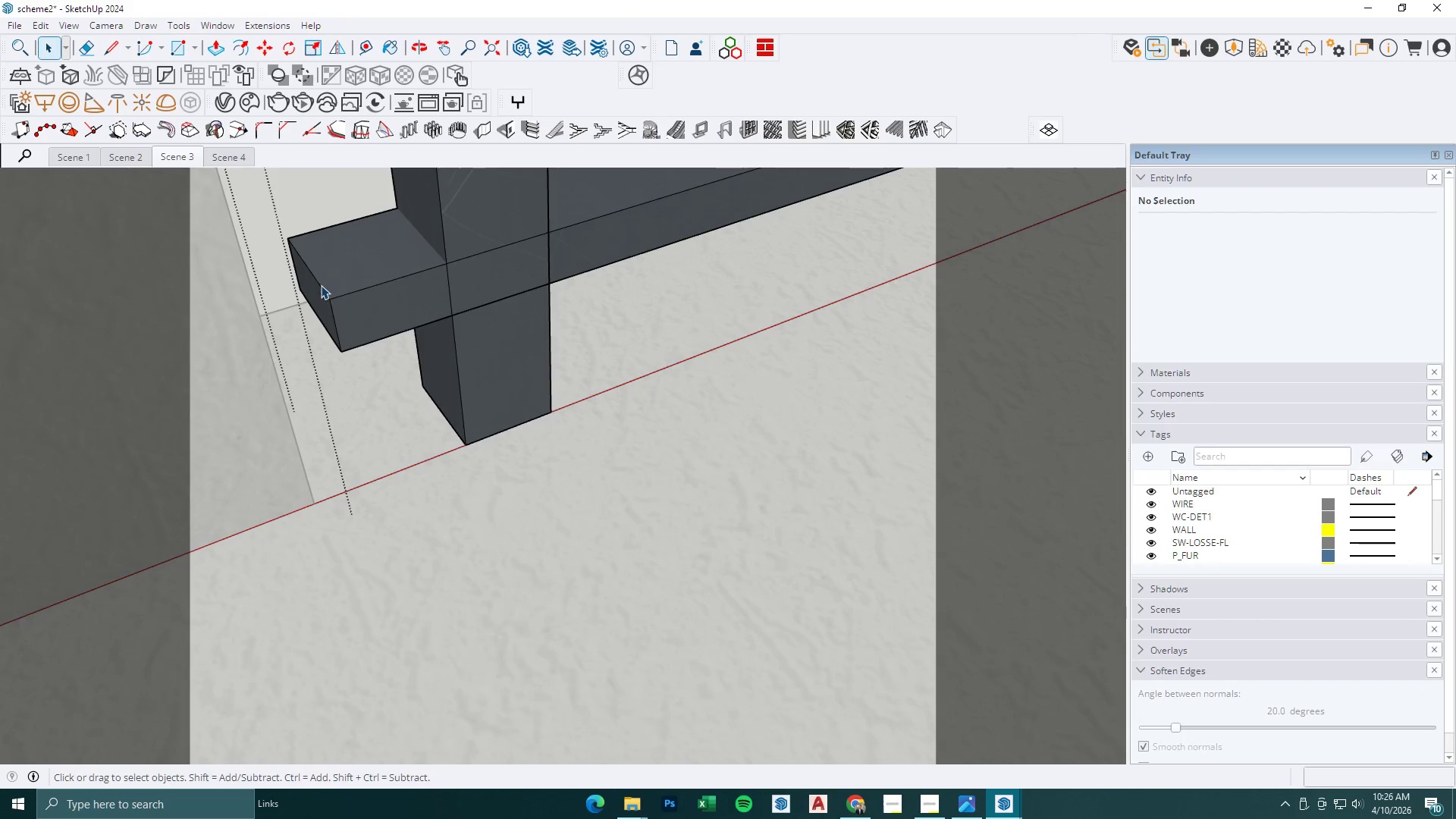 
key(P)
 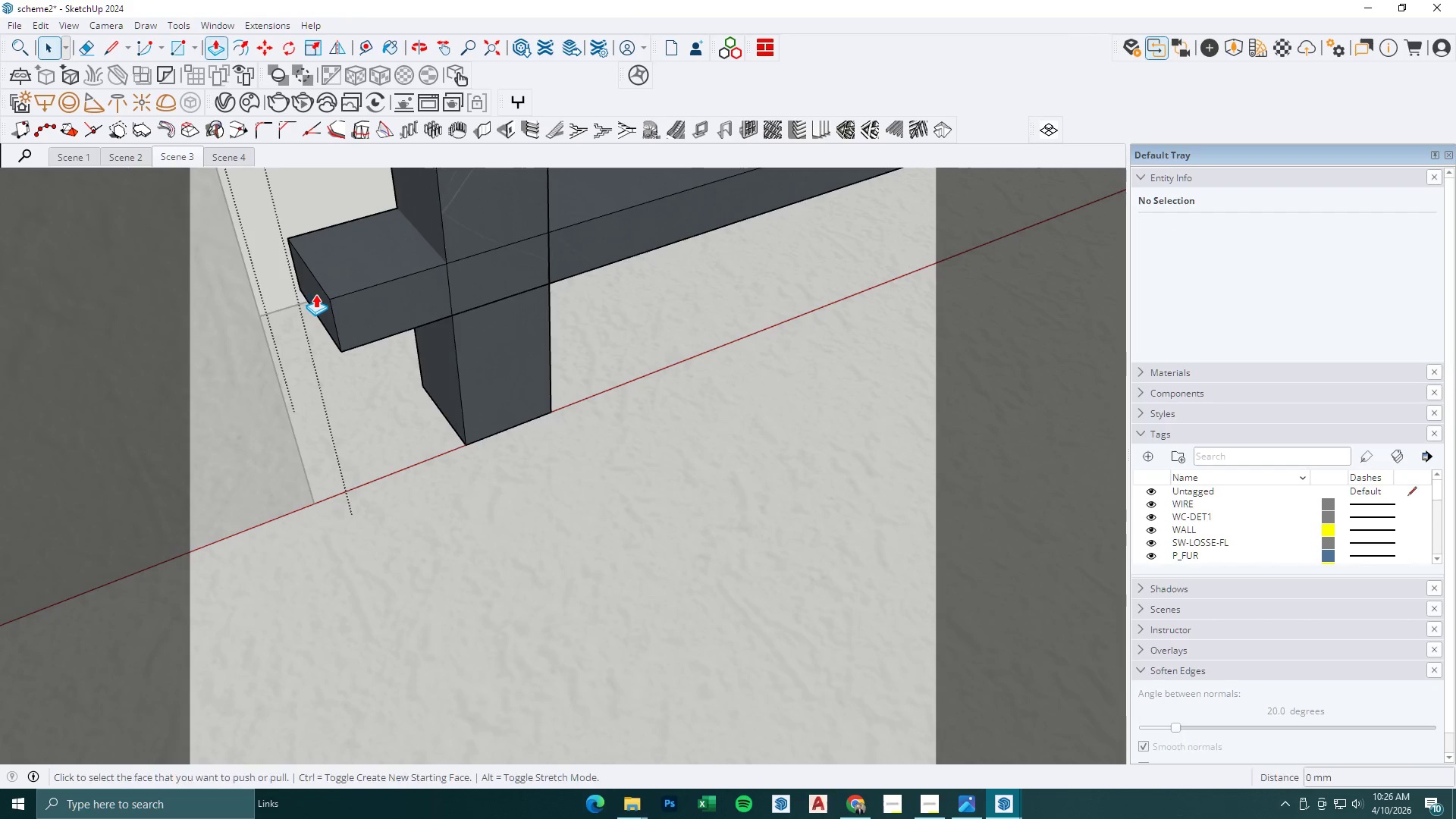 
left_click([315, 294])
 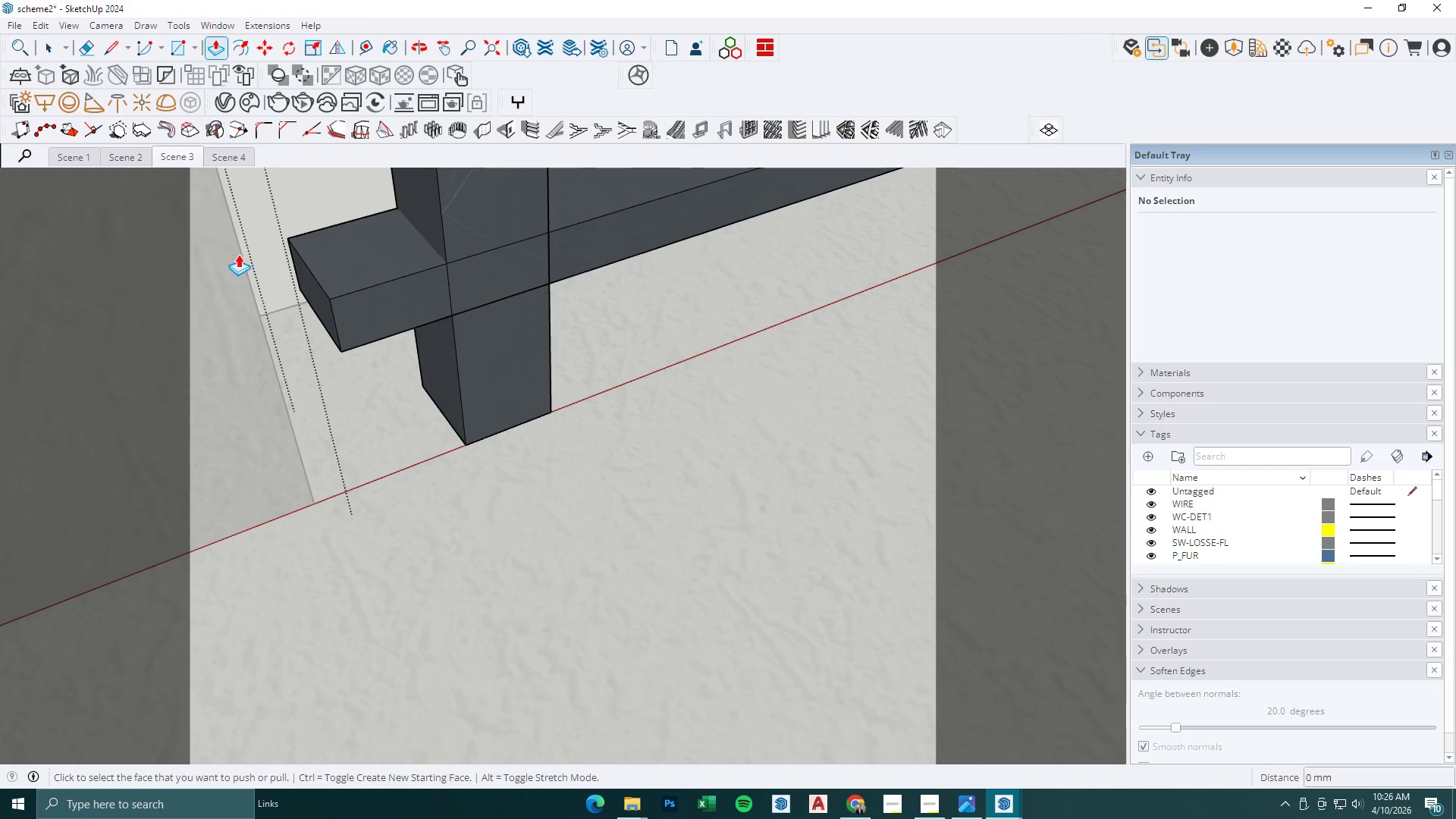 
key(Space)
 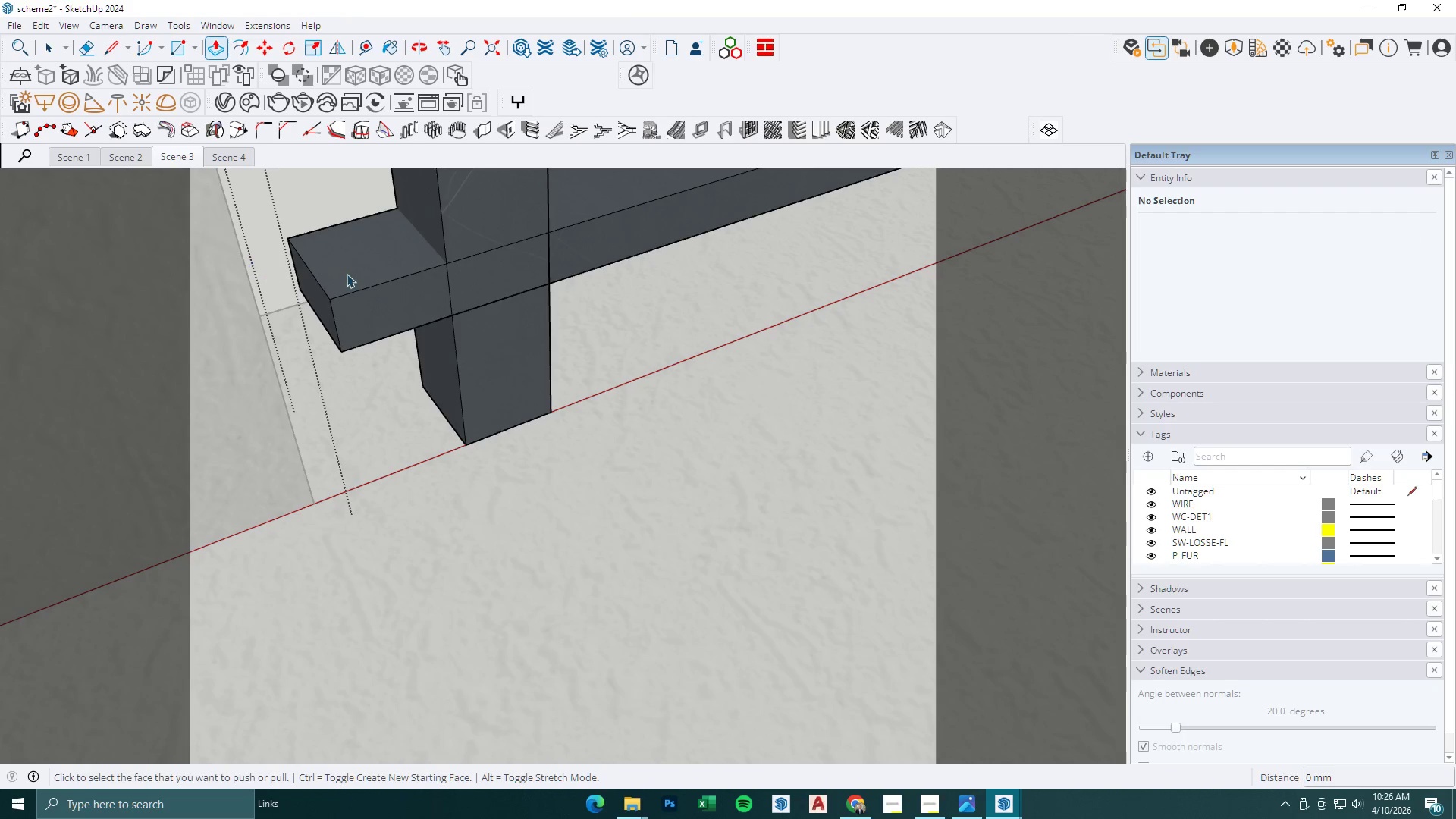 
left_click([347, 274])
 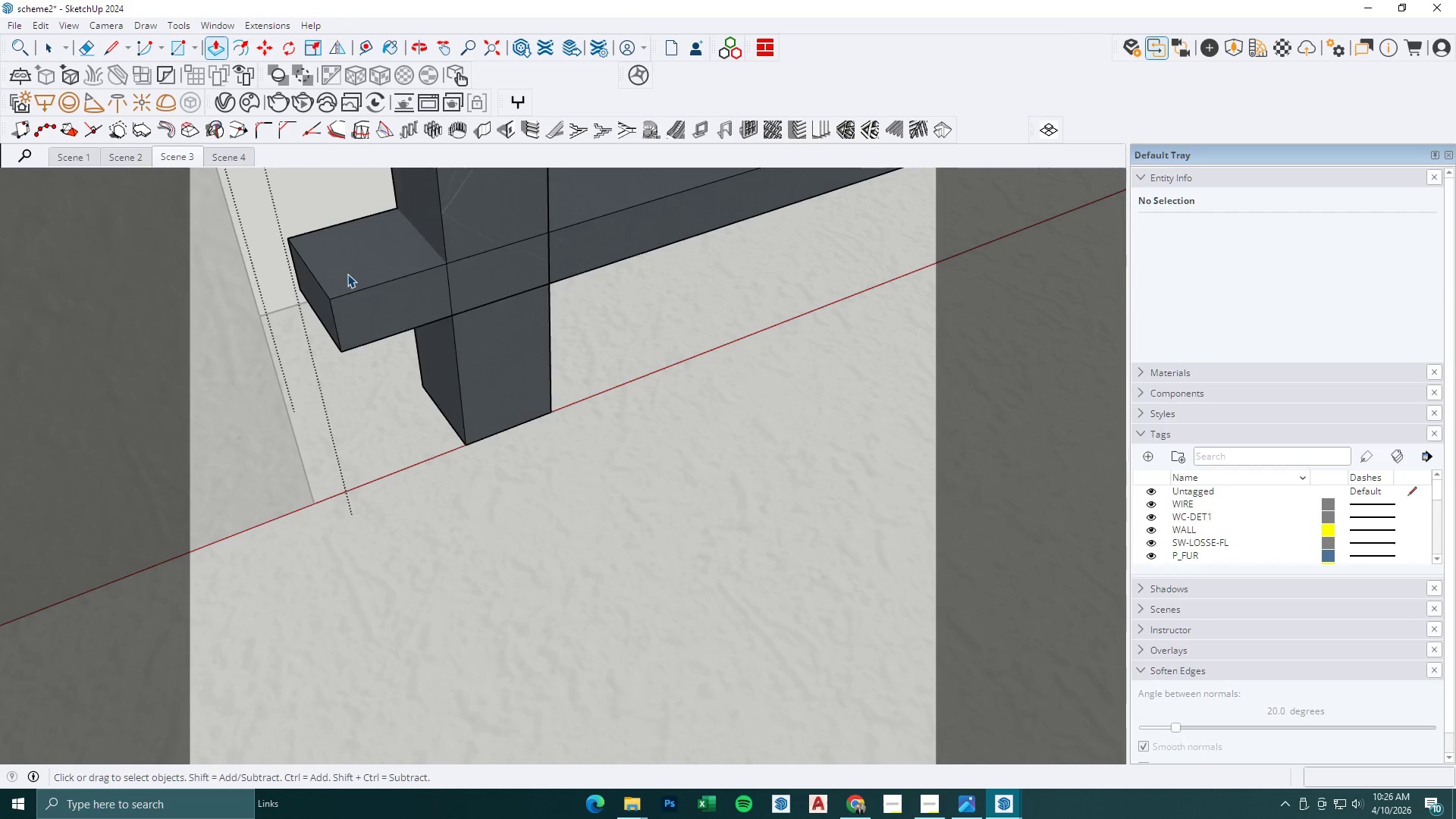 
double_click([347, 274])
 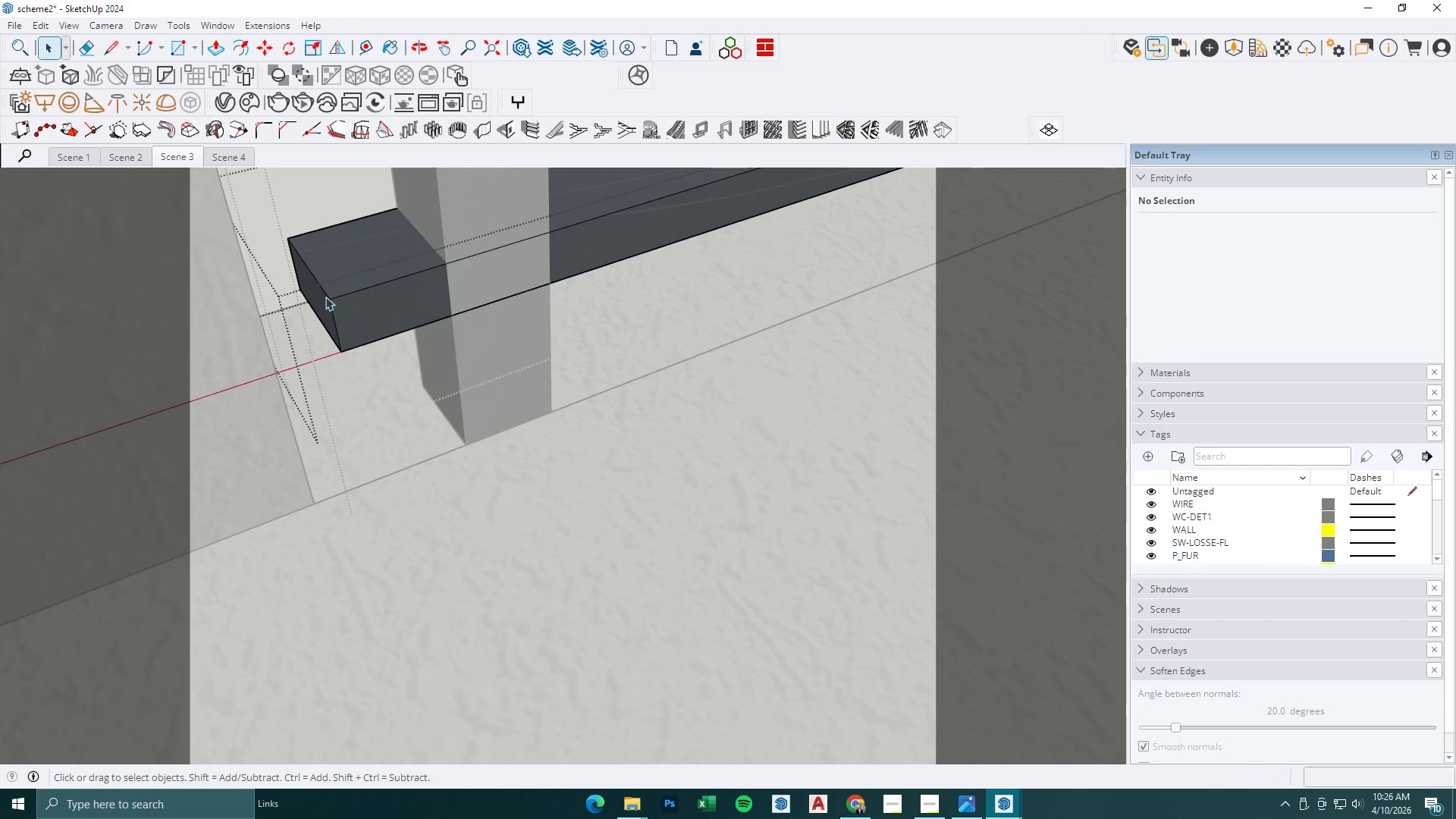 
key(P)
 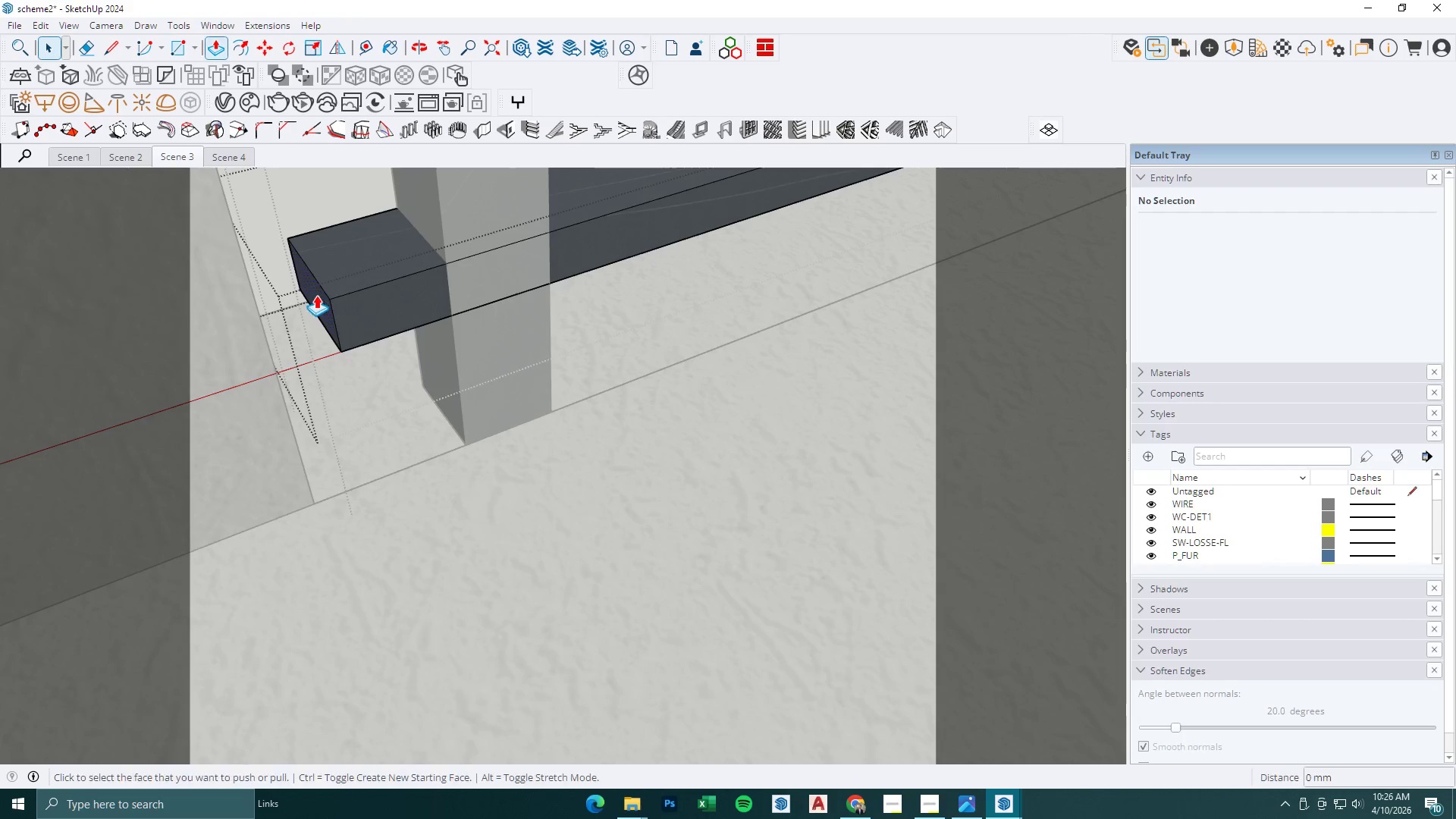 
left_click([315, 293])
 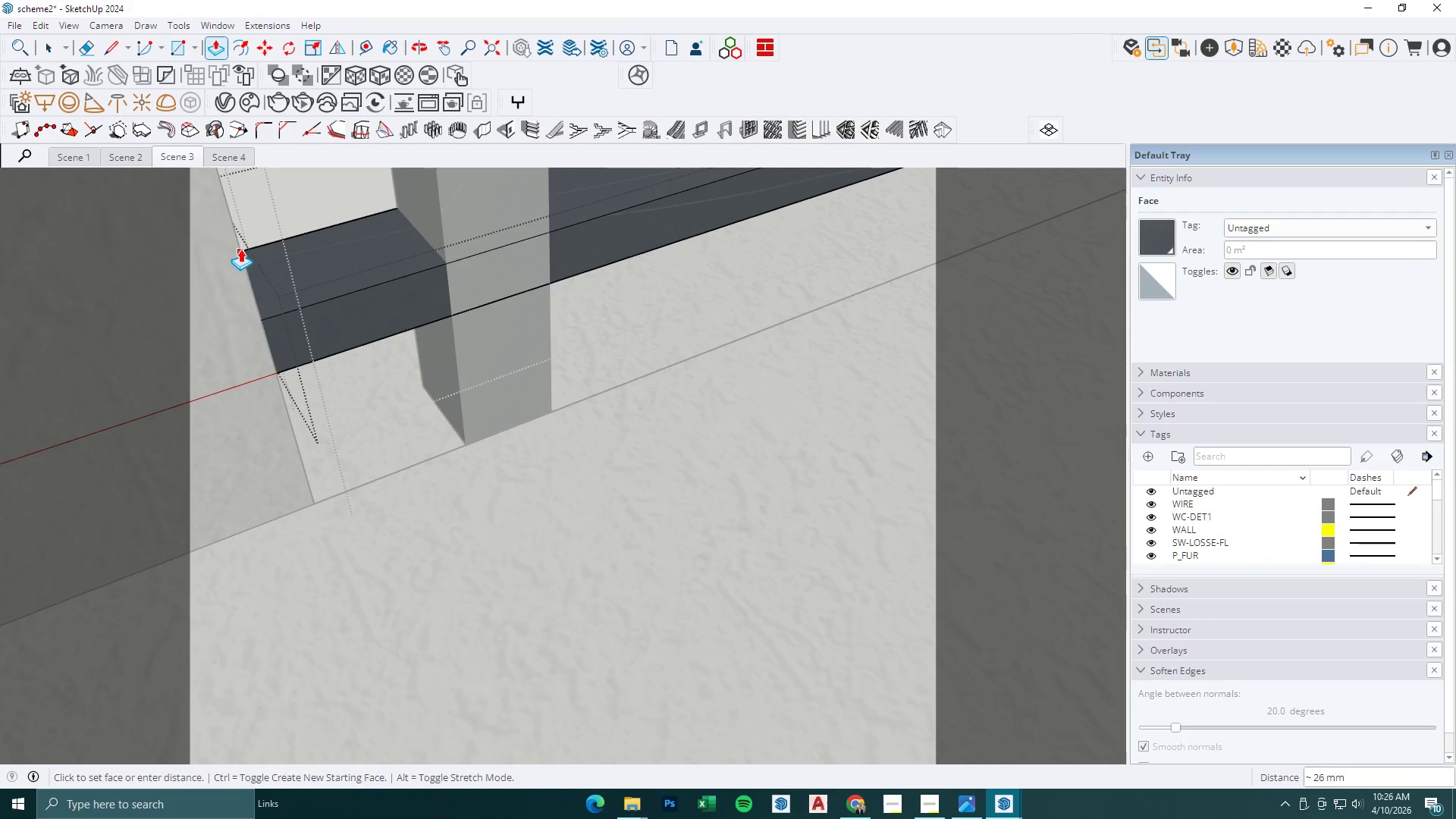 
left_click([240, 248])
 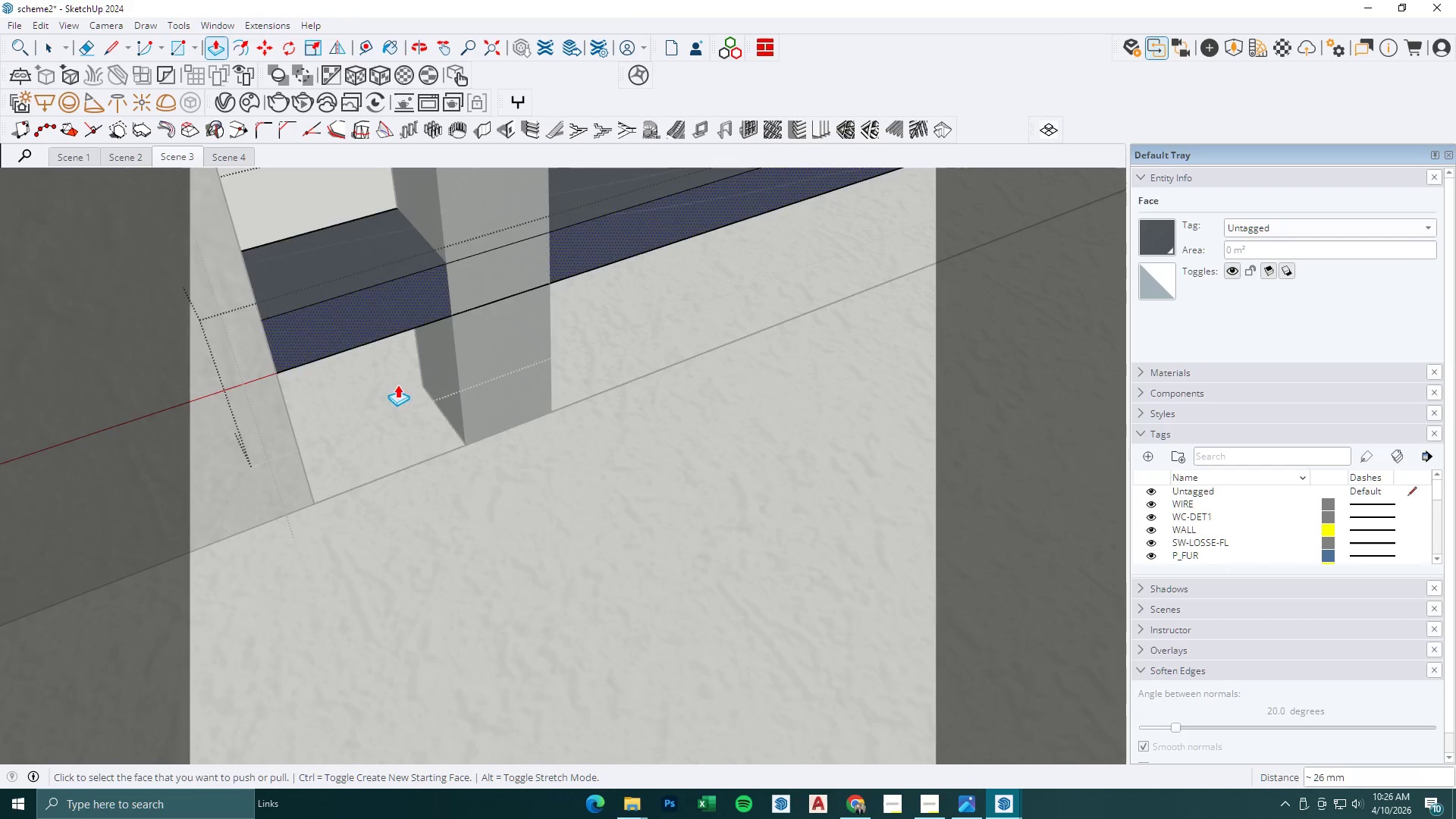 
key(Space)
 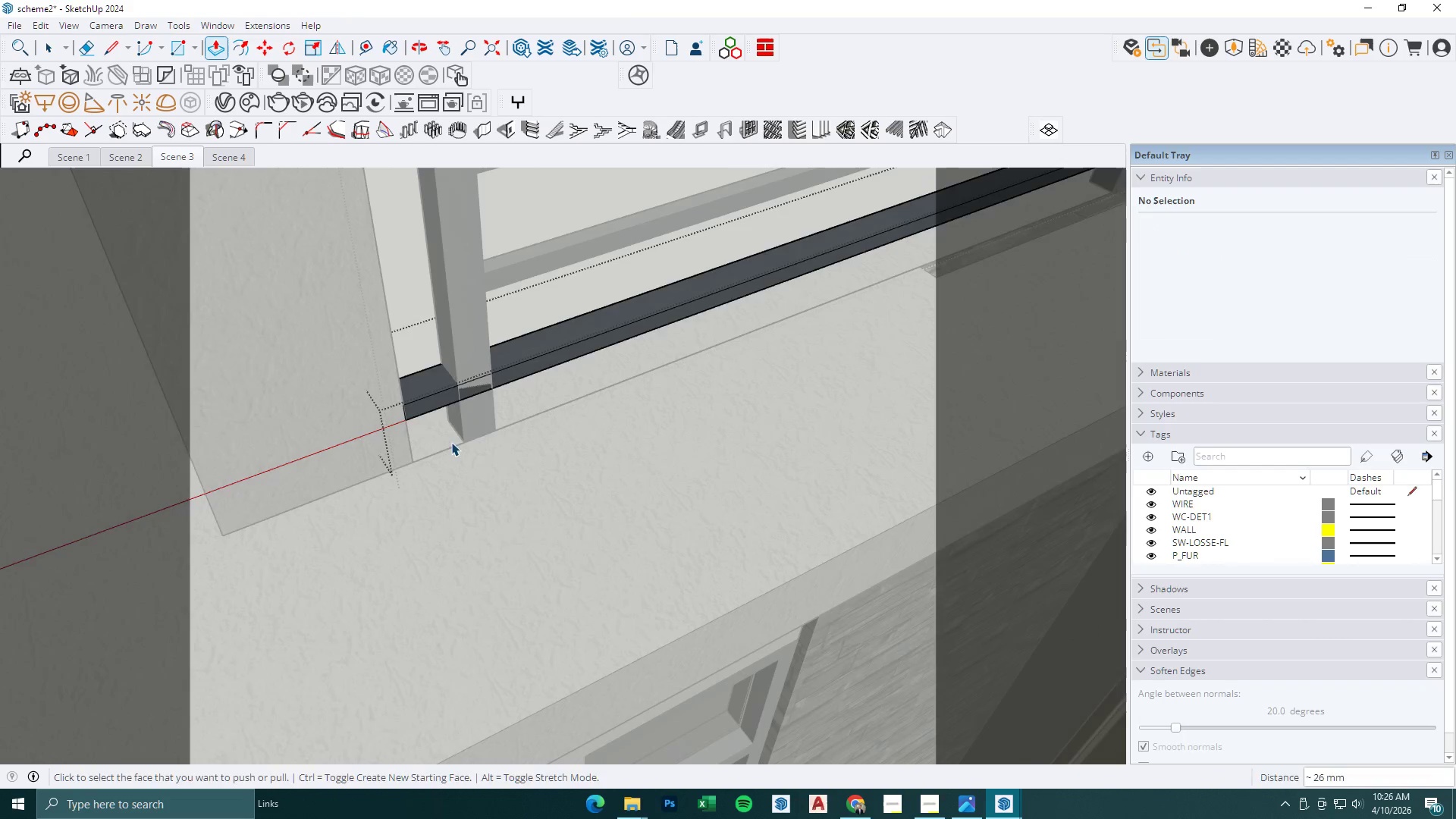 
key(Escape)
 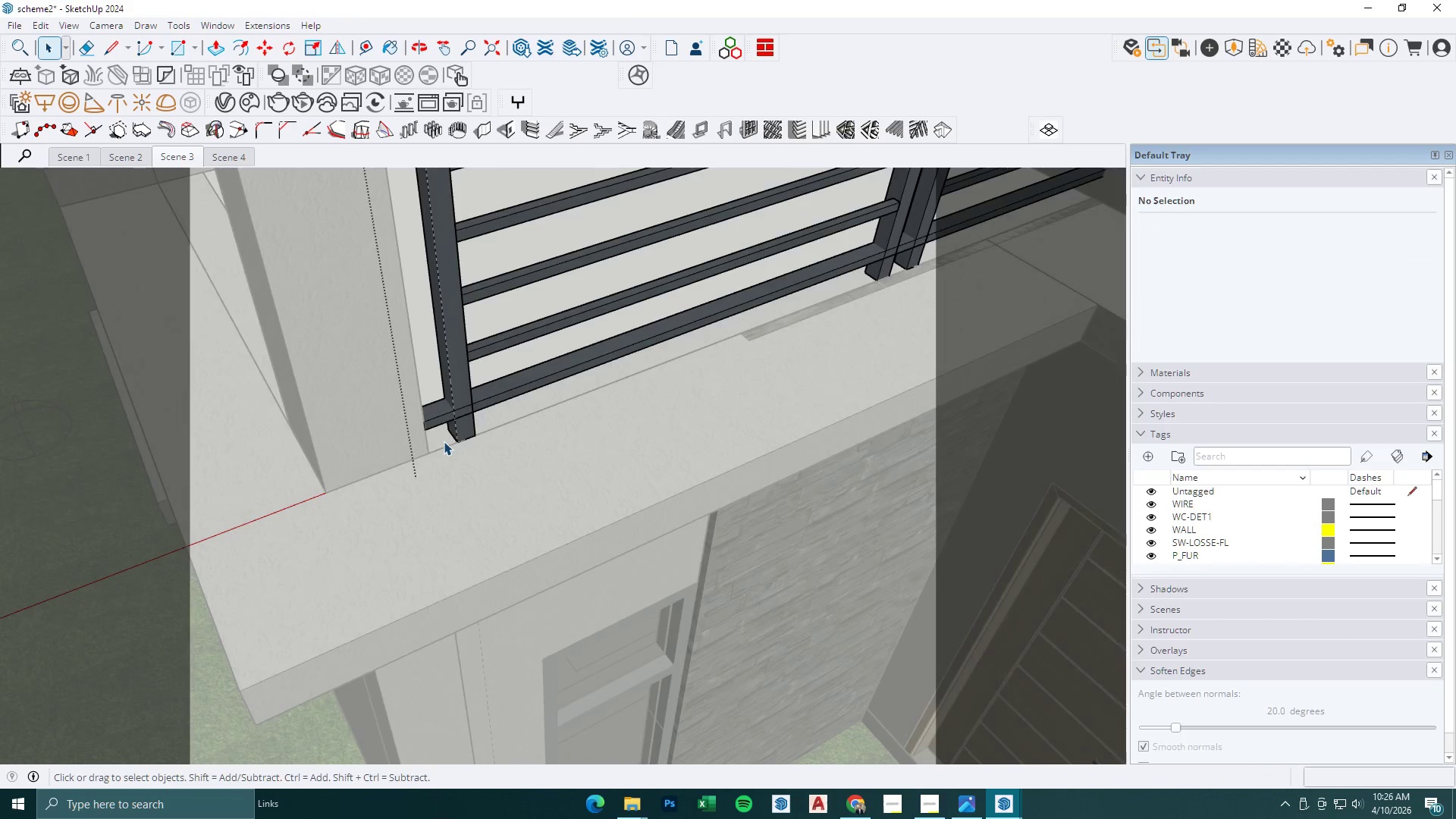 
key(Escape)
 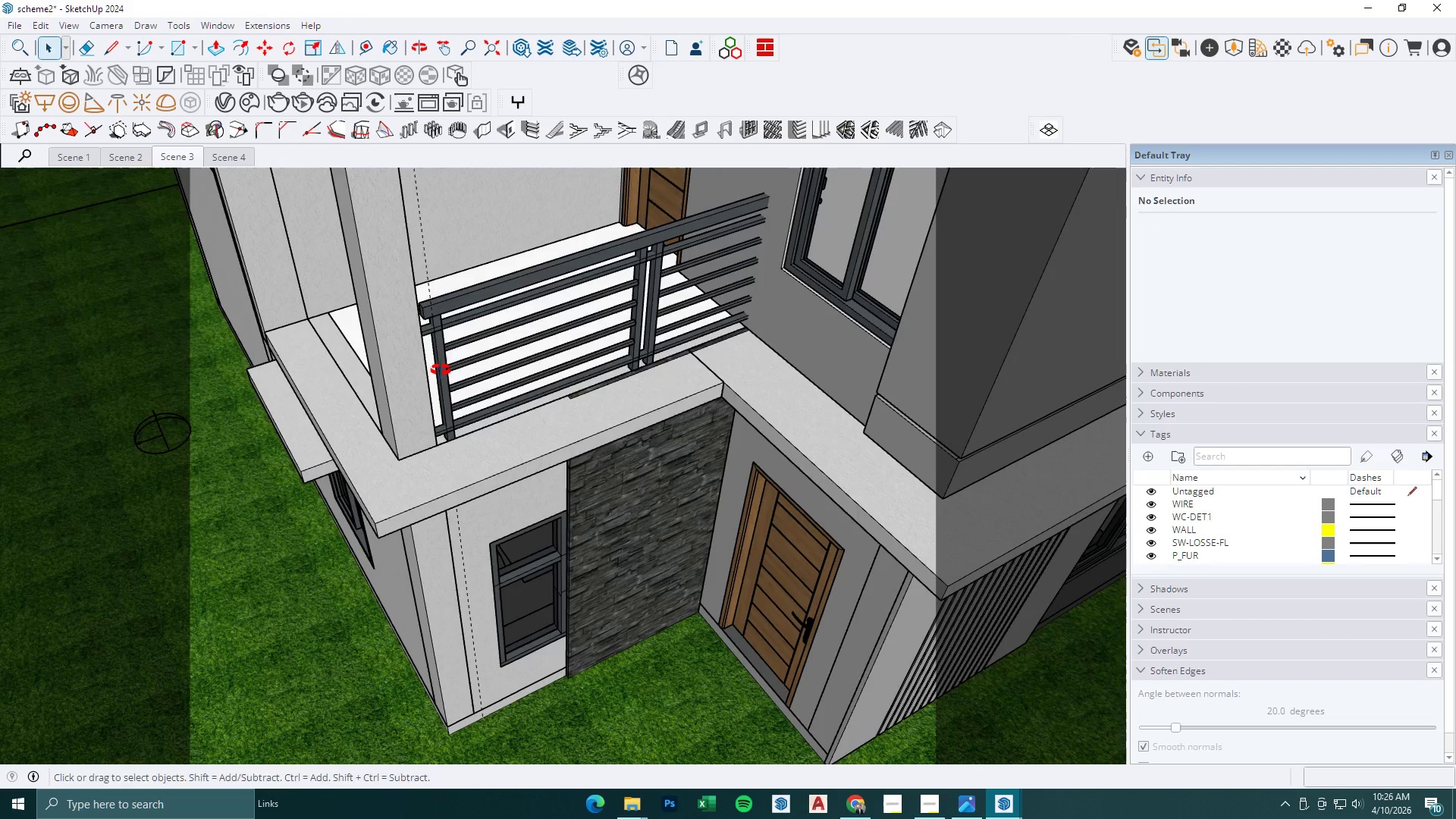 
scroll: coordinate [441, 441], scroll_direction: down, amount: 28.0
 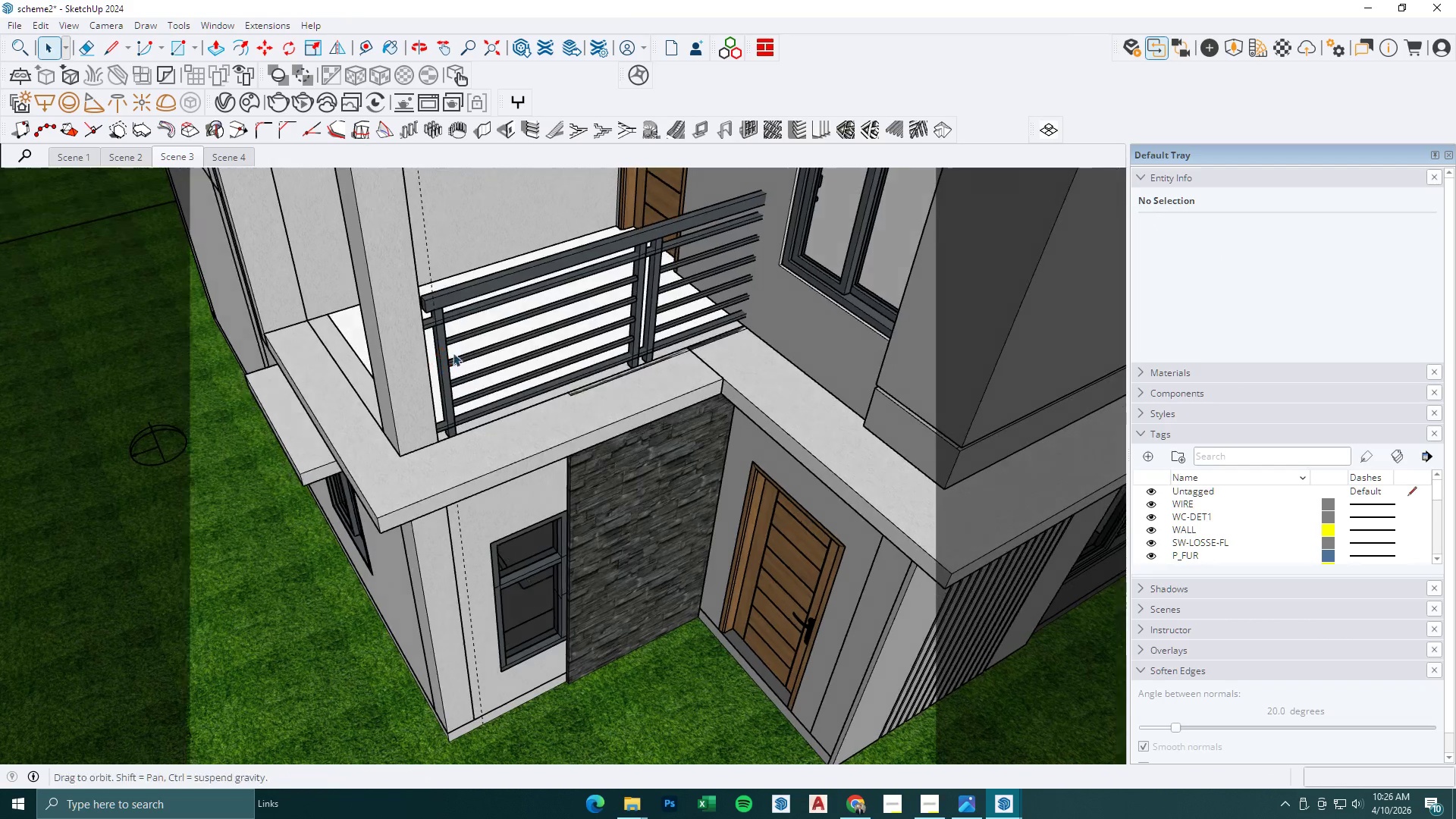 
key(Space)
 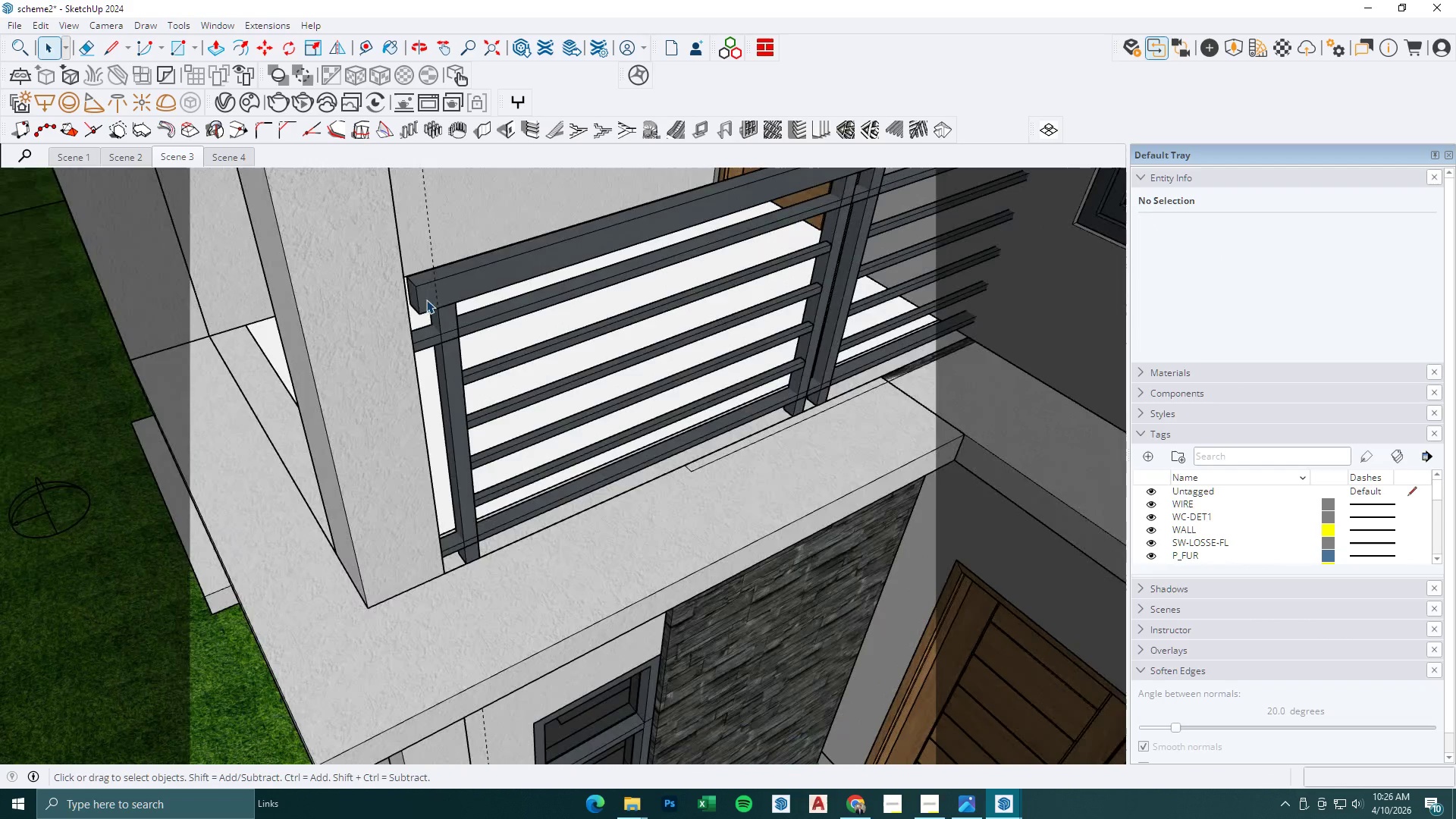 
key(Escape)
 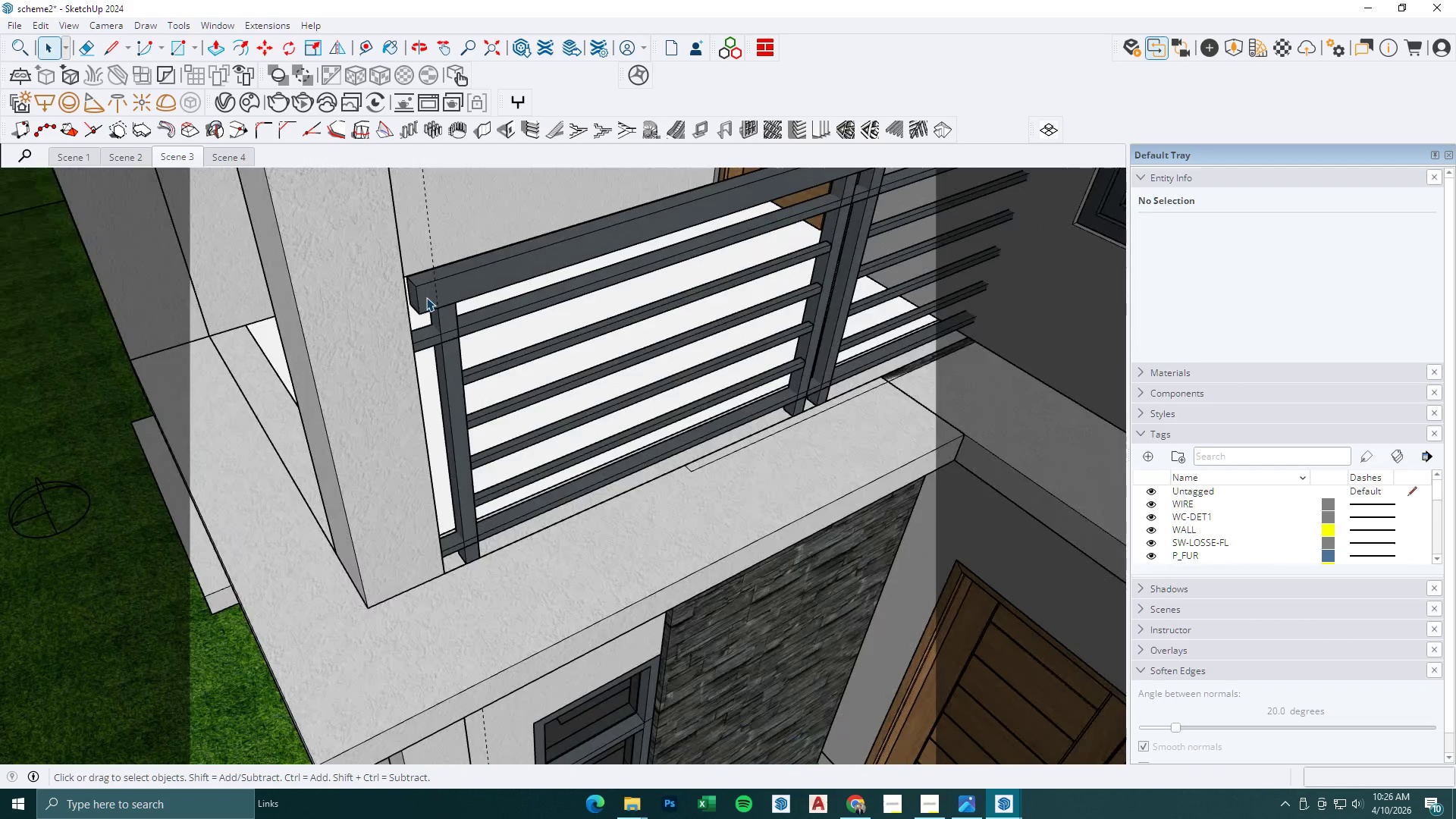 
left_click([425, 294])
 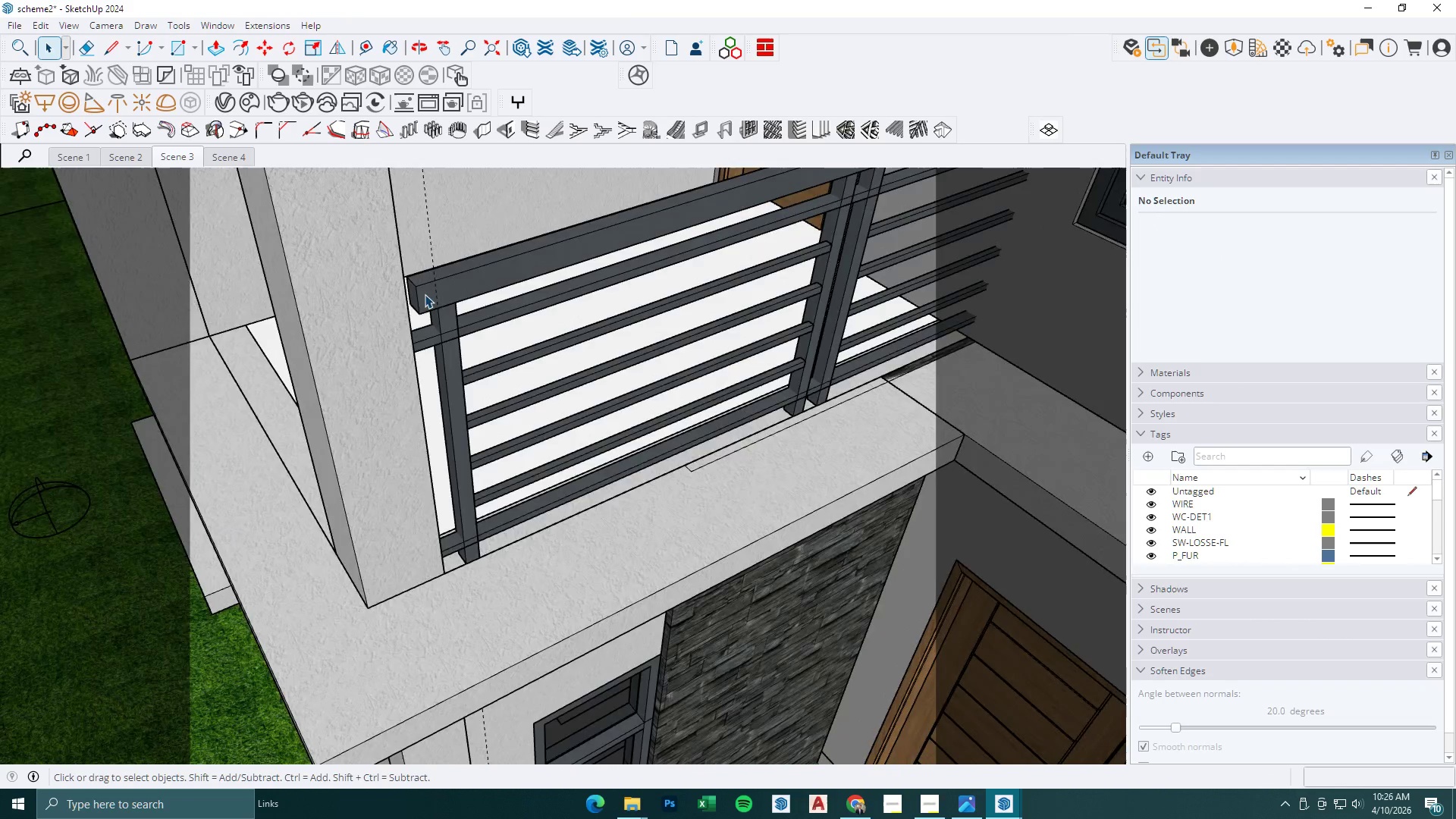 
double_click([425, 294])
 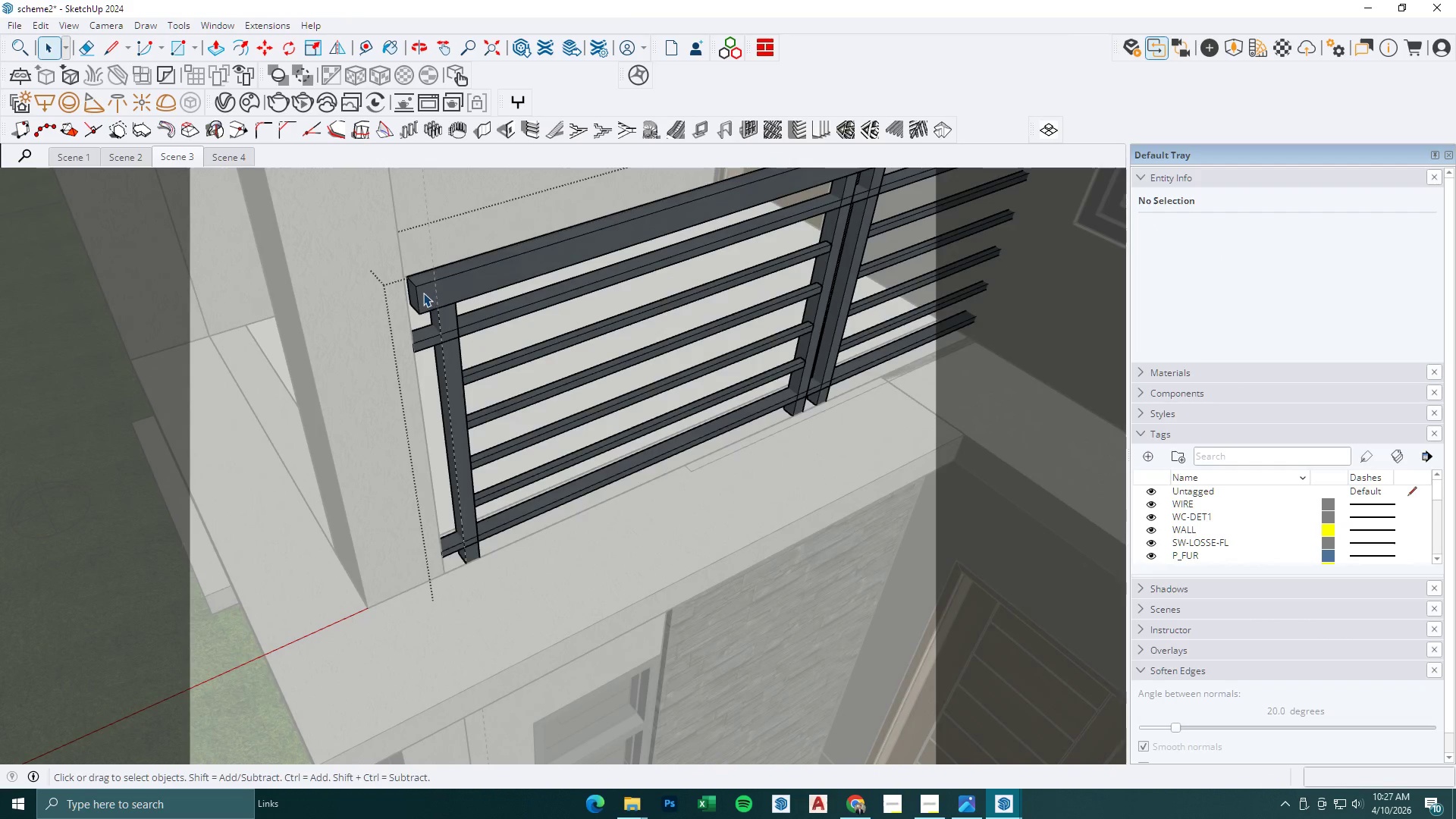 
scroll: coordinate [427, 300], scroll_direction: up, amount: 8.0
 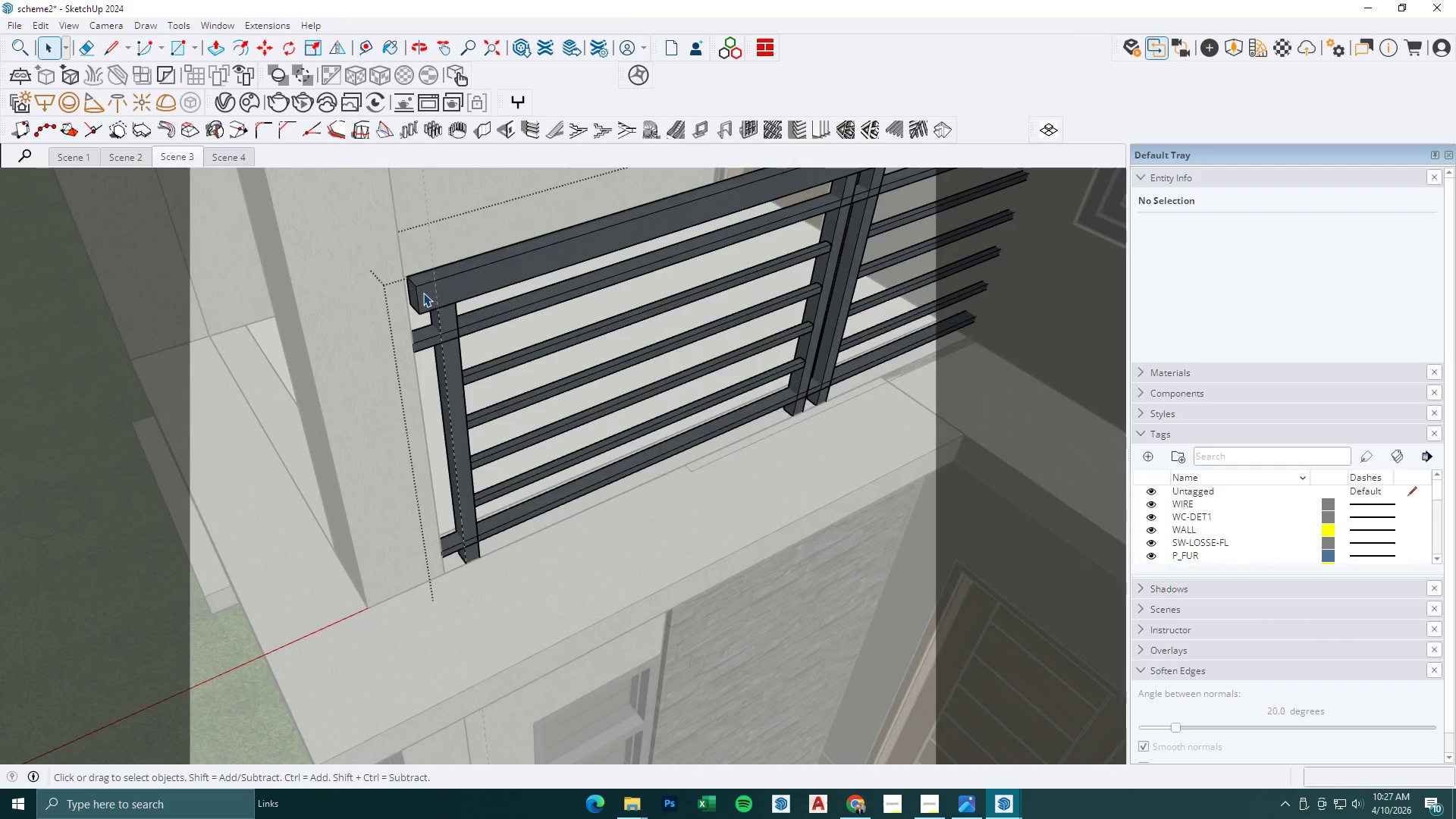 
triple_click([422, 290])
 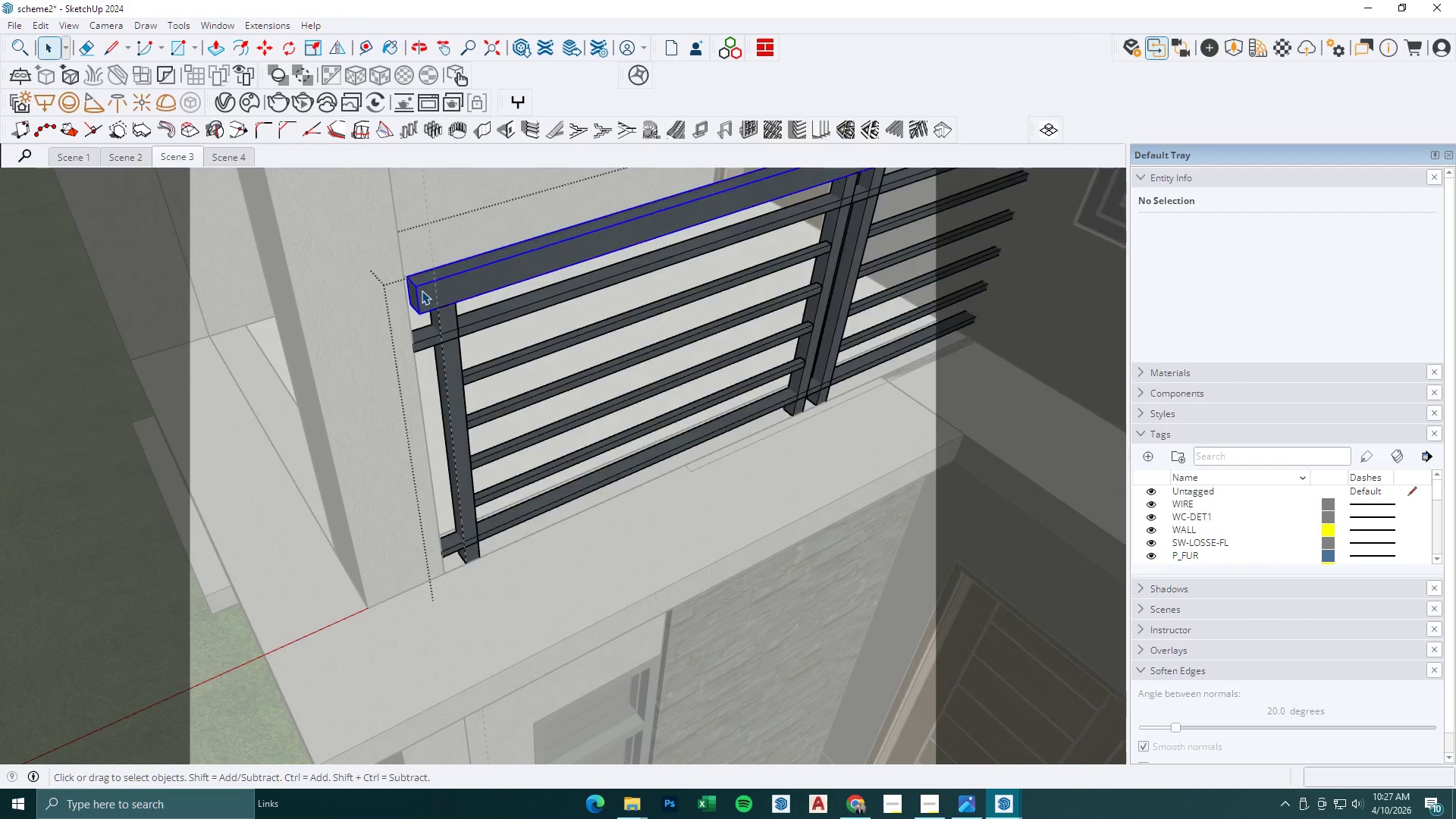 
triple_click([422, 290])
 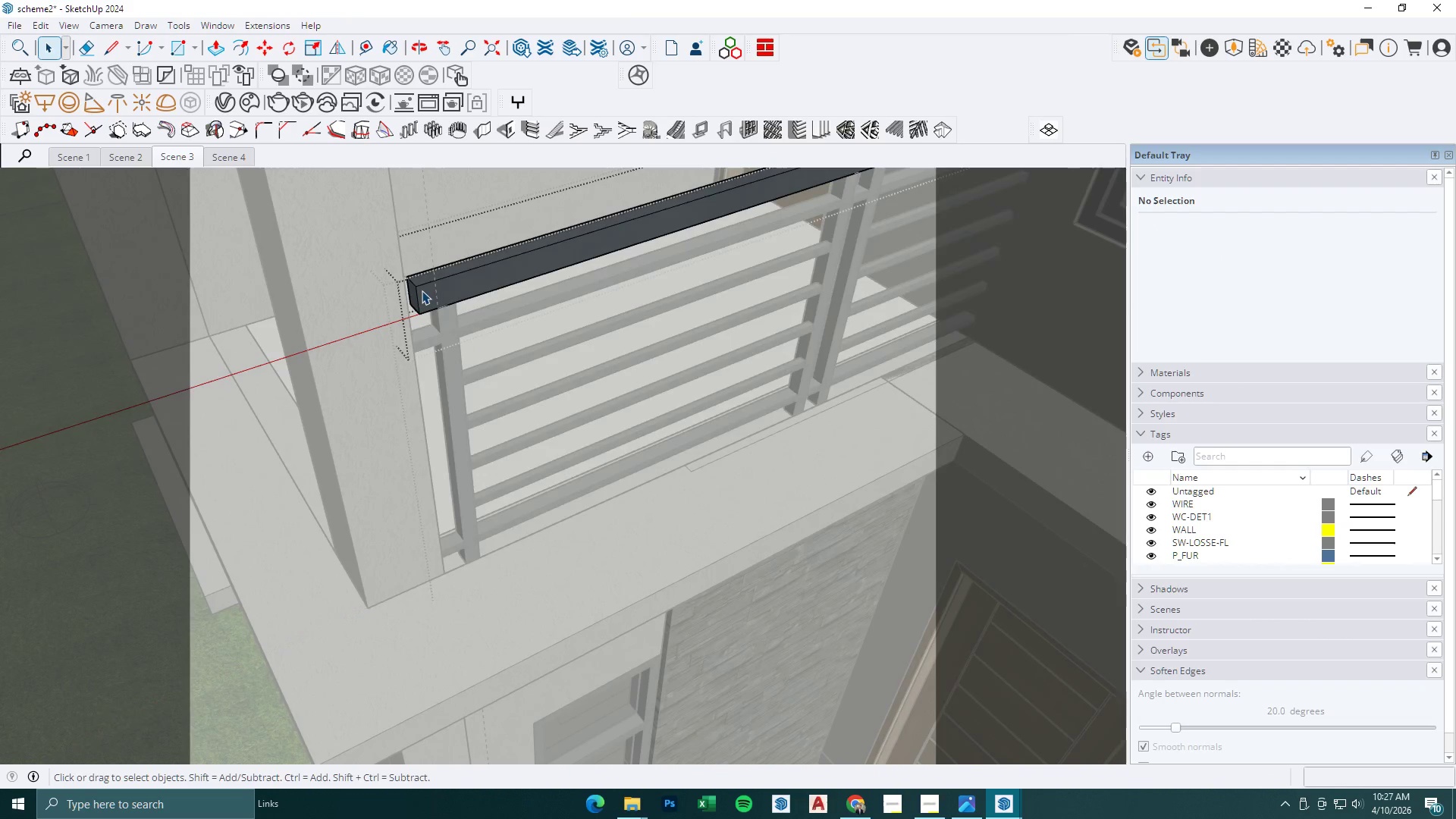 
key(P)
 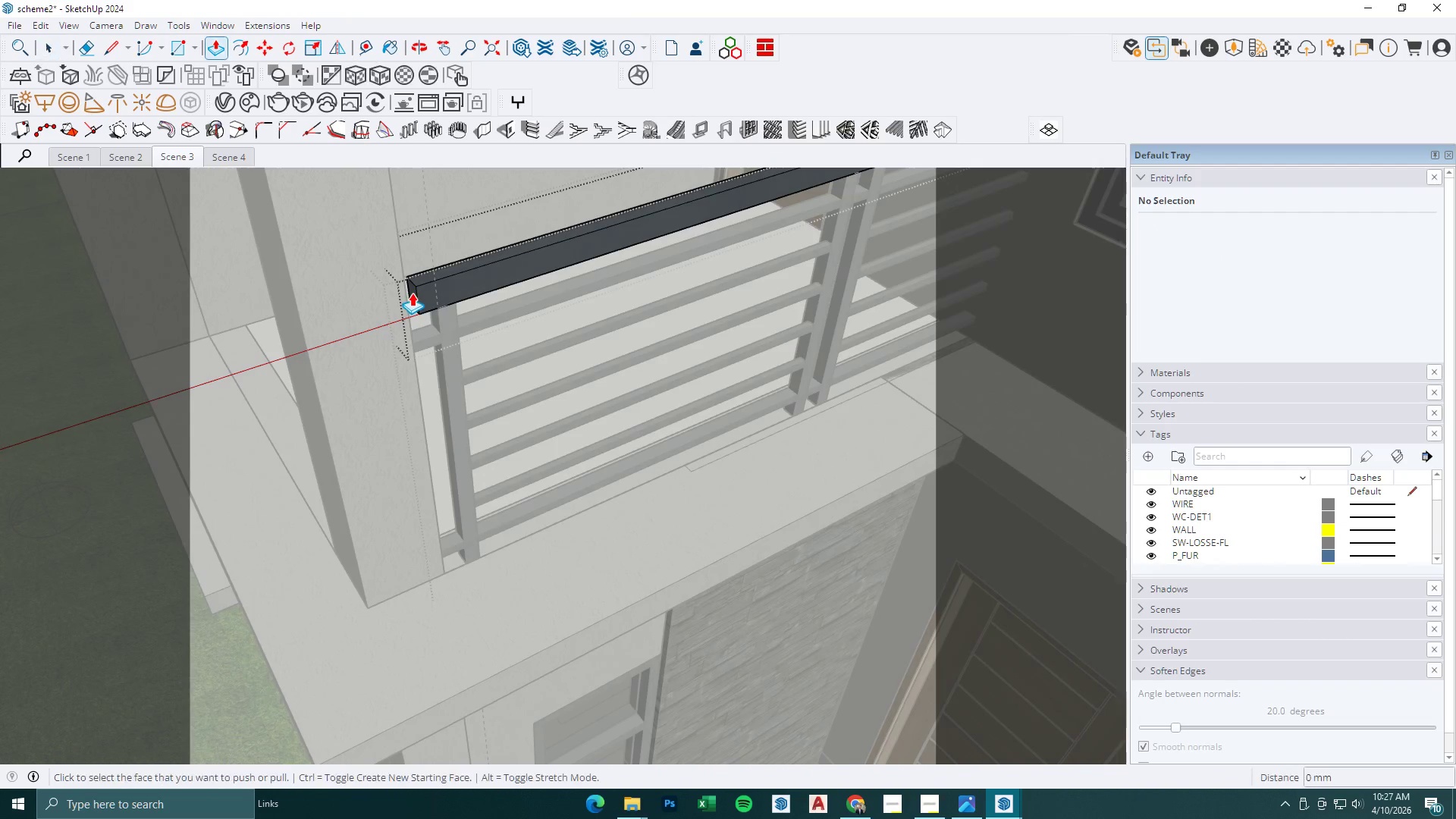 
triple_click([412, 293])
 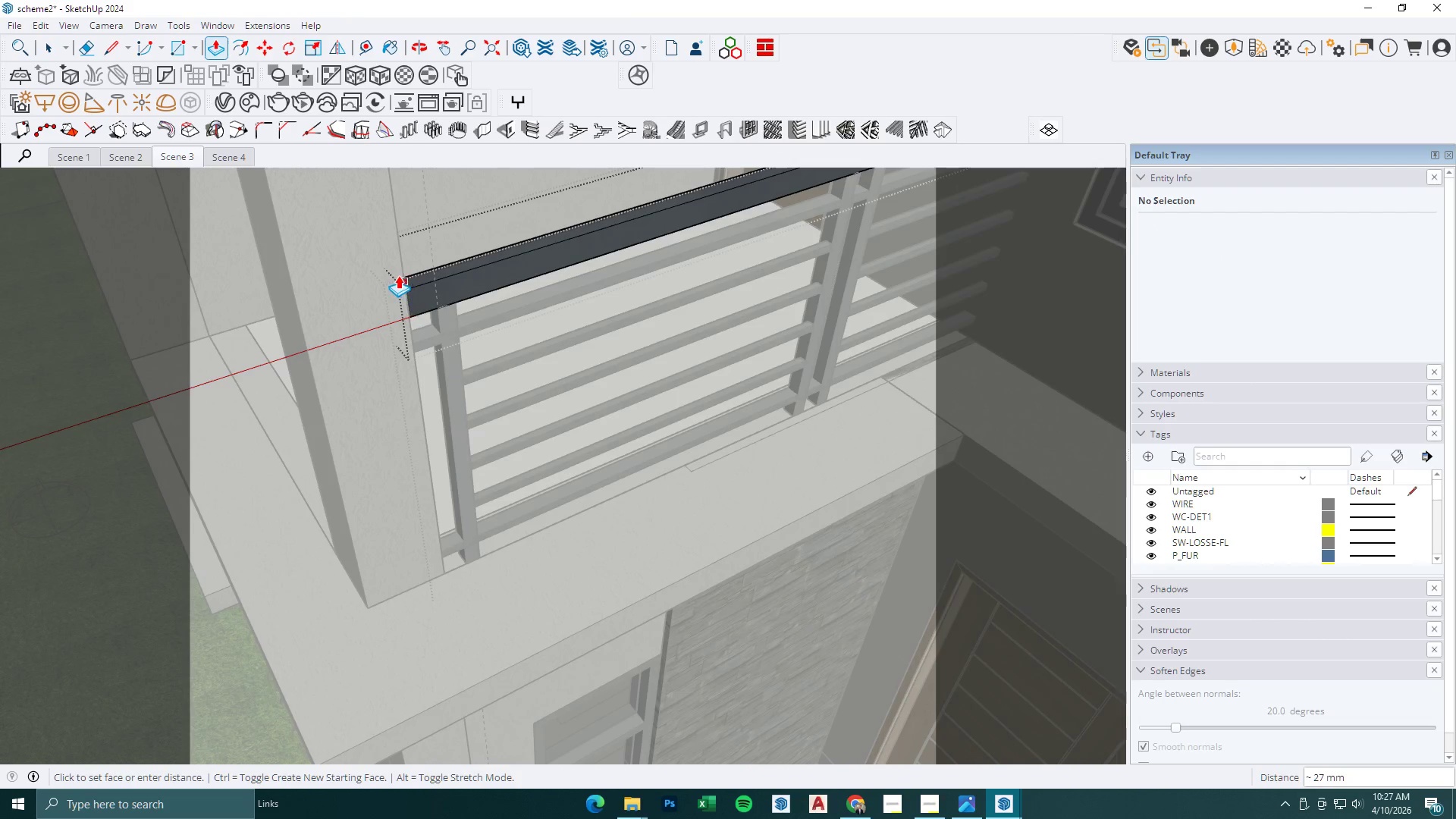 
triple_click([398, 275])
 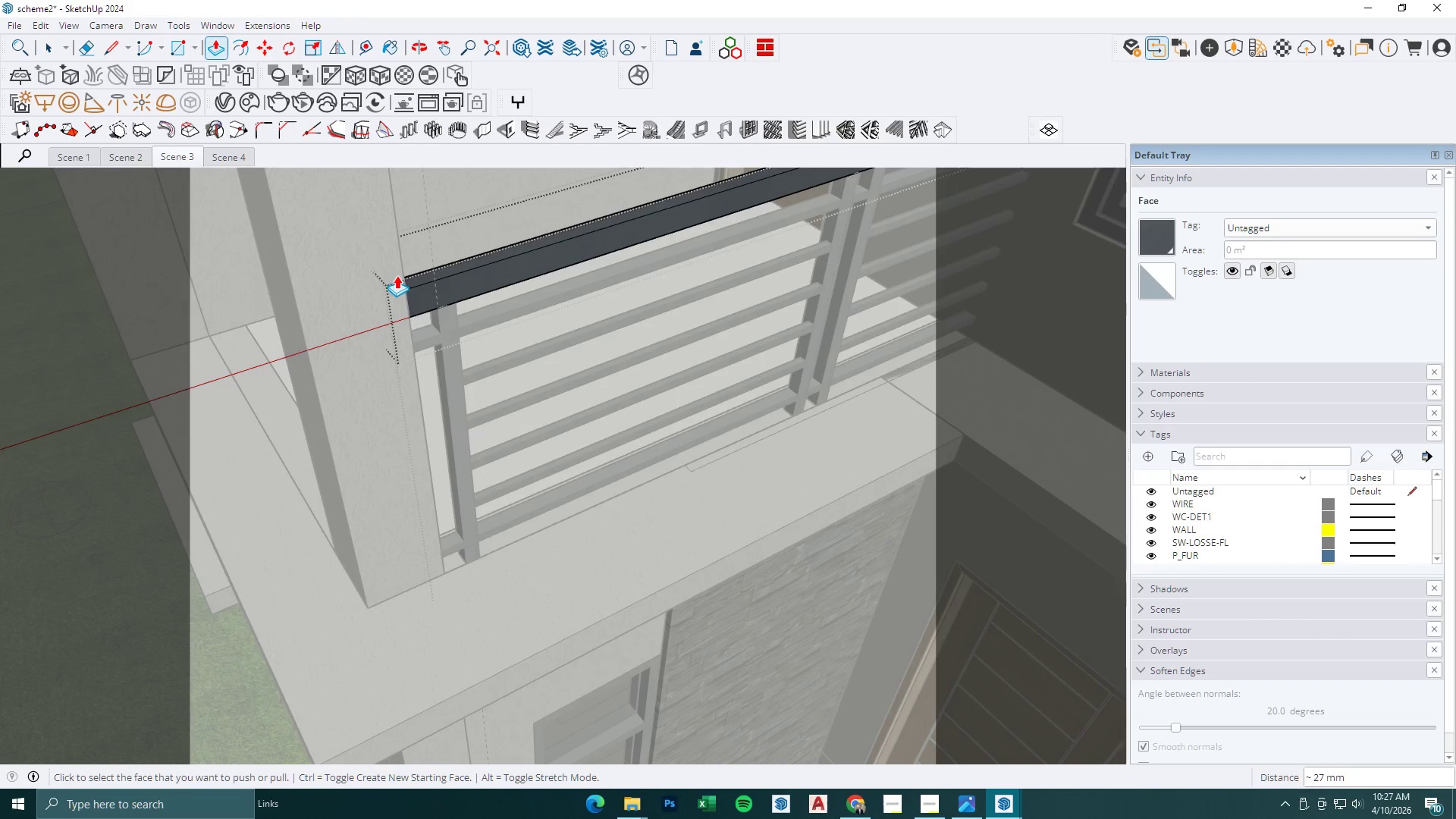 
key(Space)
 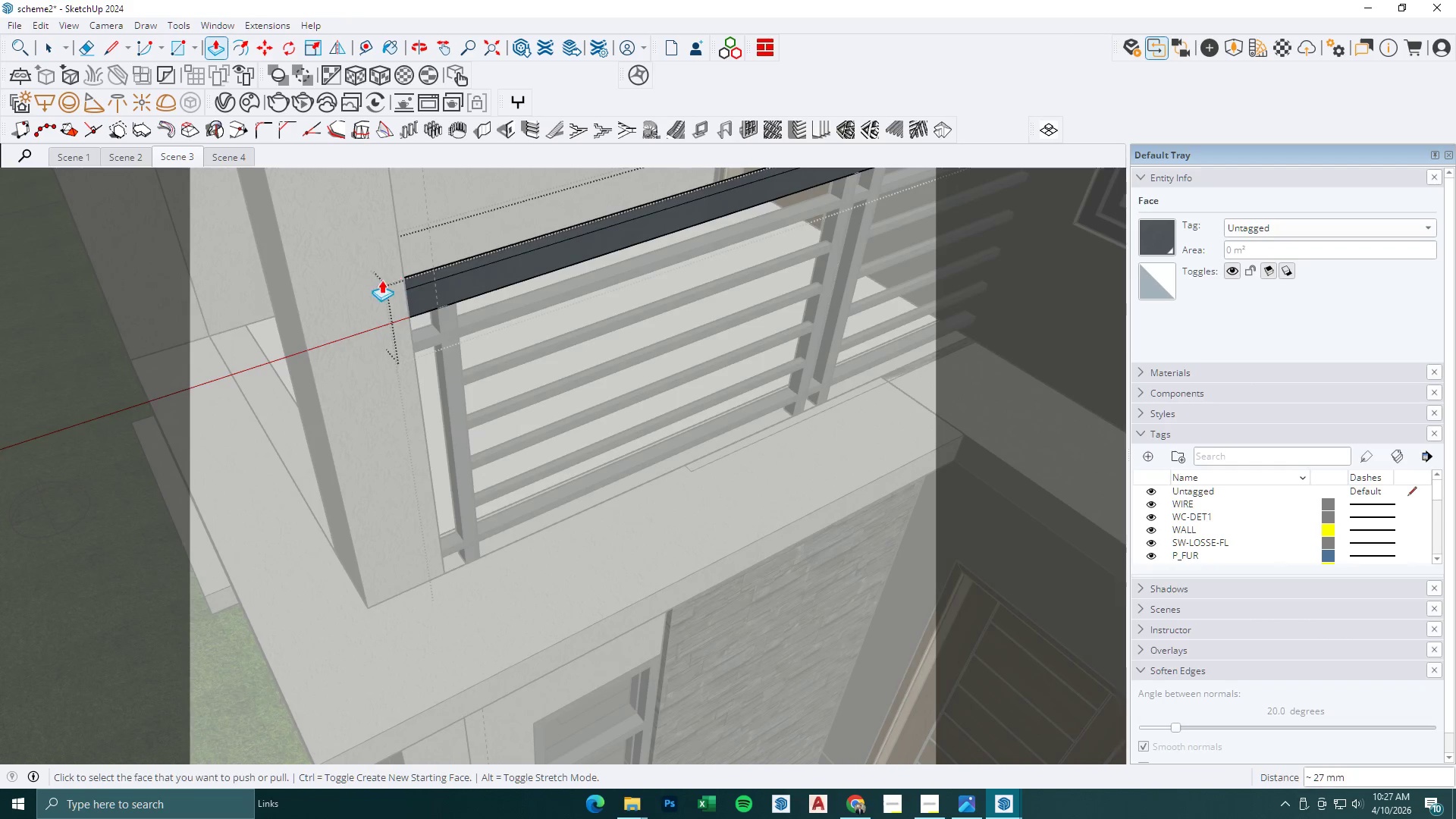 
key(Escape)
 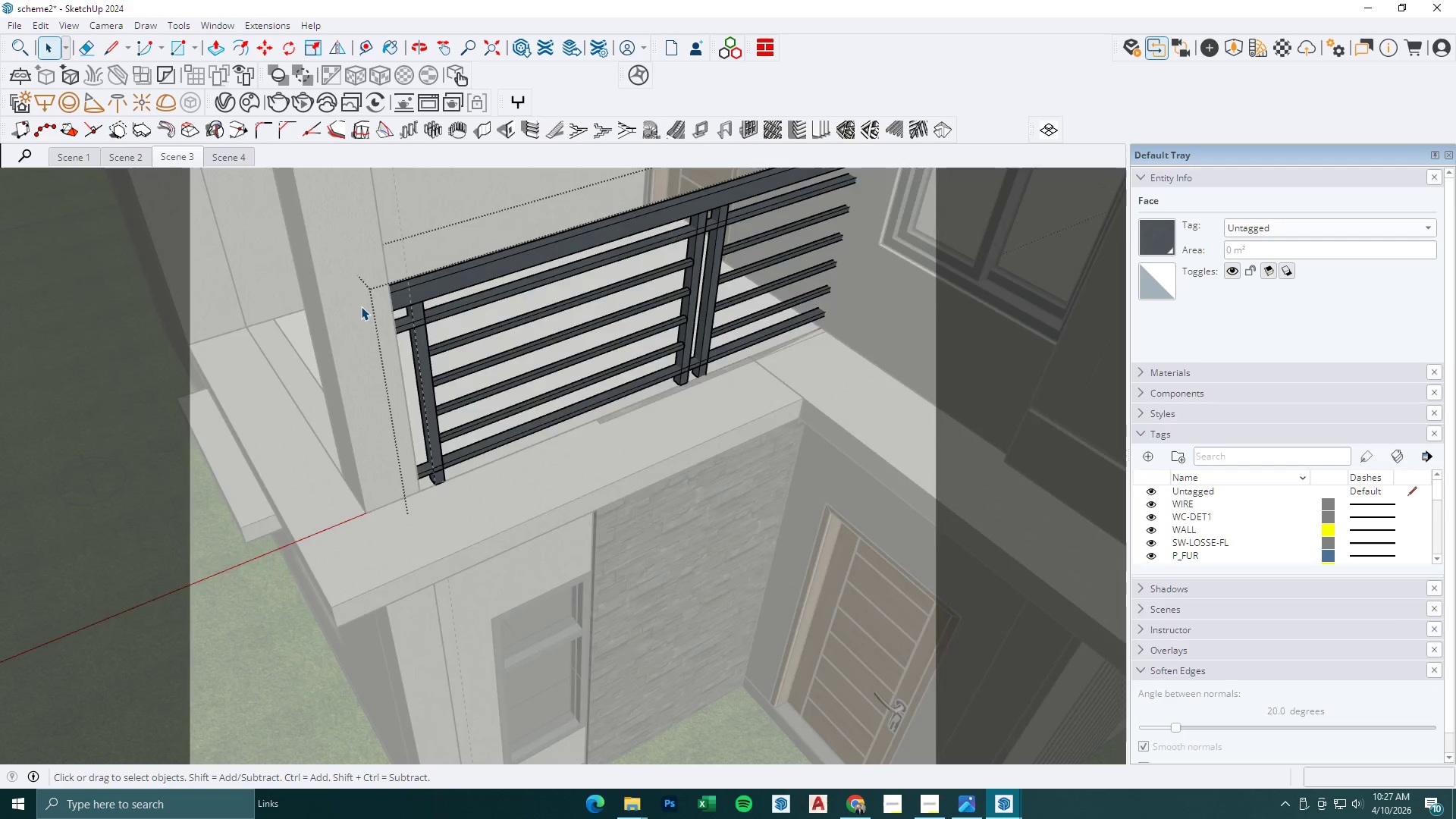 
key(Escape)
 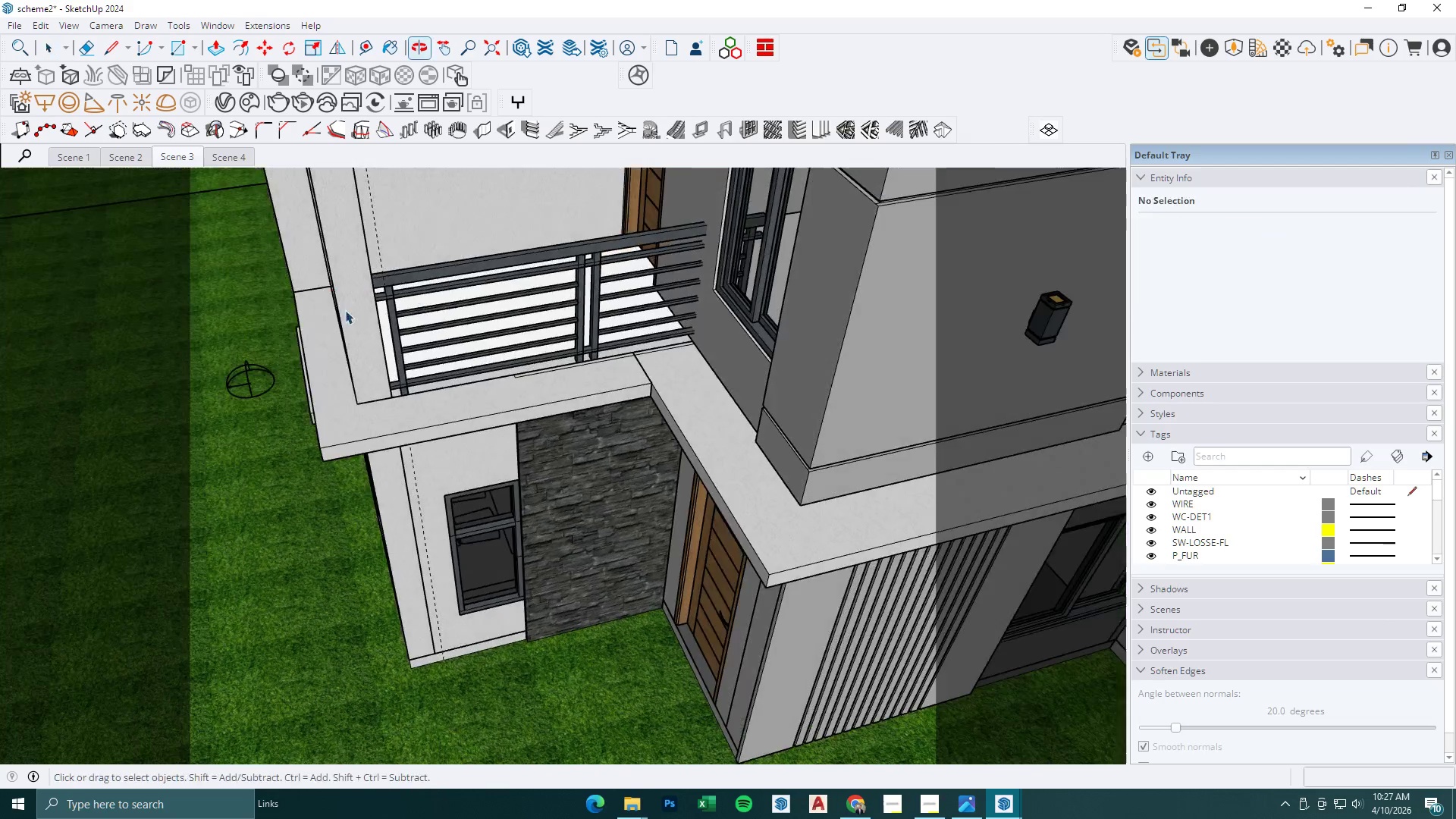 
scroll: coordinate [445, 309], scroll_direction: down, amount: 11.0
 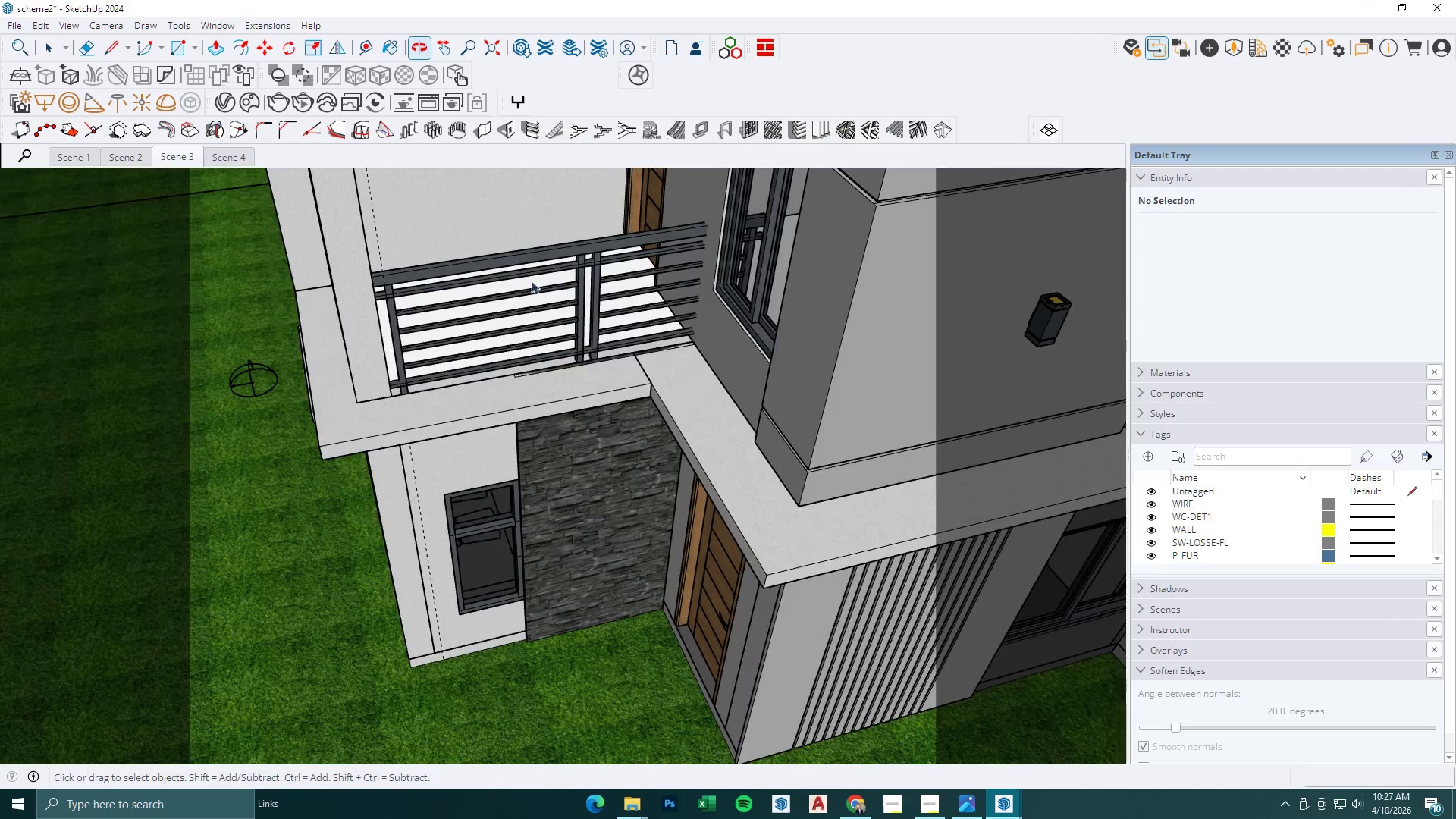 
scroll: coordinate [610, 268], scroll_direction: up, amount: 7.0
 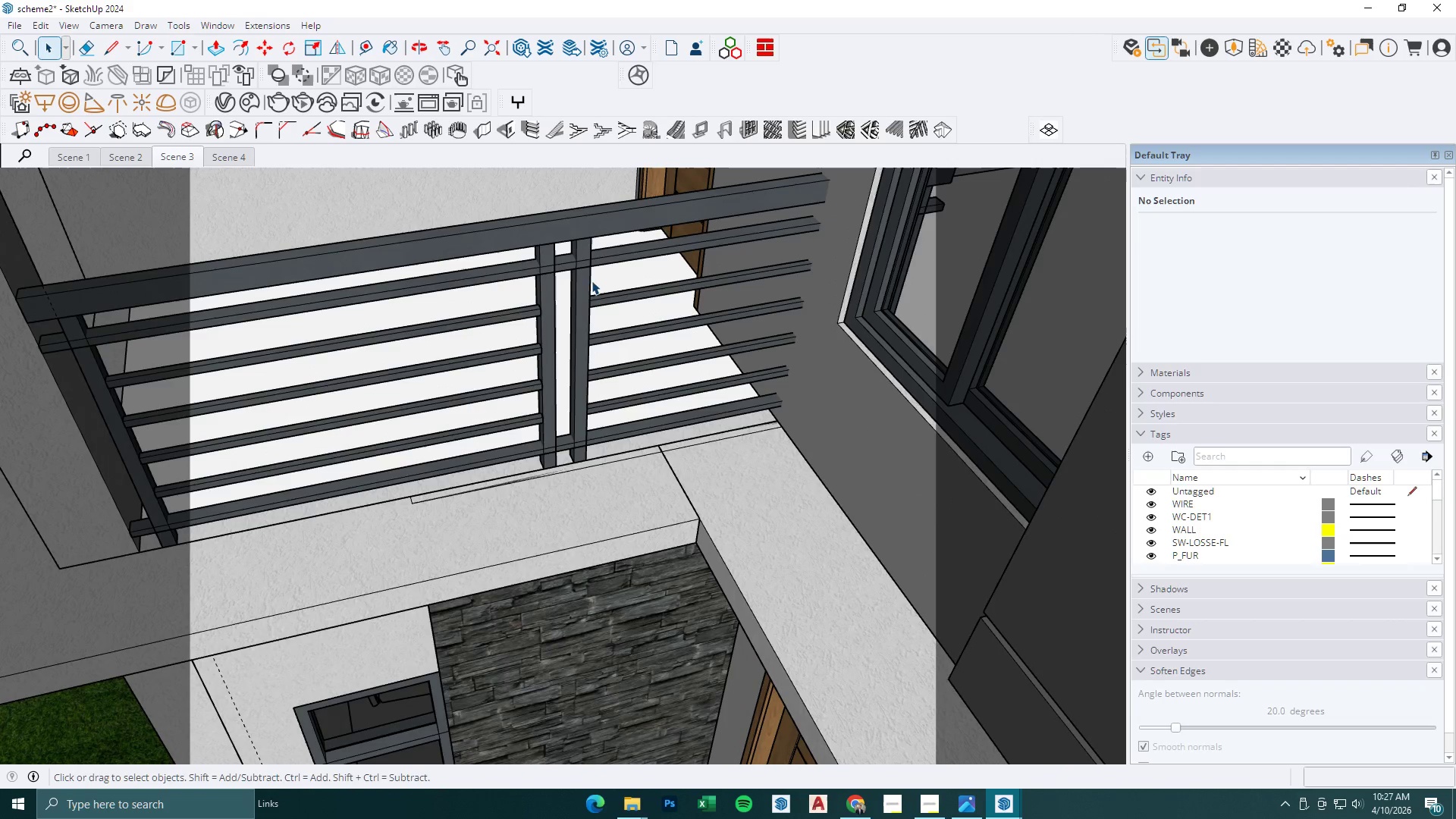 
left_click([587, 281])
 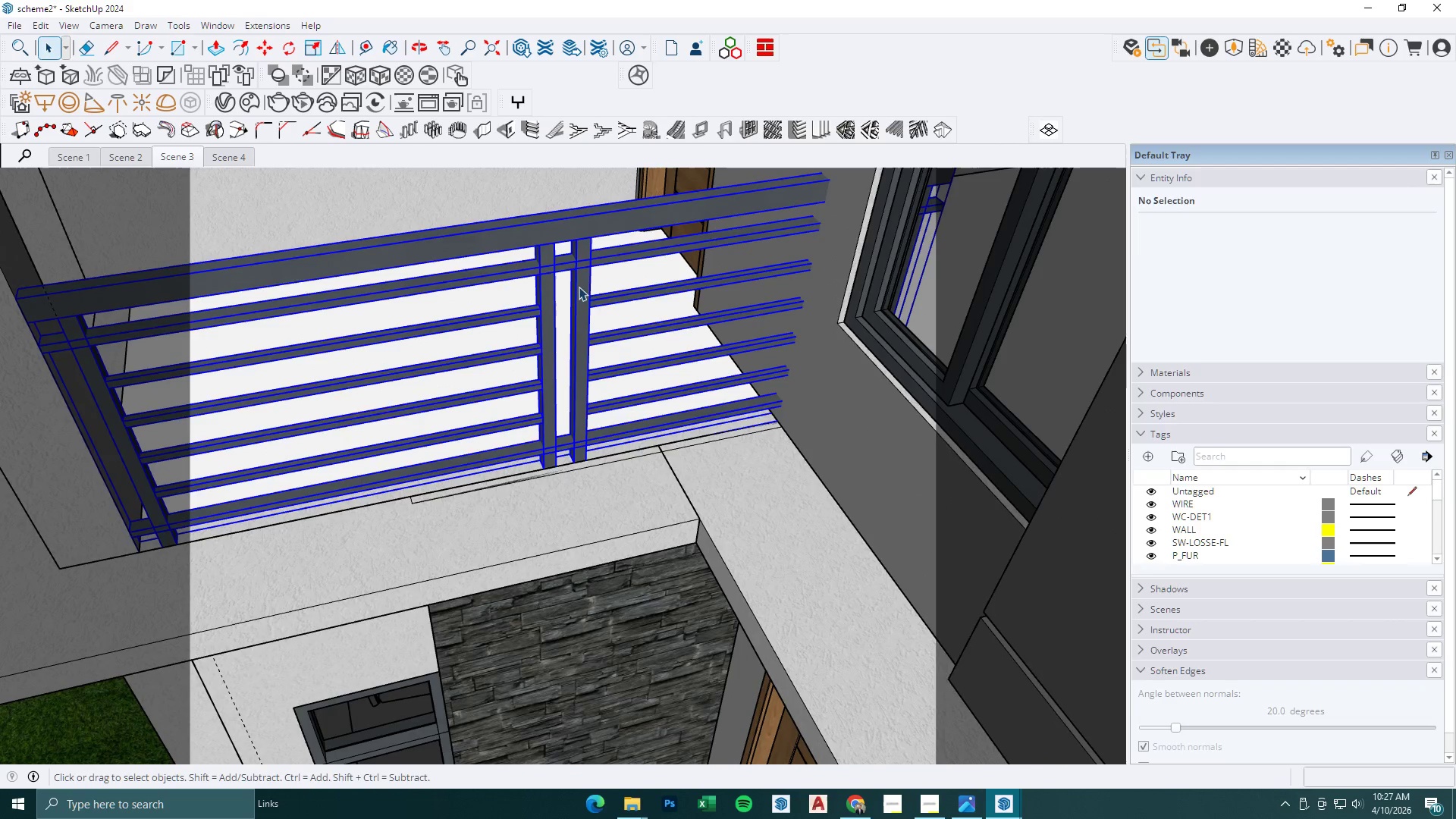 
left_click([579, 289])
 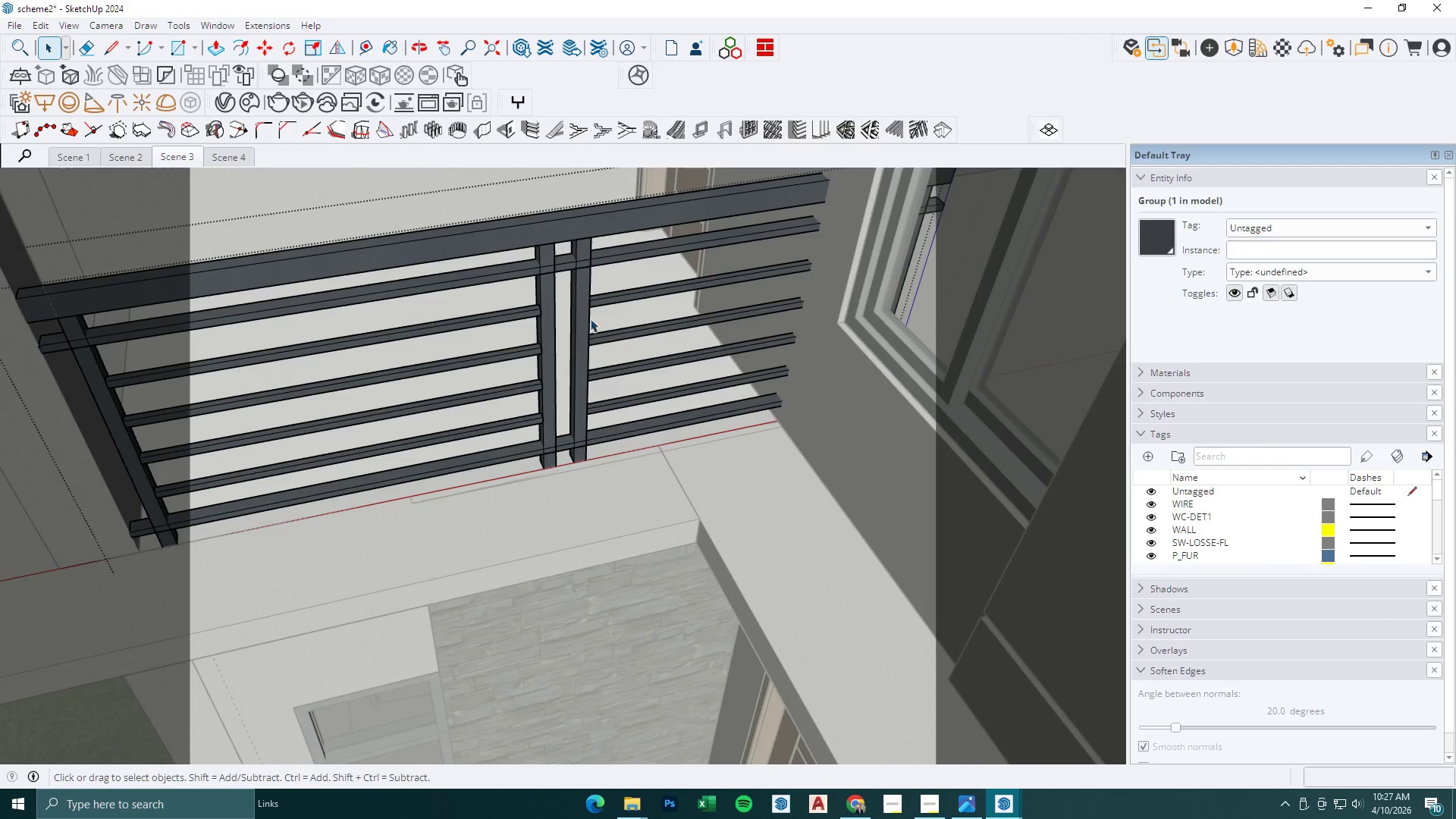 
double_click([590, 325])
 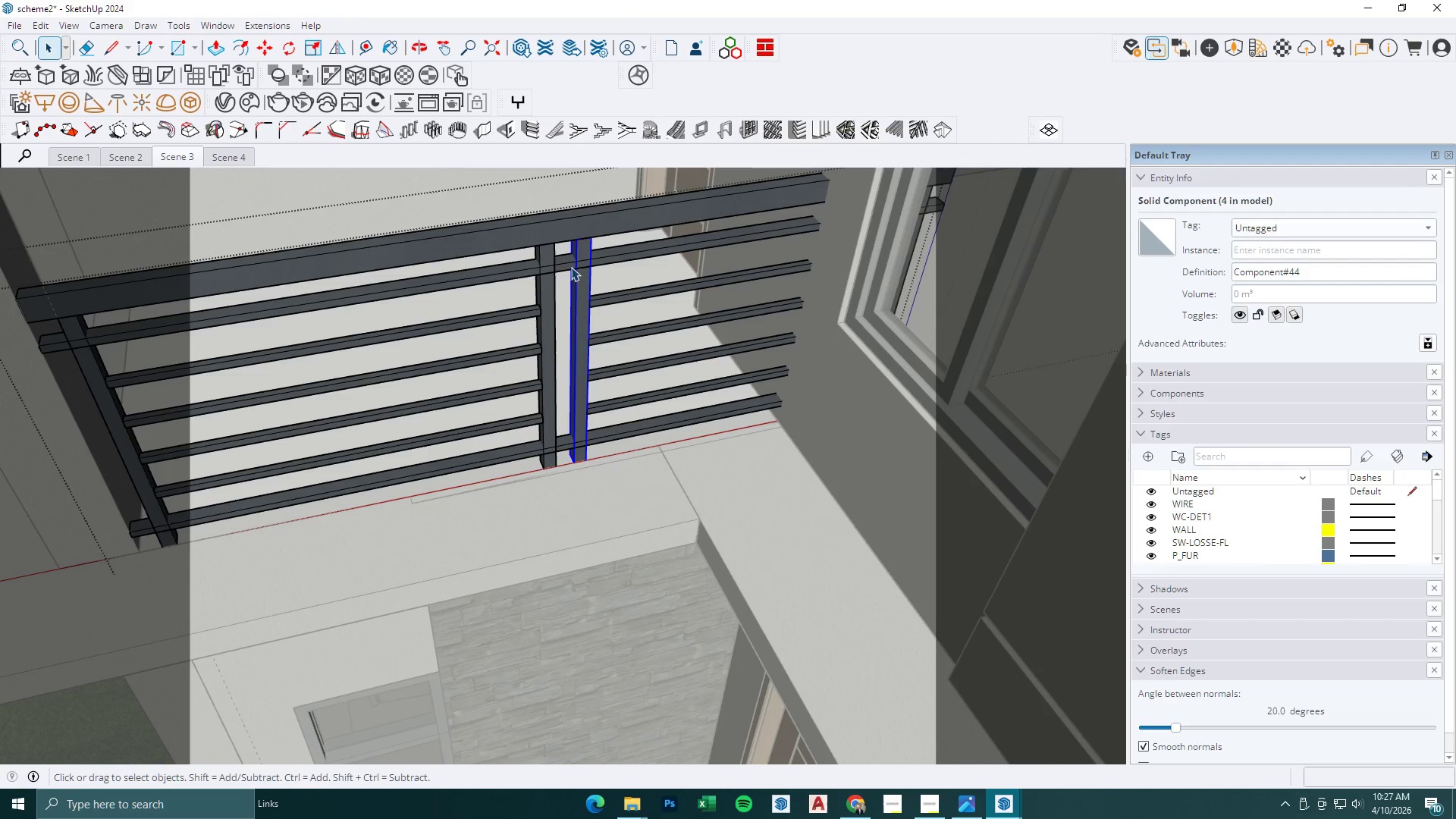 
left_click([552, 273])
 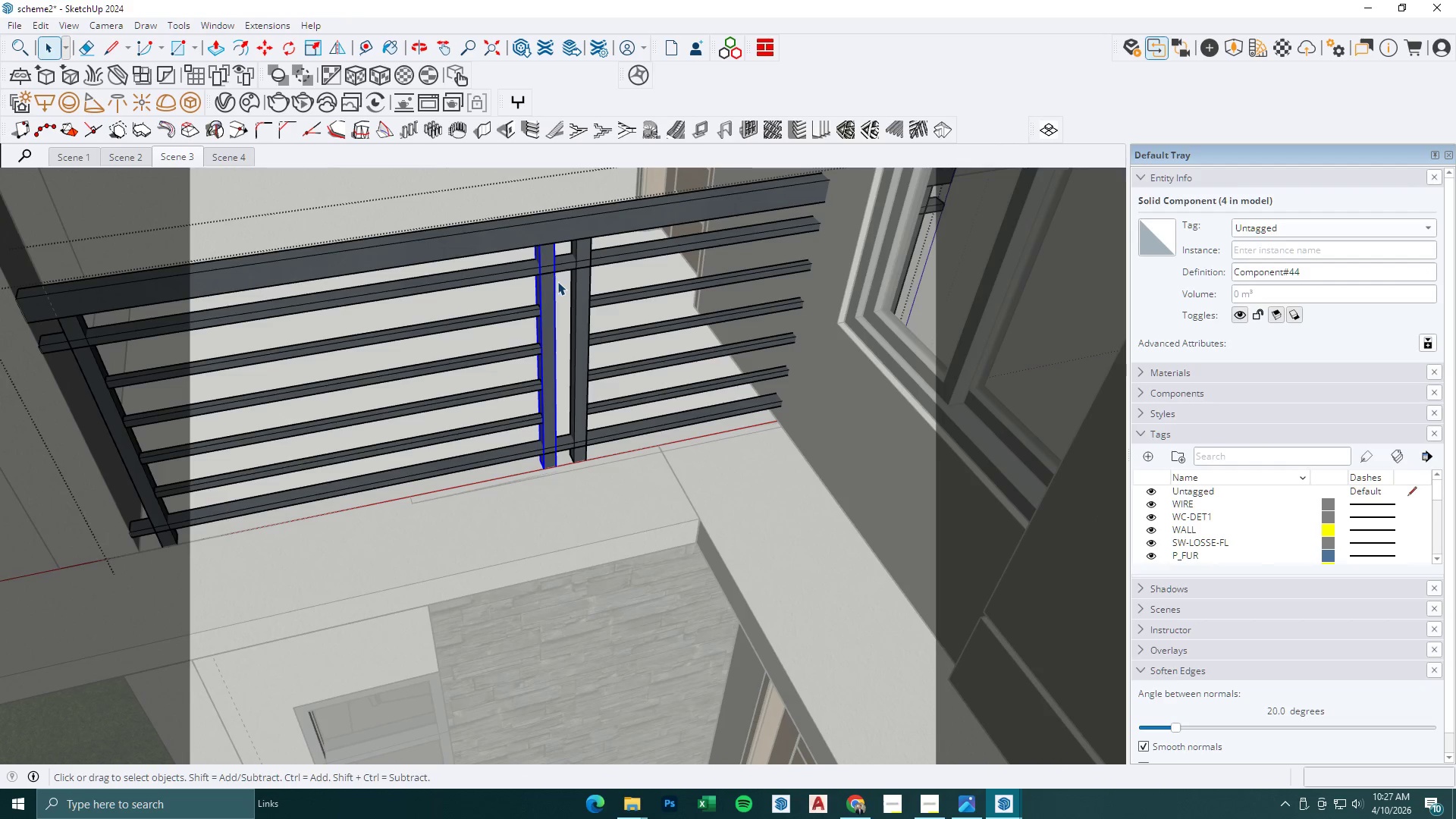 
key(Comma)
 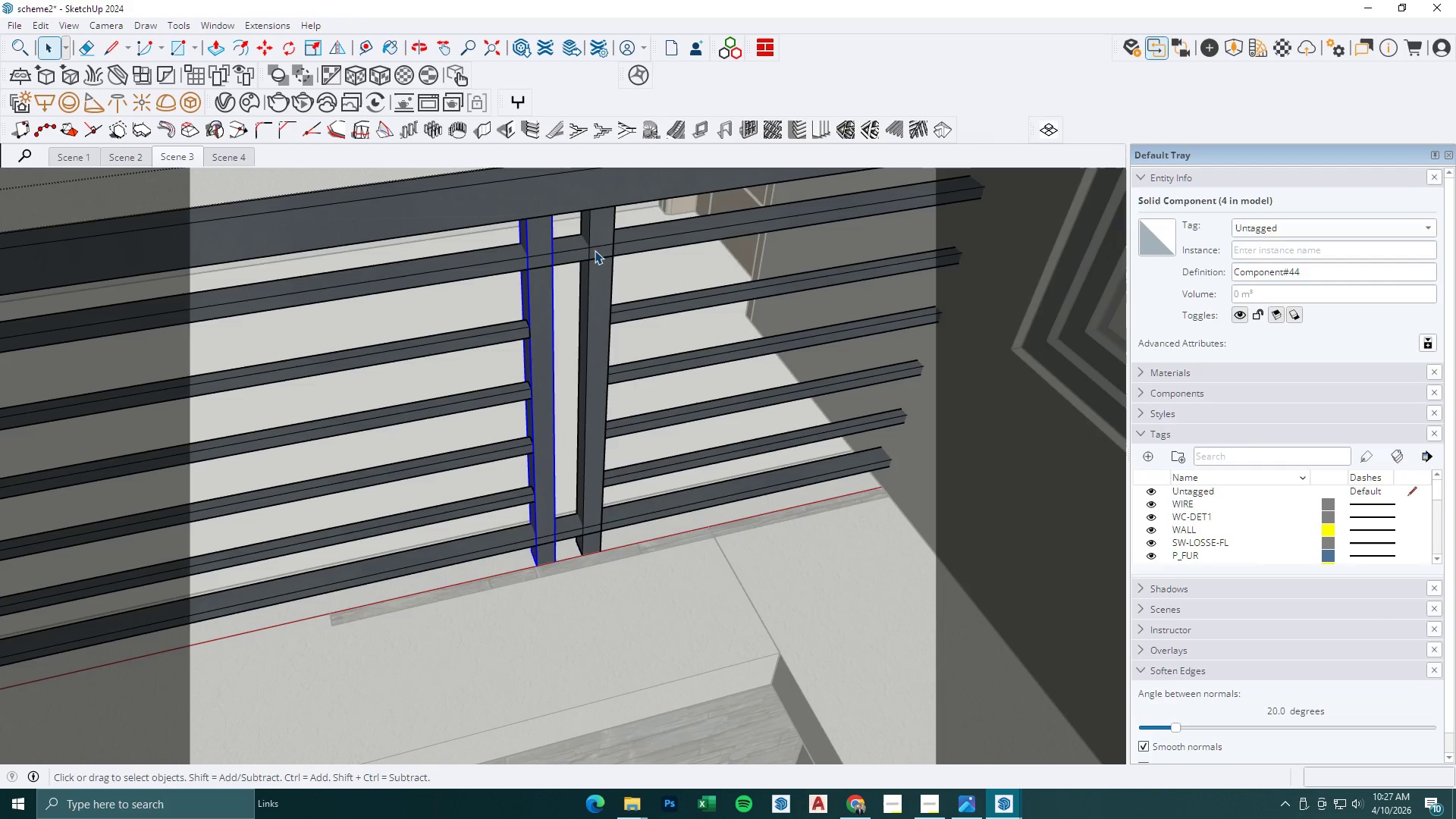 
scroll: coordinate [558, 282], scroll_direction: up, amount: 3.0
 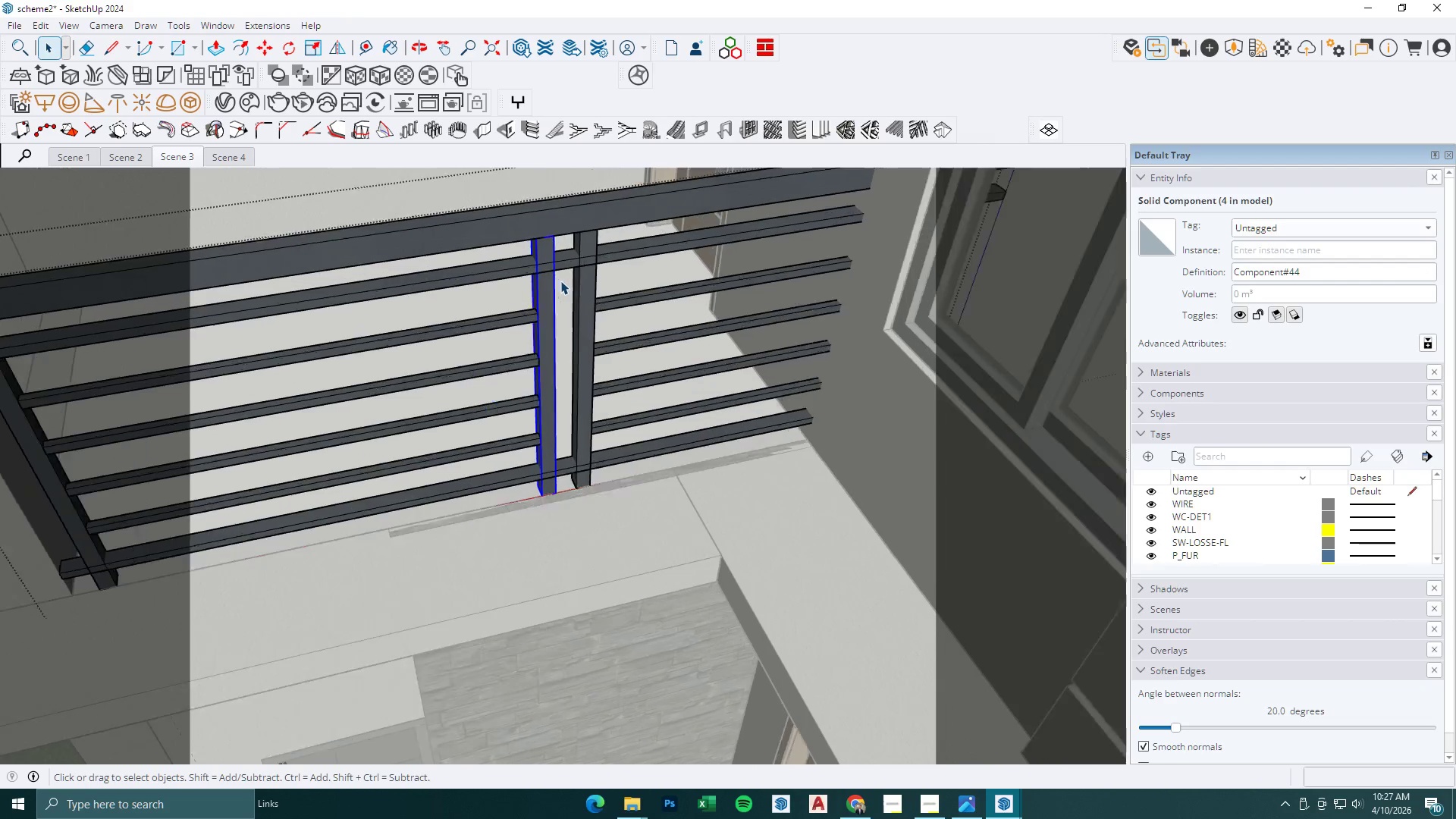 
key(M)
 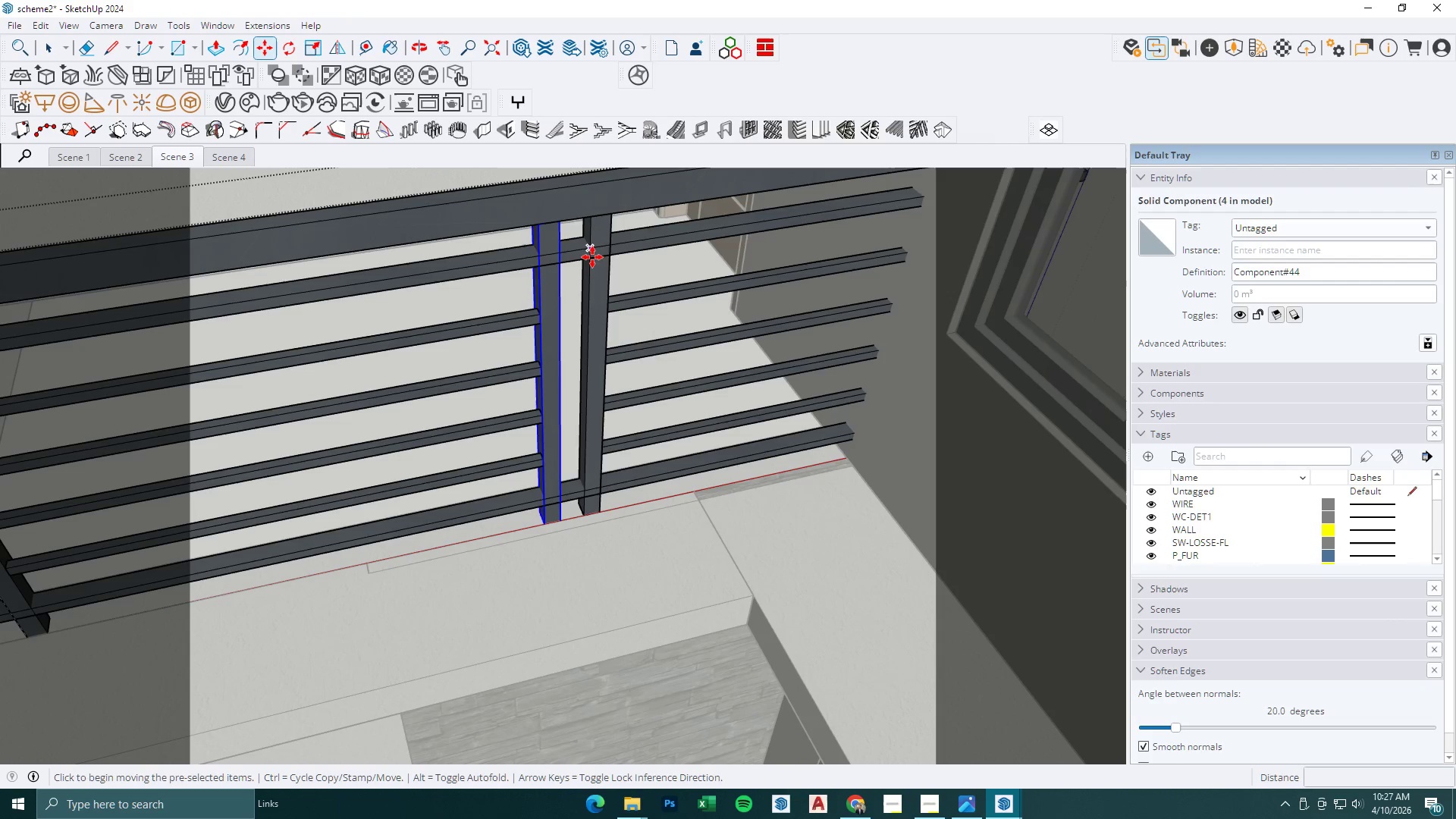 
scroll: coordinate [595, 250], scroll_direction: down, amount: 2.0
 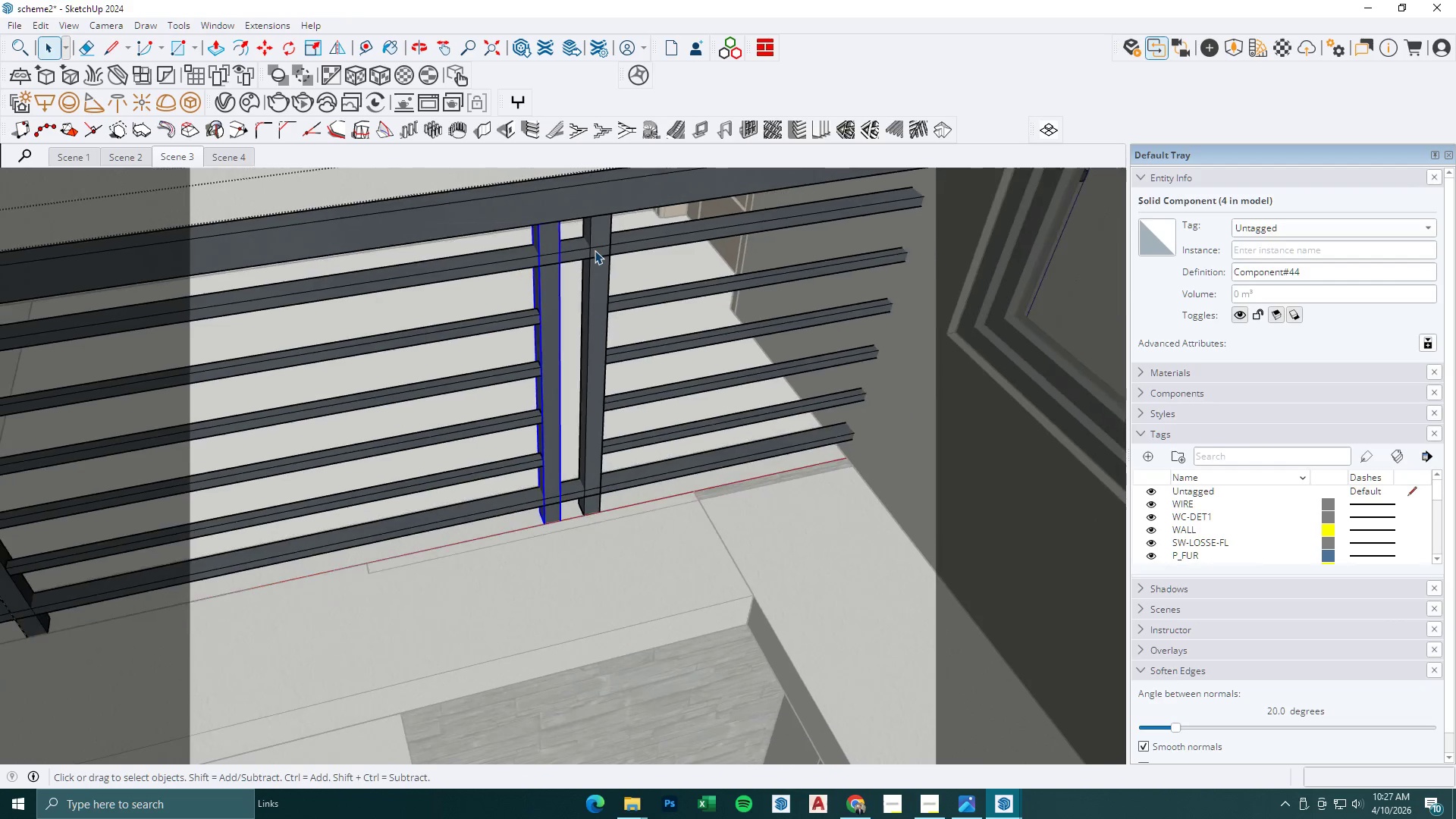 
left_click([592, 269])
 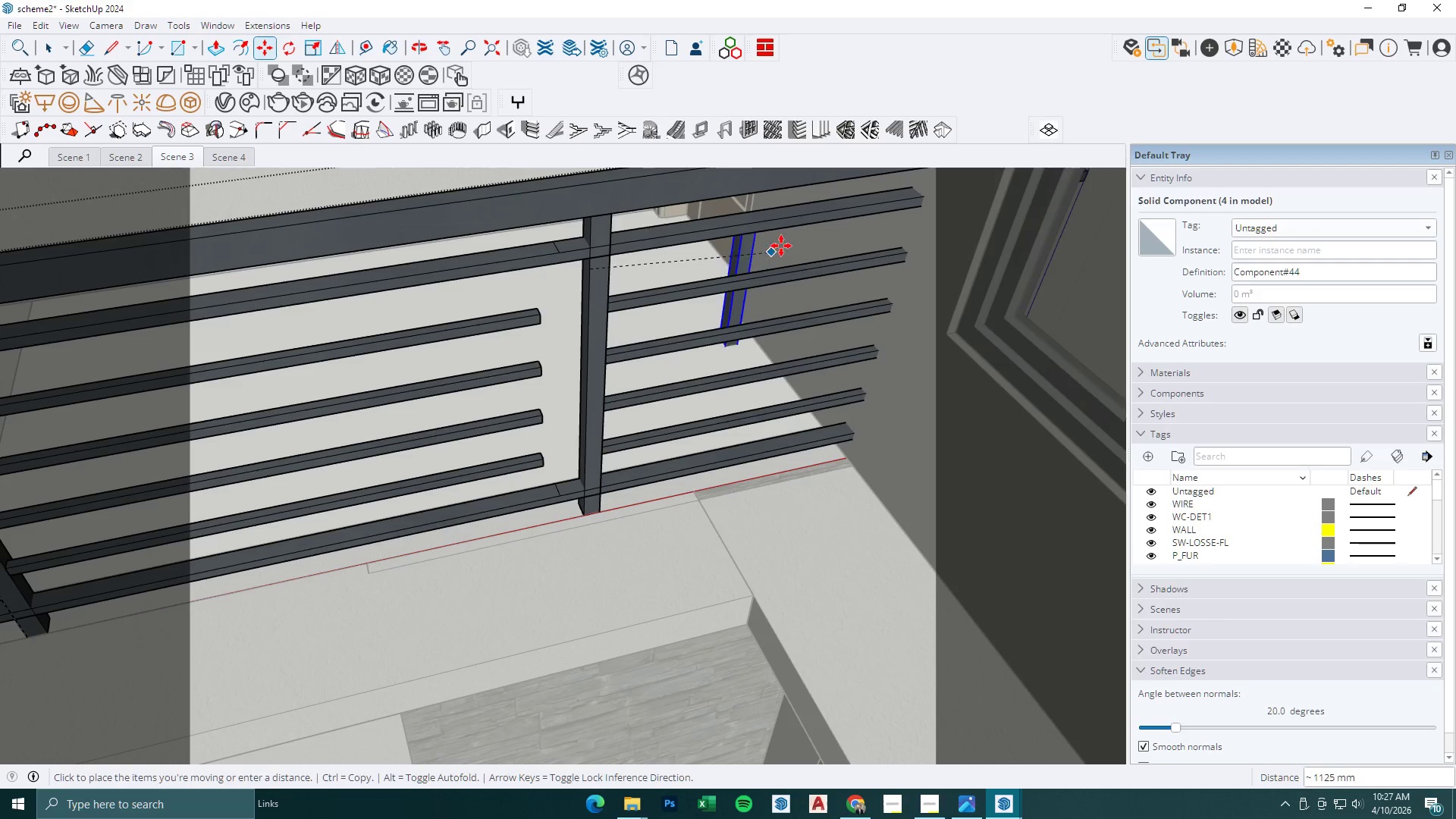 
hold_key(key=ShiftLeft, duration=1.41)
left_click([939, 243])
 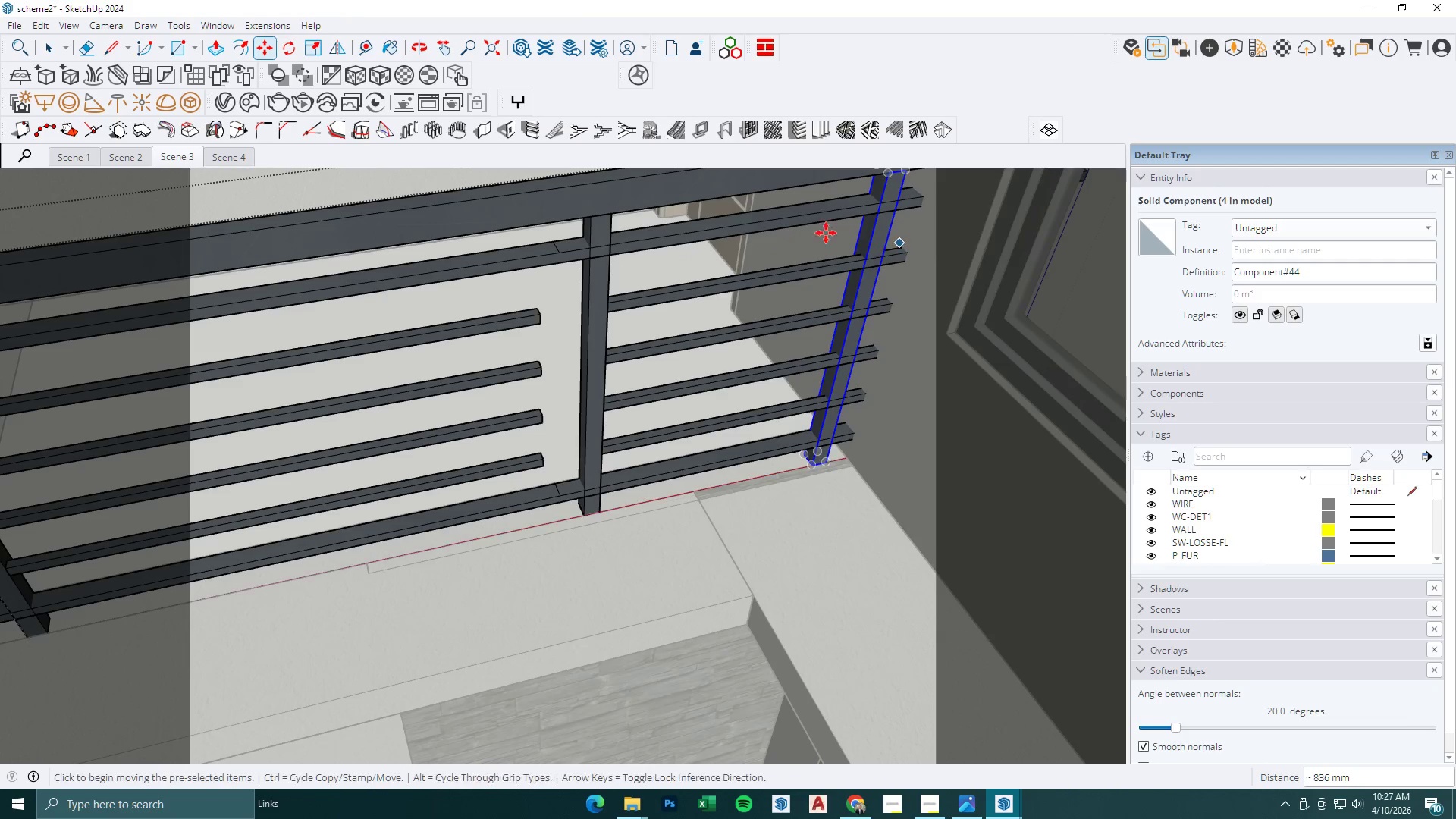 
key(Space)
 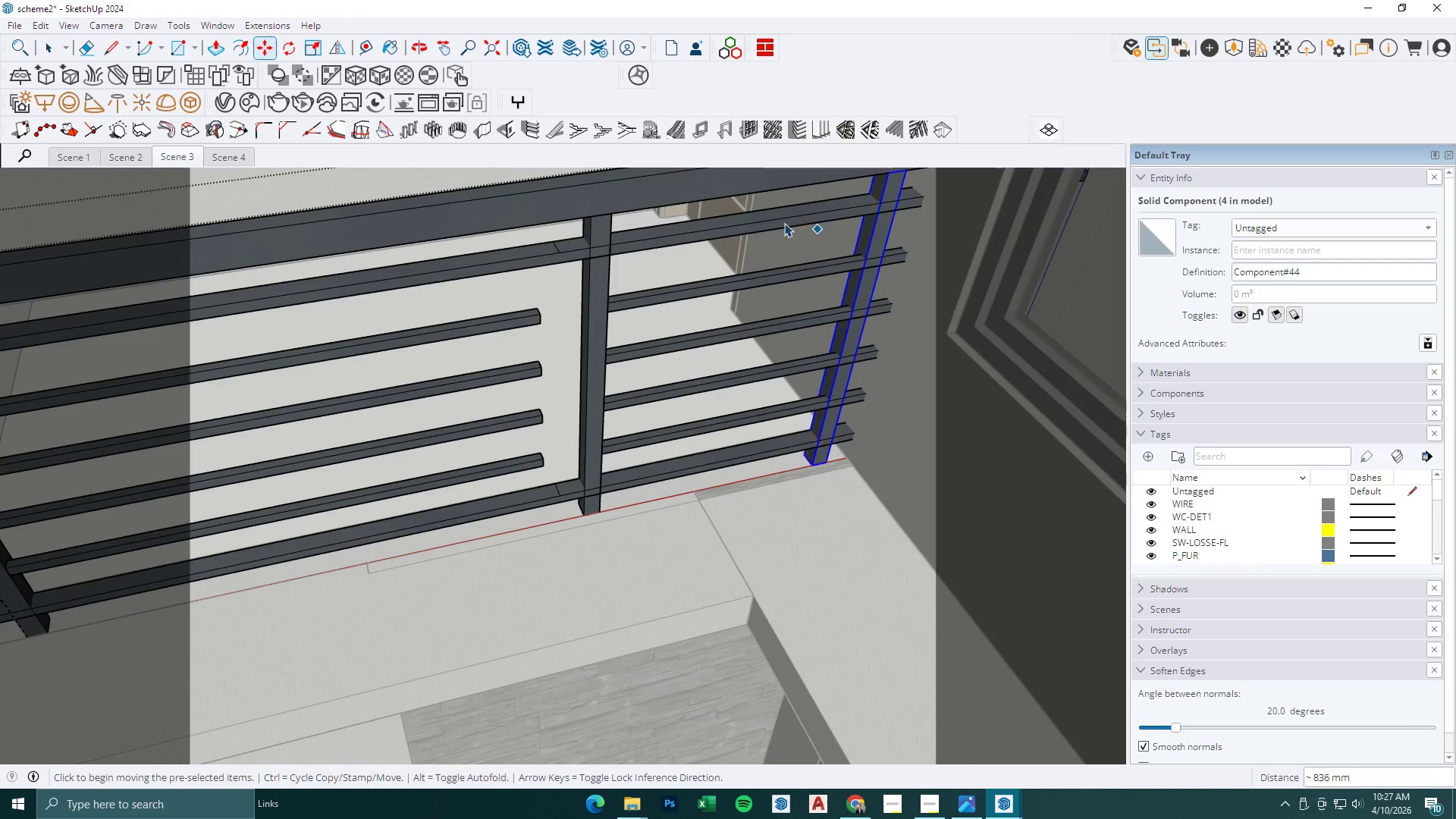 
left_click([784, 223])
 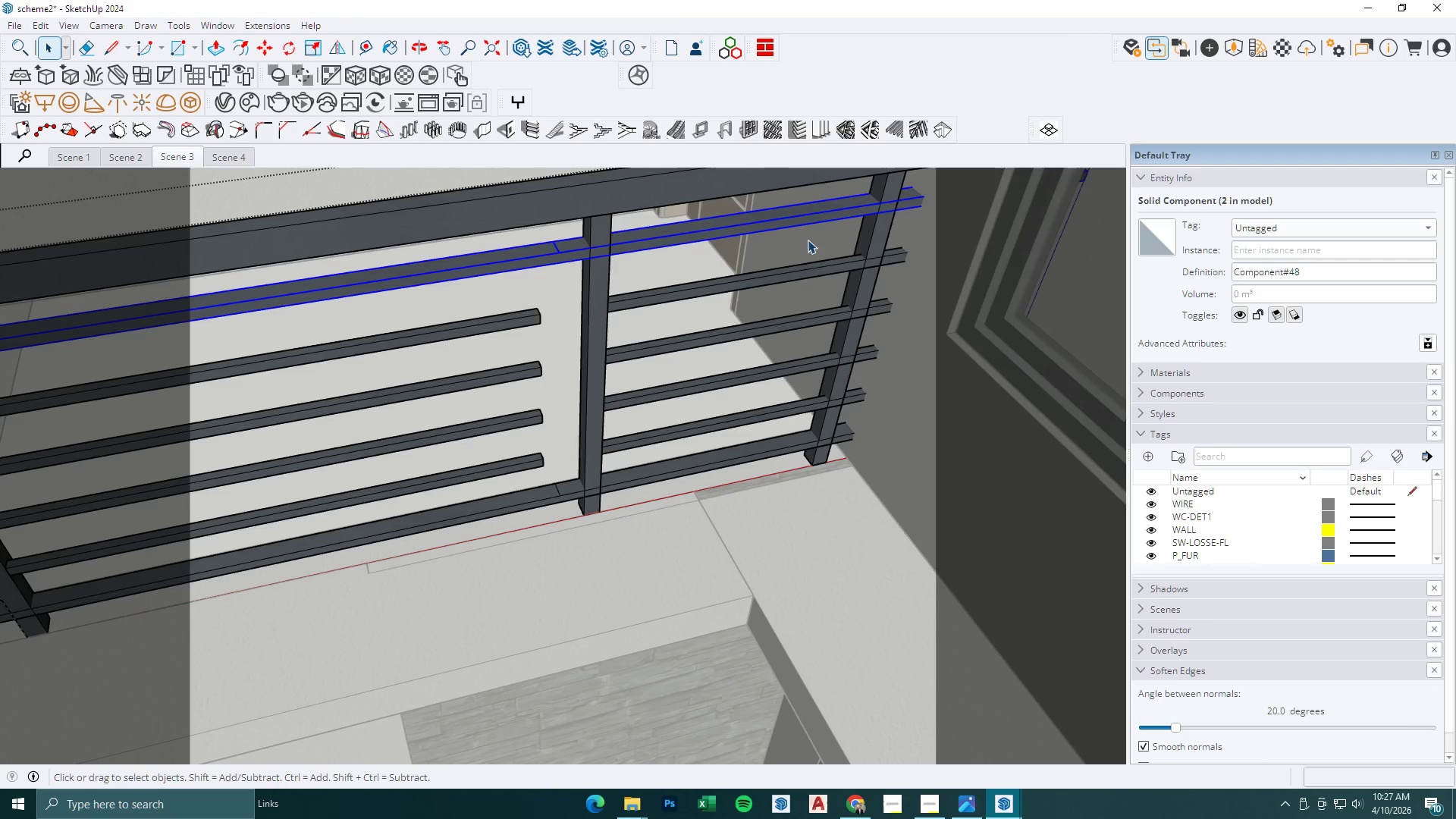 
left_click([819, 265])
 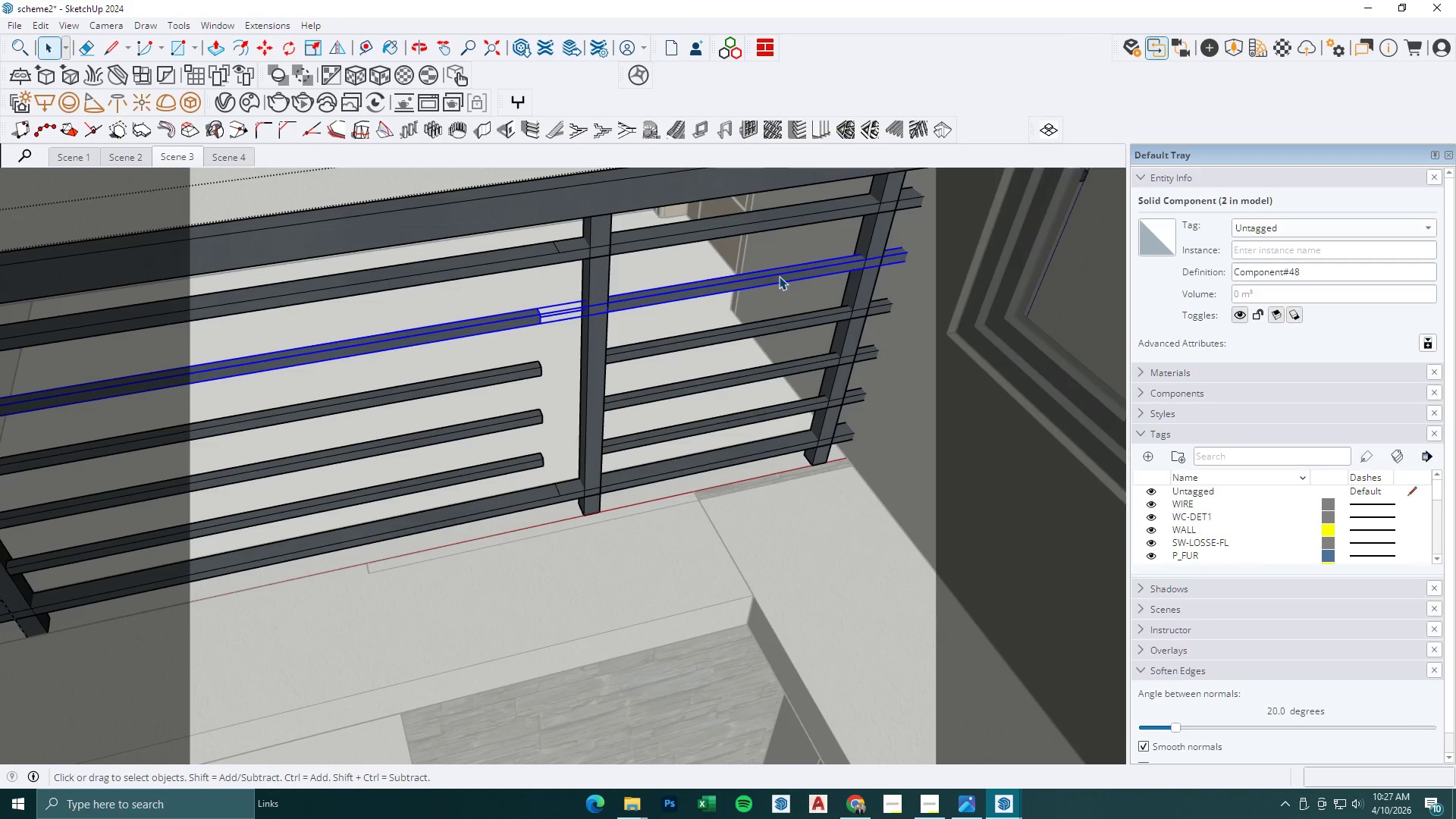 
double_click([779, 276])
 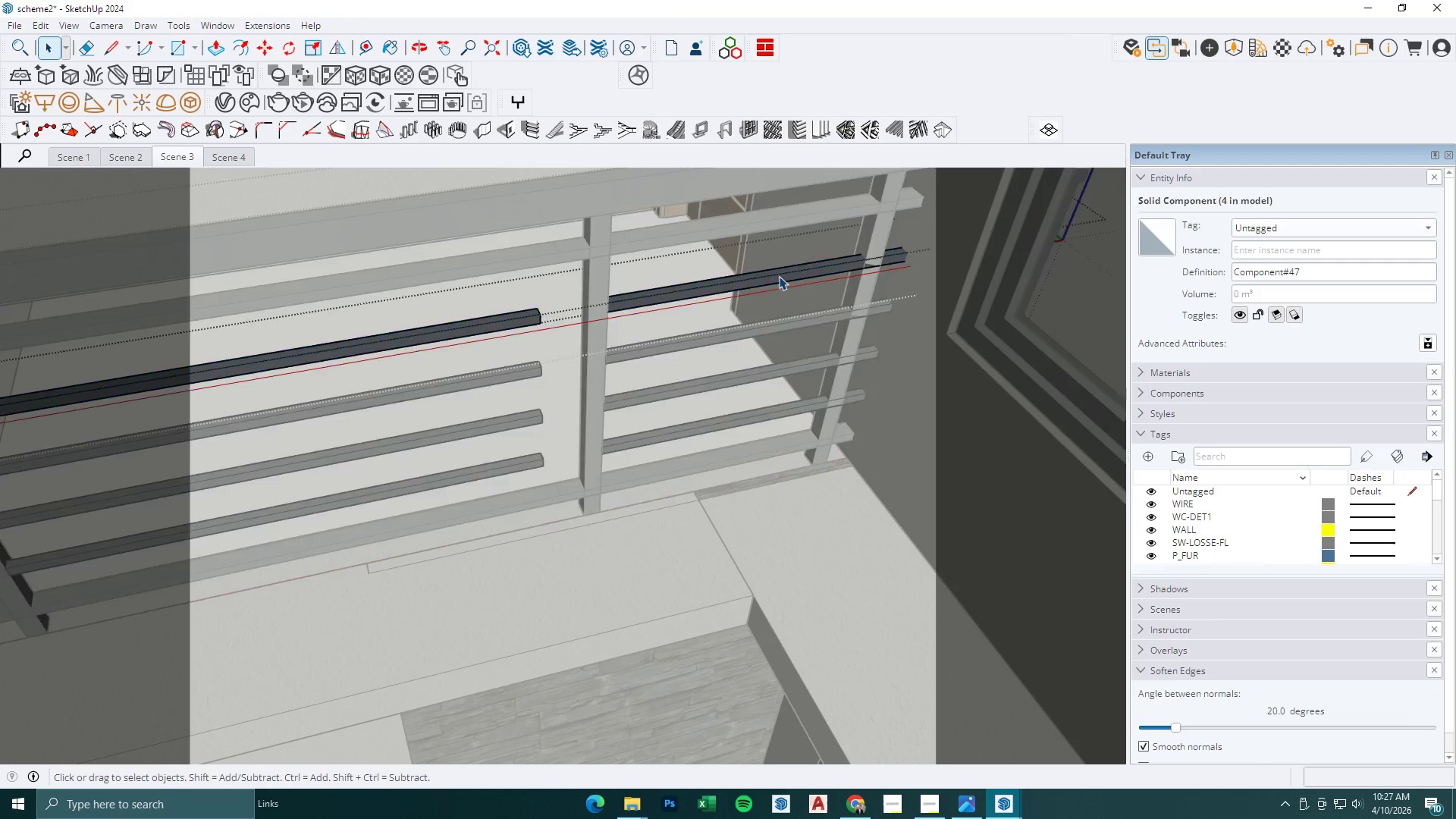 
triple_click([779, 276])
 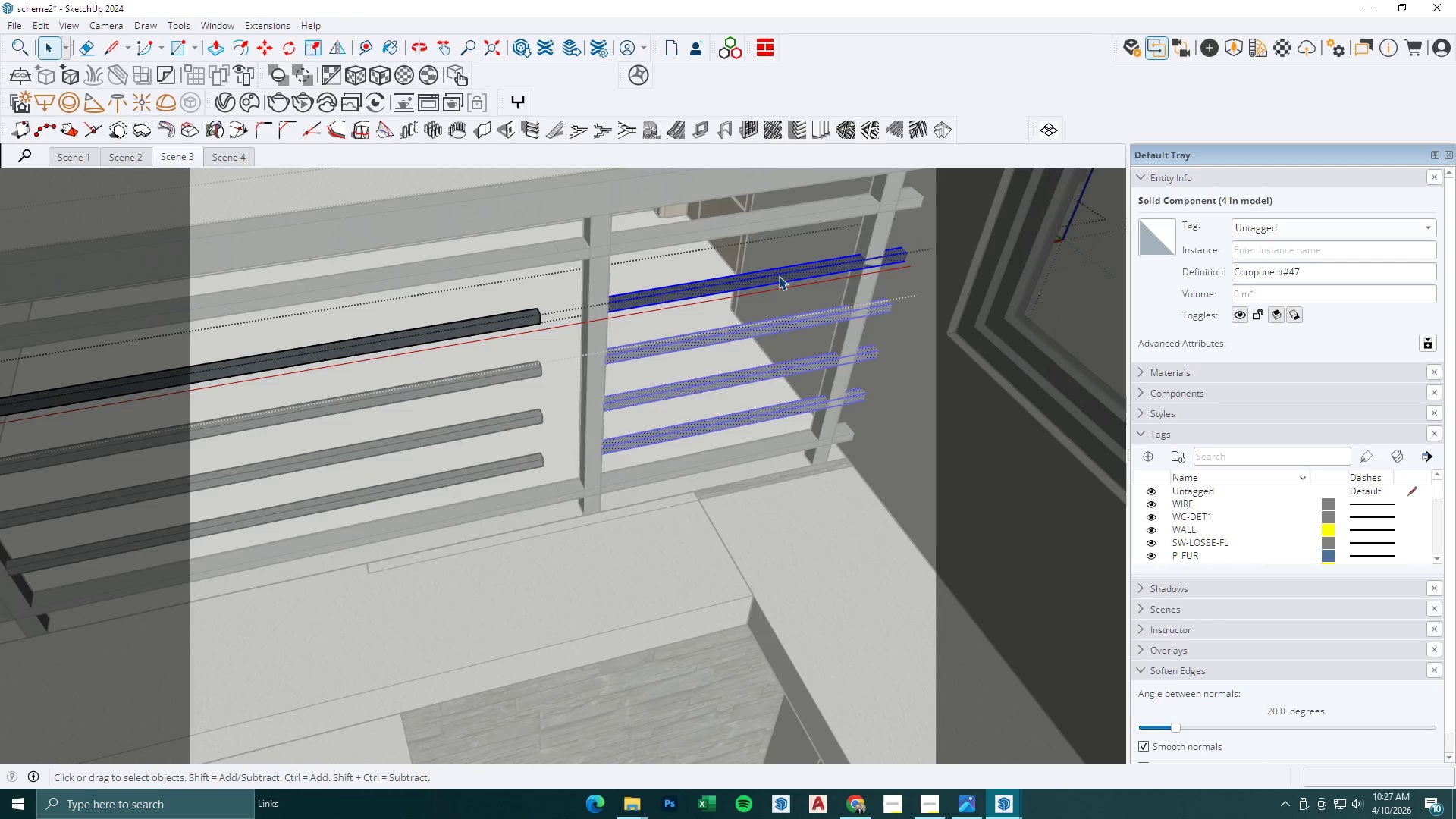 
triple_click([779, 276])
 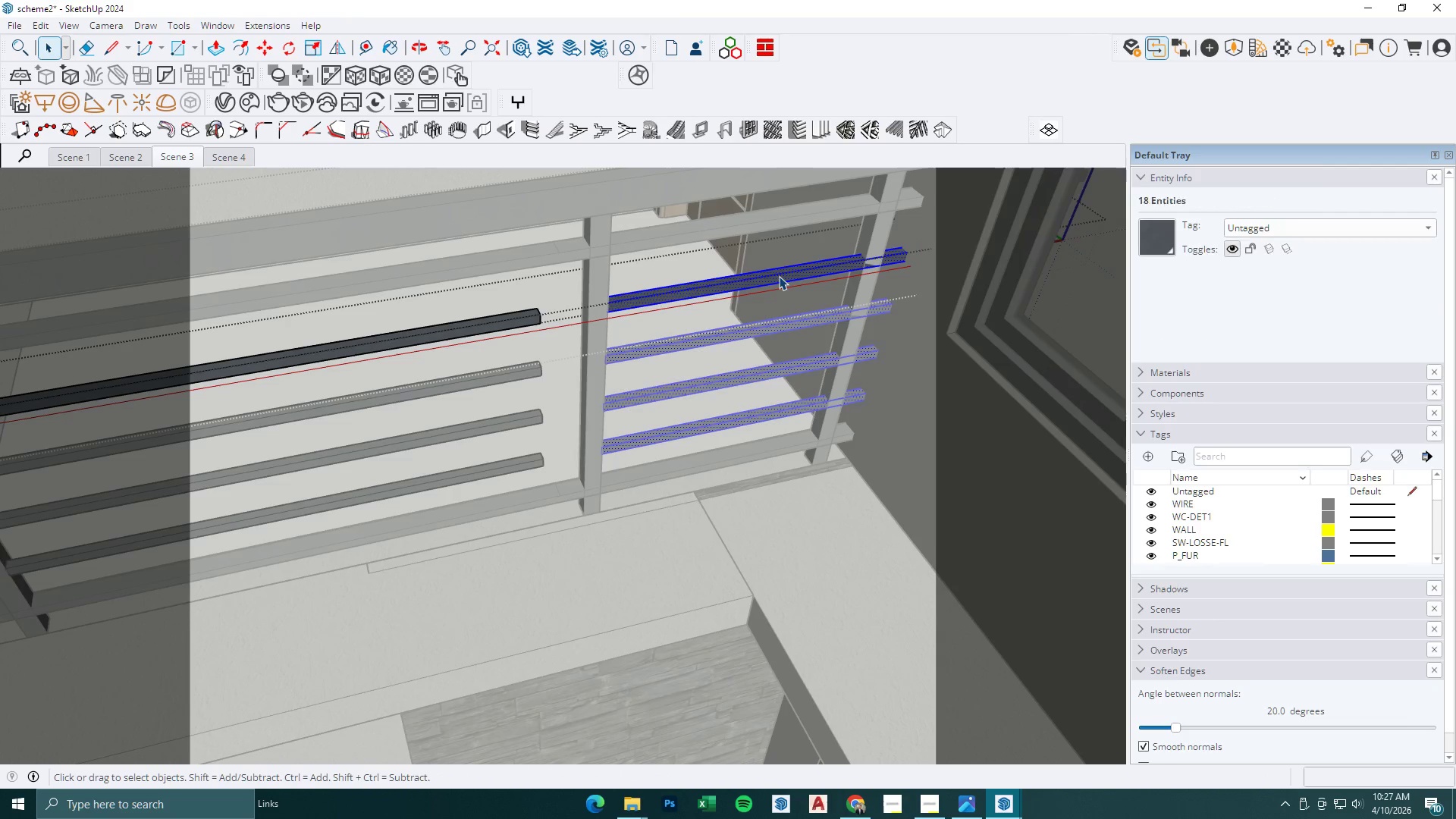 
key(Delete)
 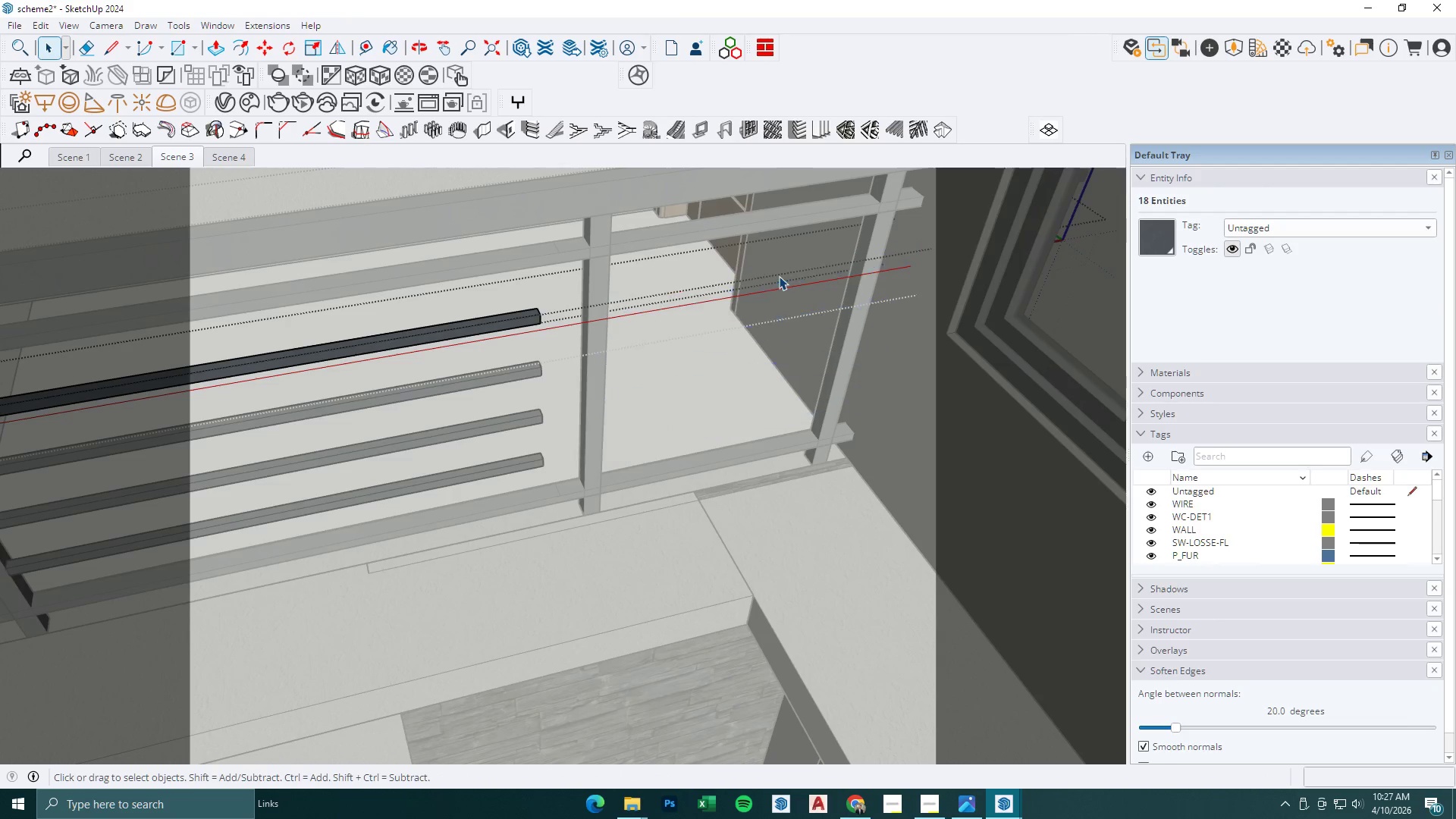 
scroll: coordinate [777, 279], scroll_direction: down, amount: 4.0
 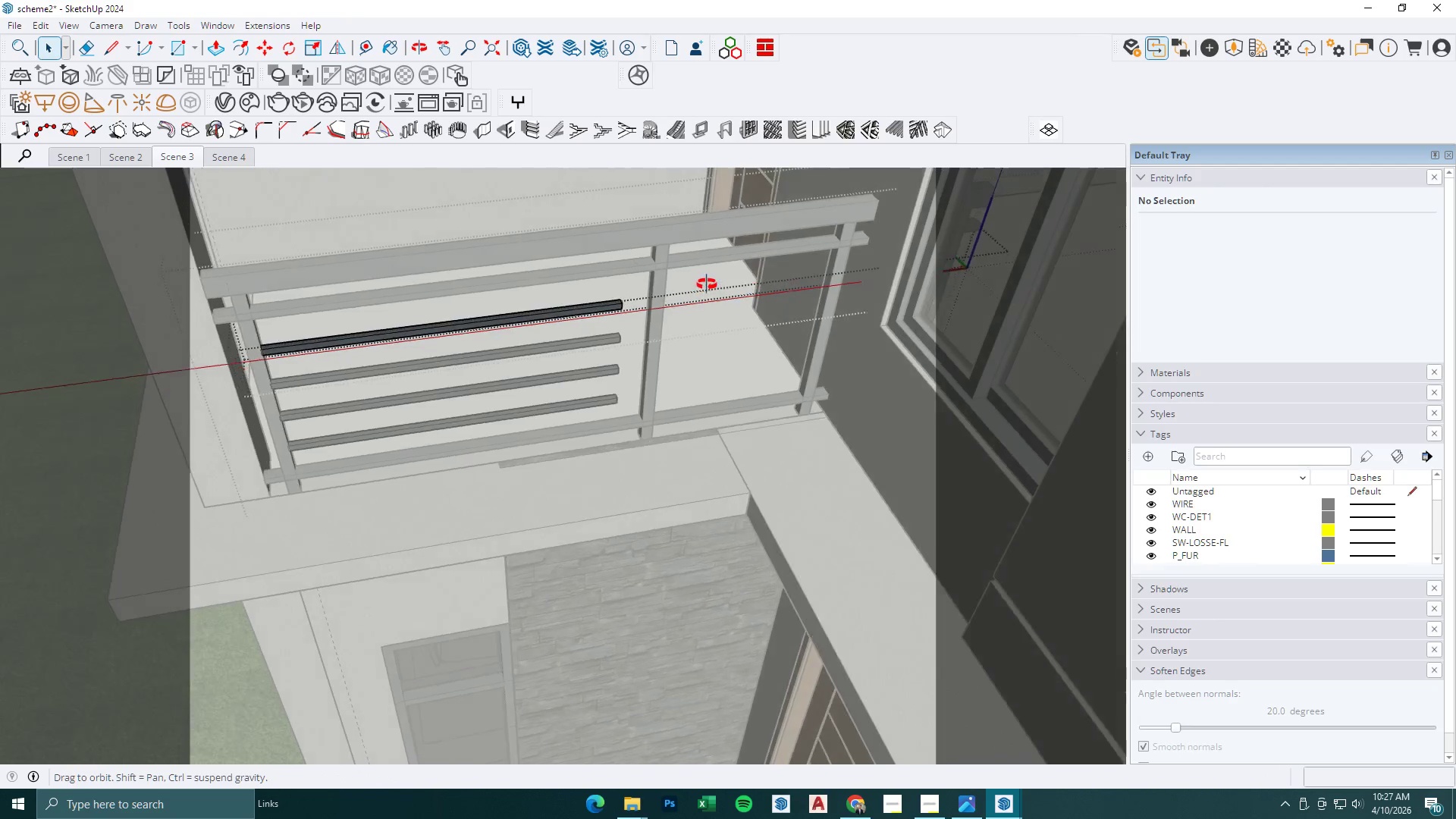 
key(Space)
 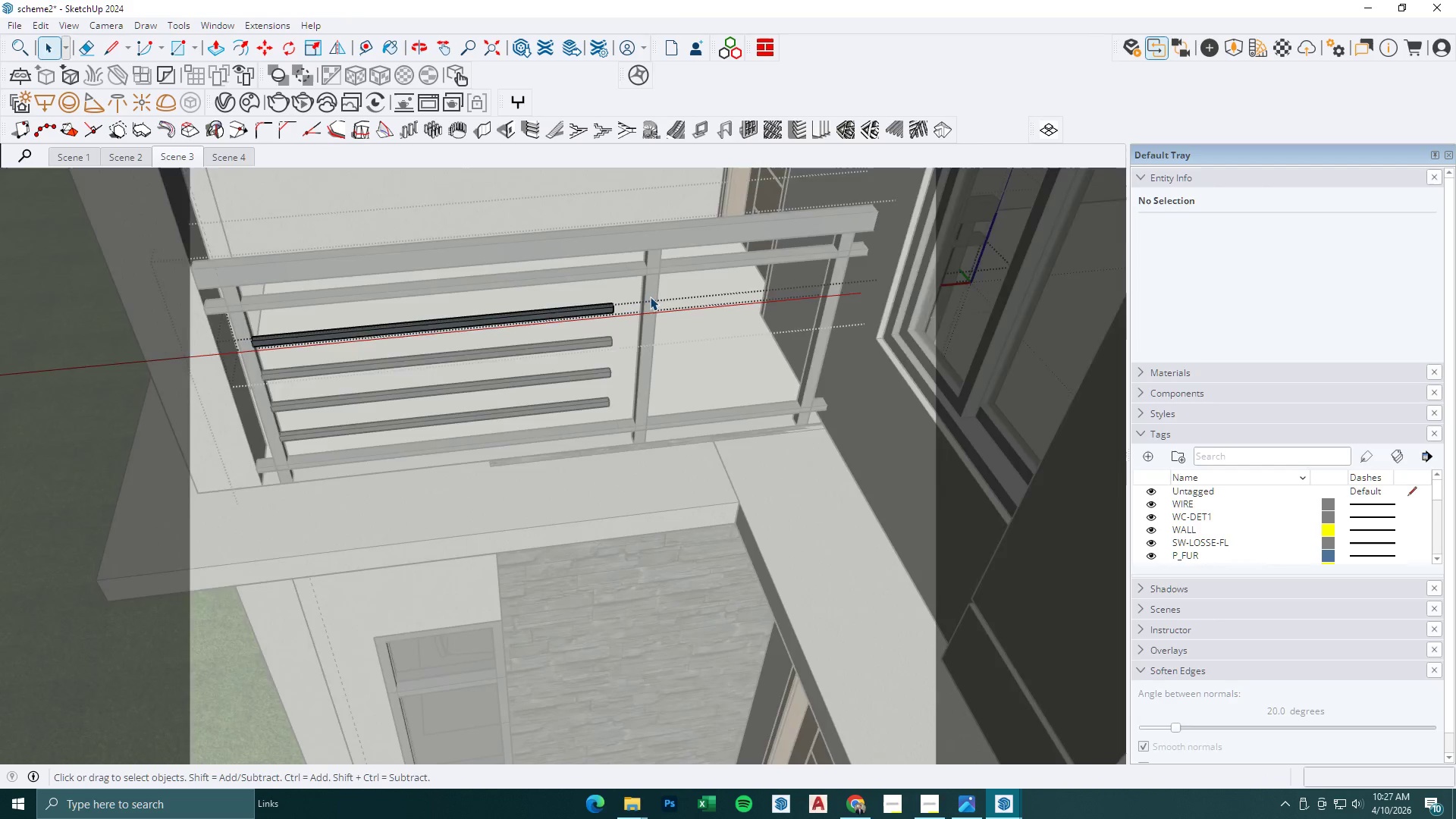 
key(Escape)
 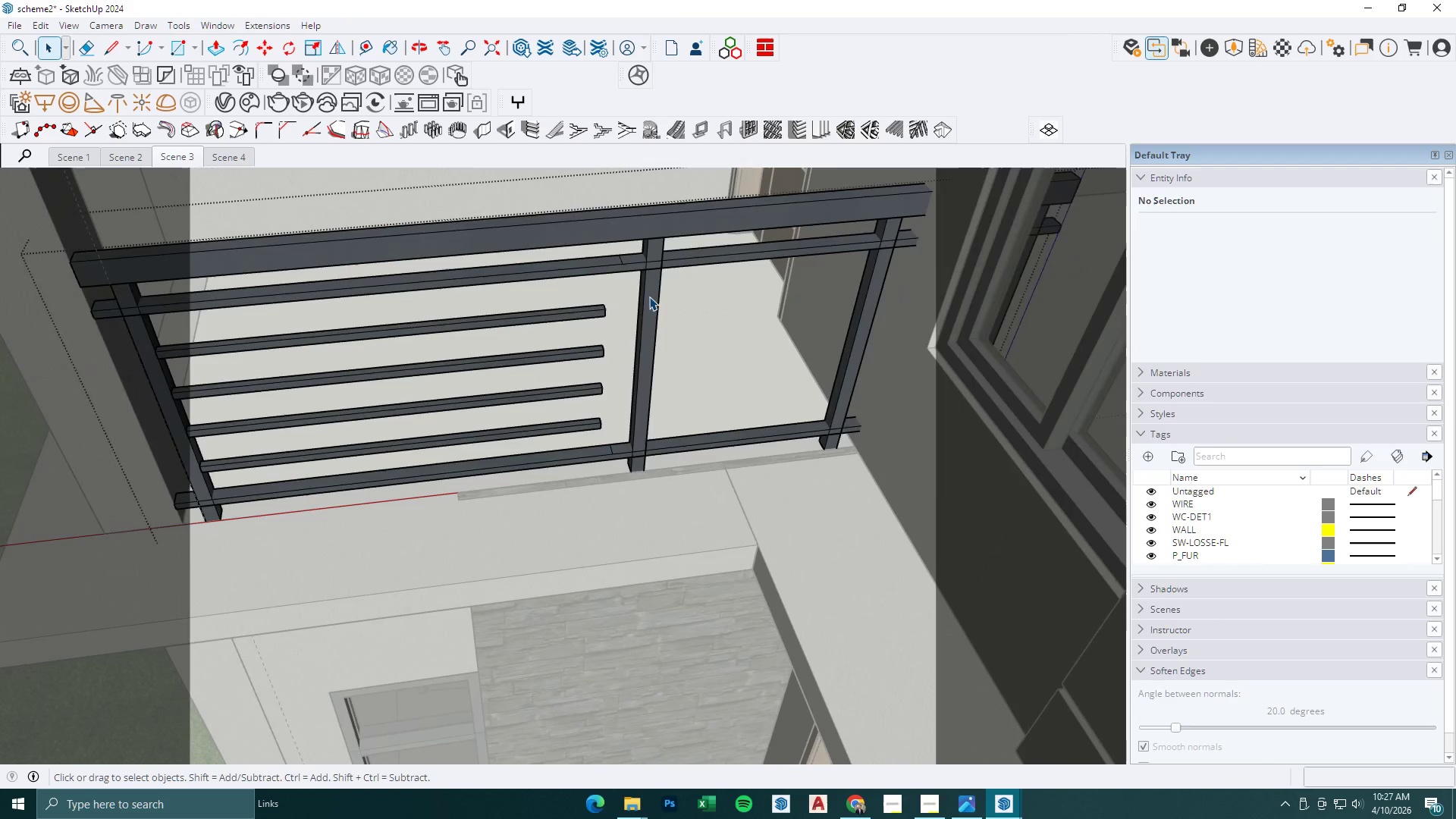 
left_click([649, 297])
 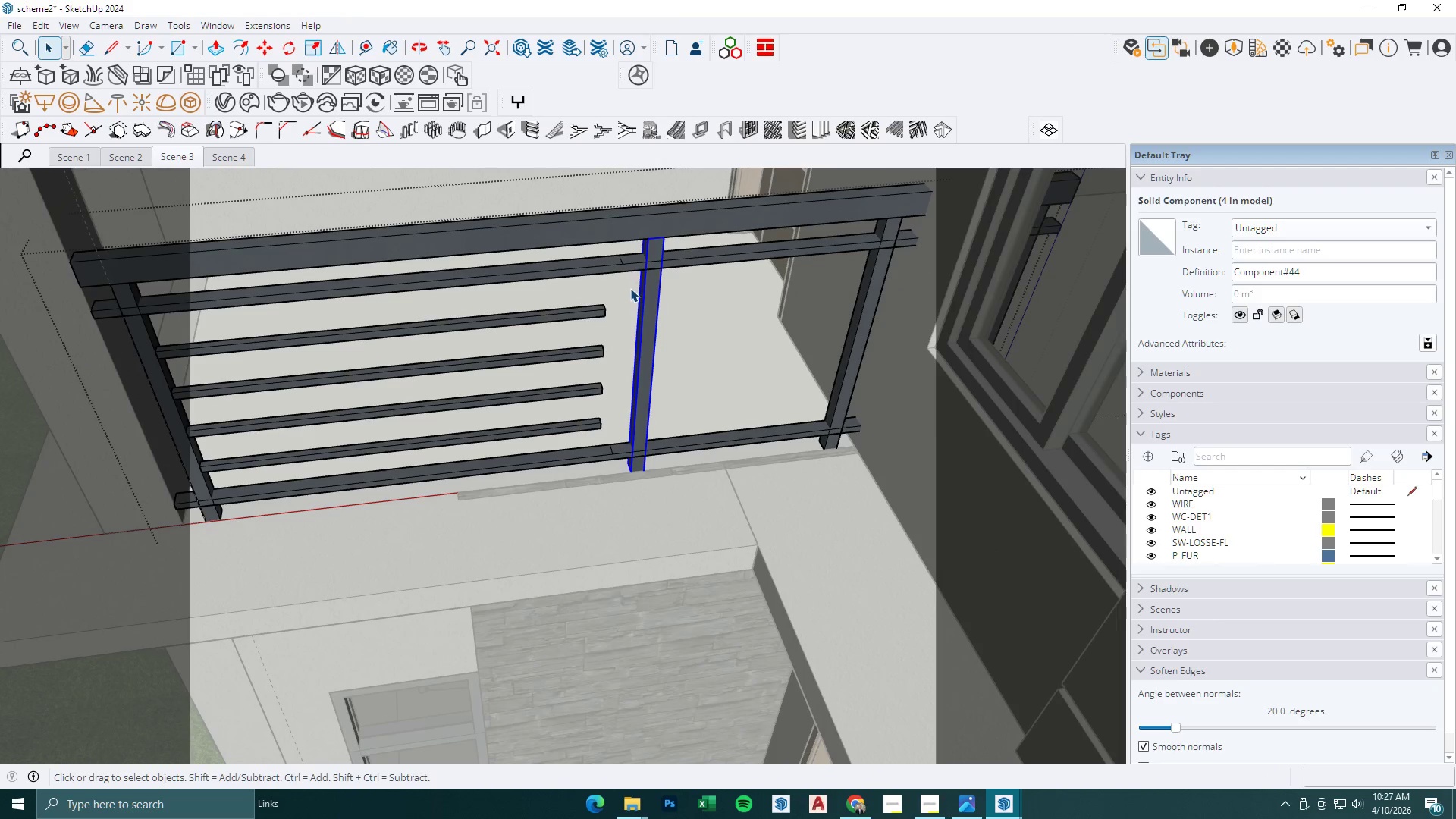 
scroll: coordinate [650, 297], scroll_direction: up, amount: 2.0
 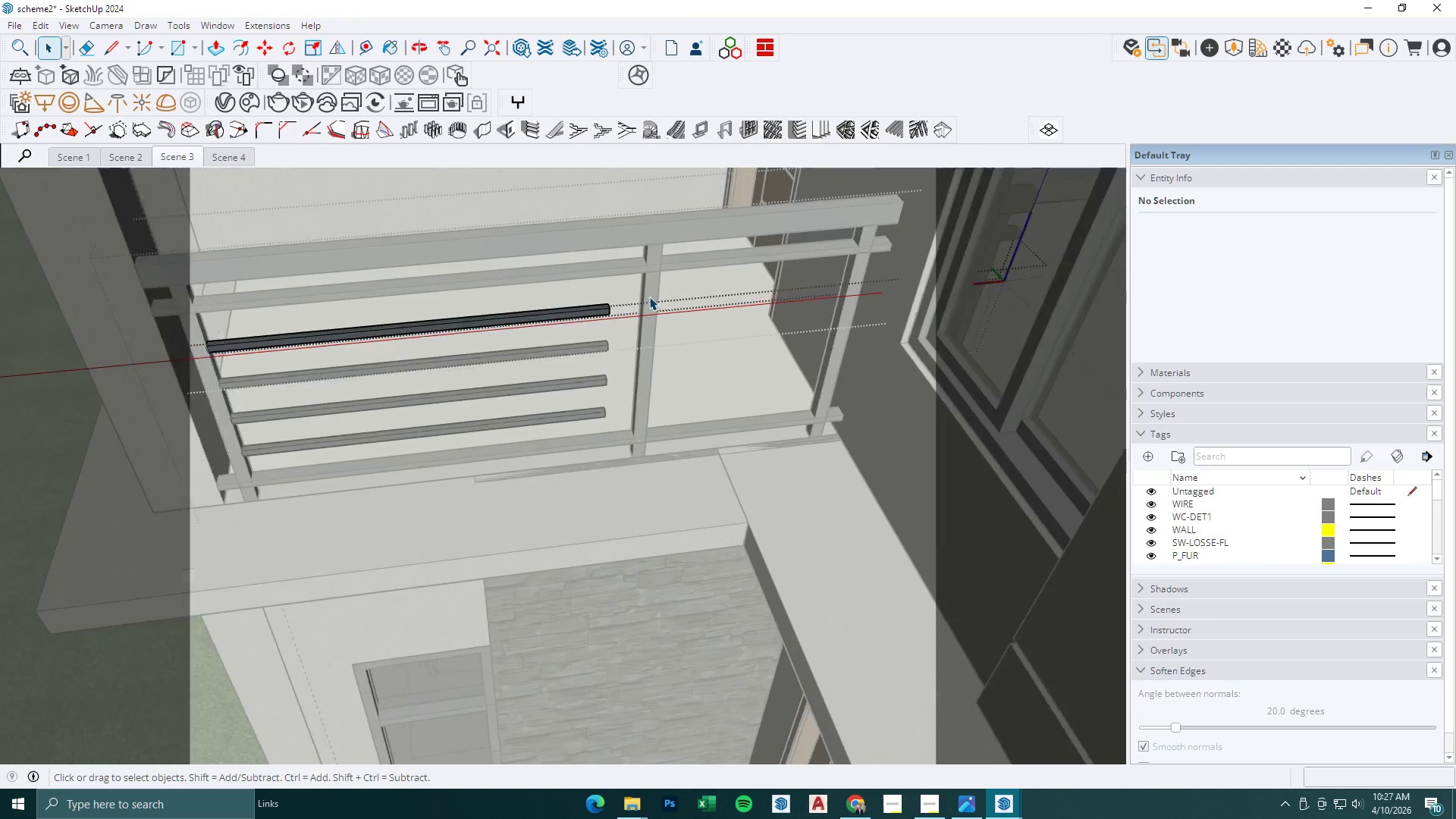 
key(Delete)
 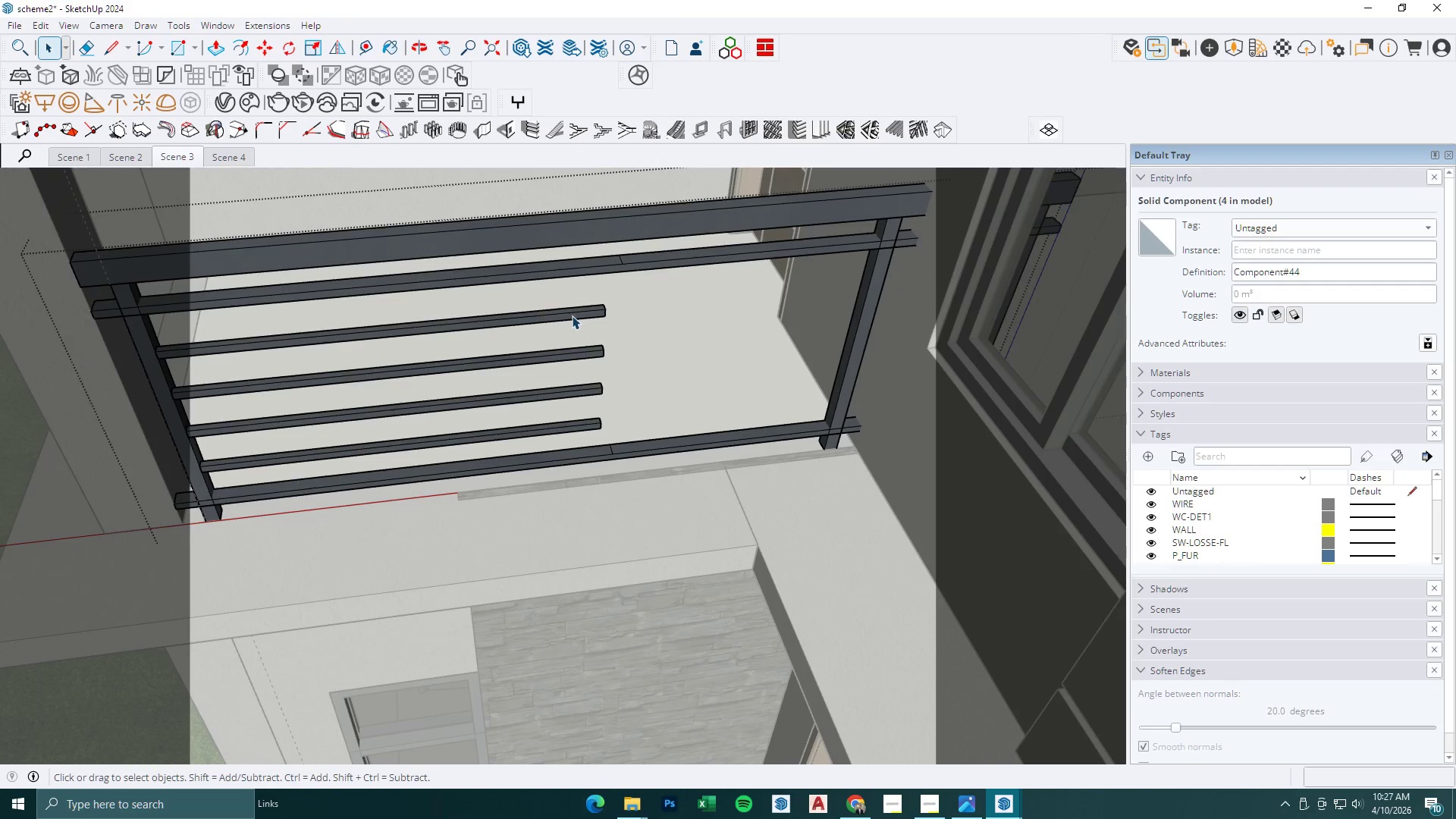 
double_click([572, 315])
 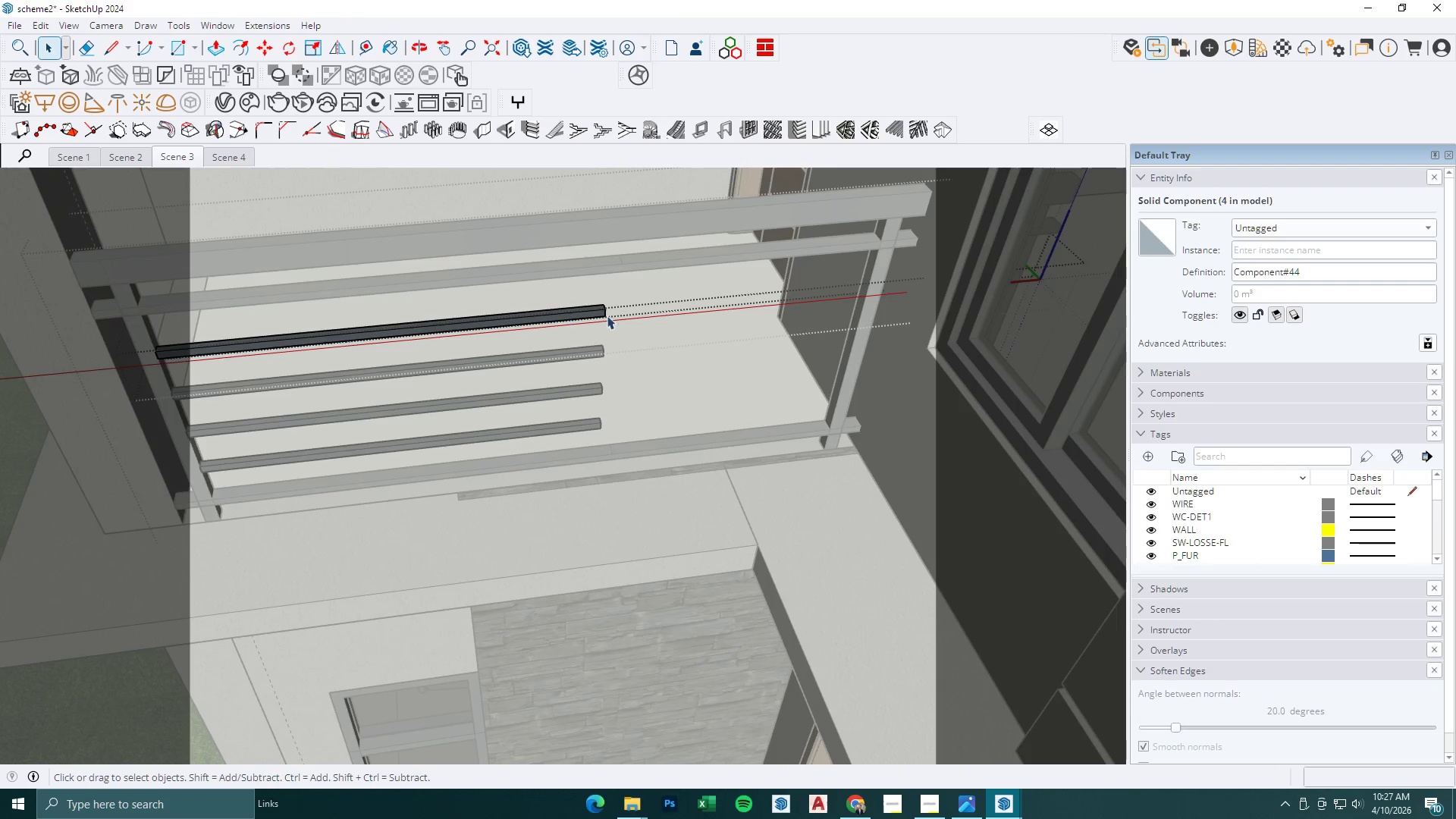 
scroll: coordinate [628, 315], scroll_direction: up, amount: 3.0
 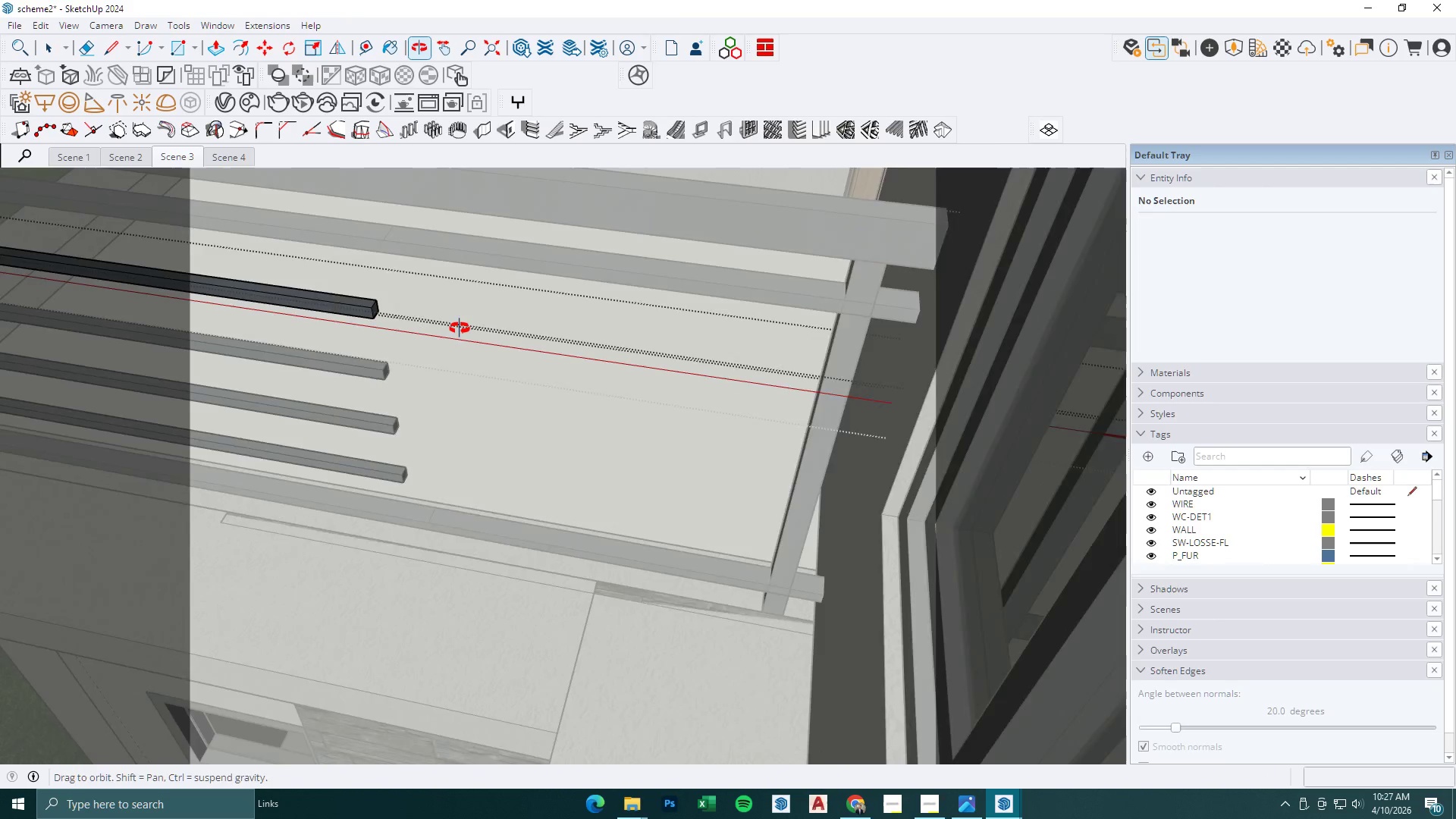 
key(BracketLeft)
 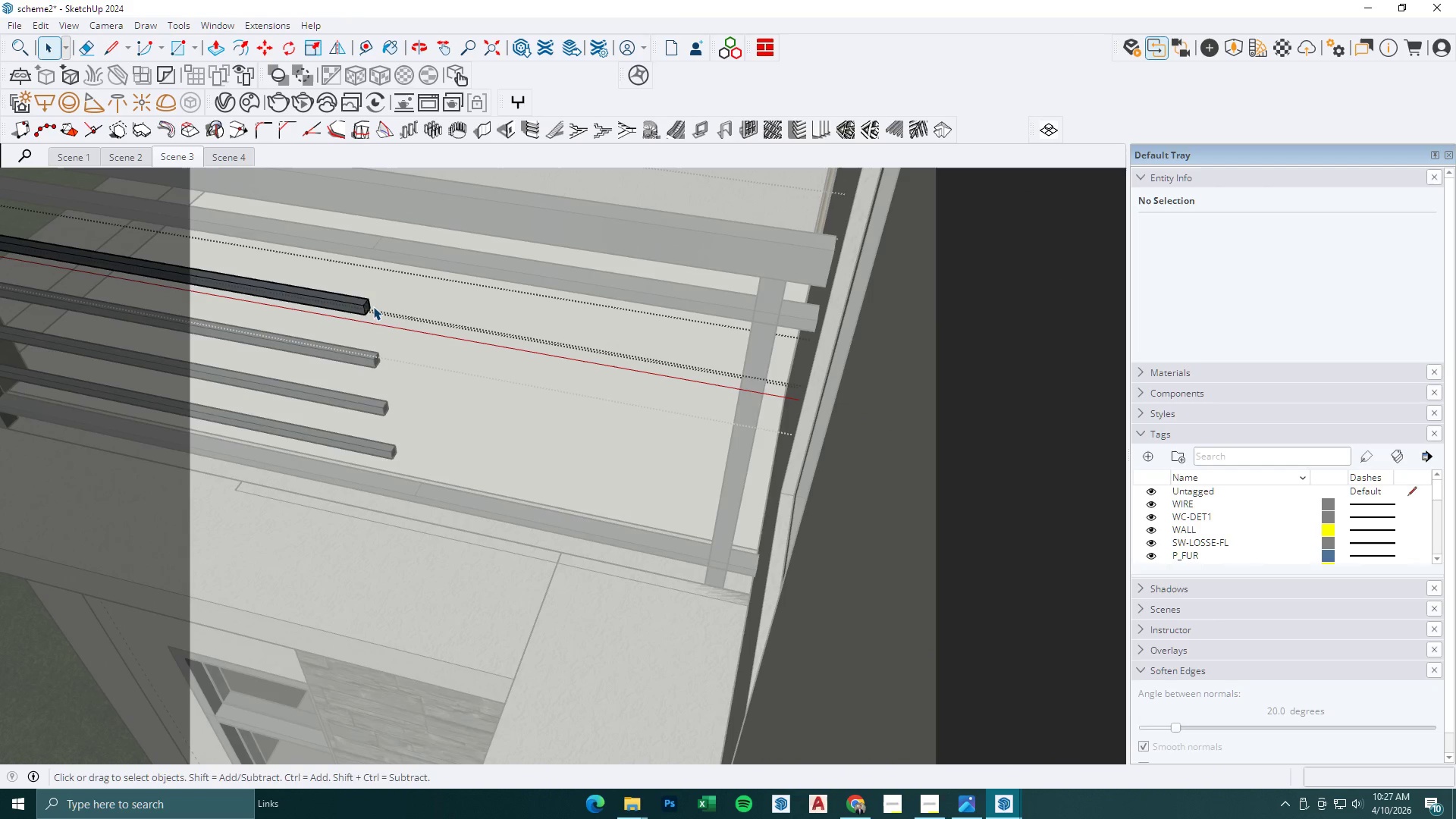 
scroll: coordinate [459, 328], scroll_direction: down, amount: 1.0
 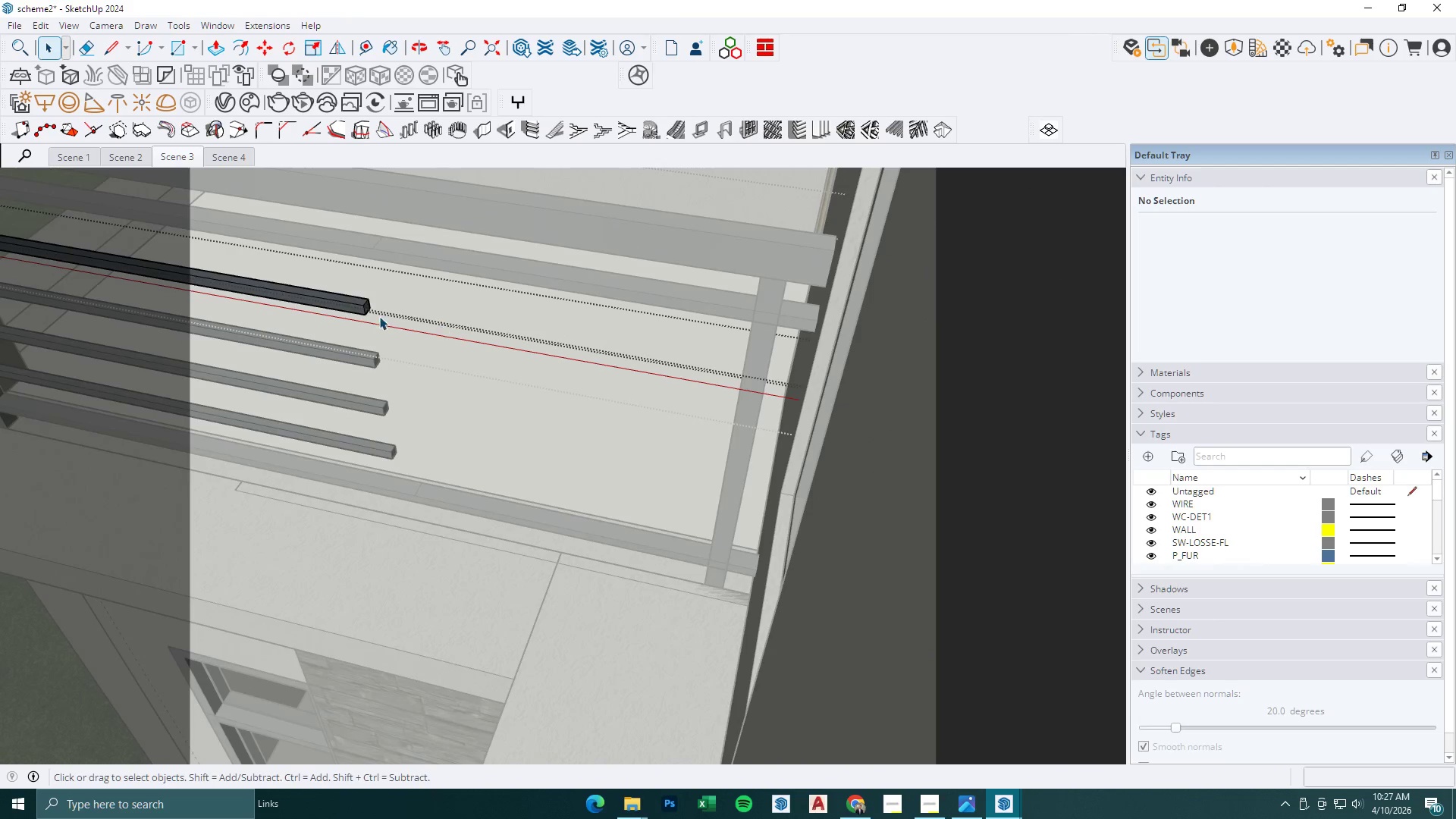 
key(P)
 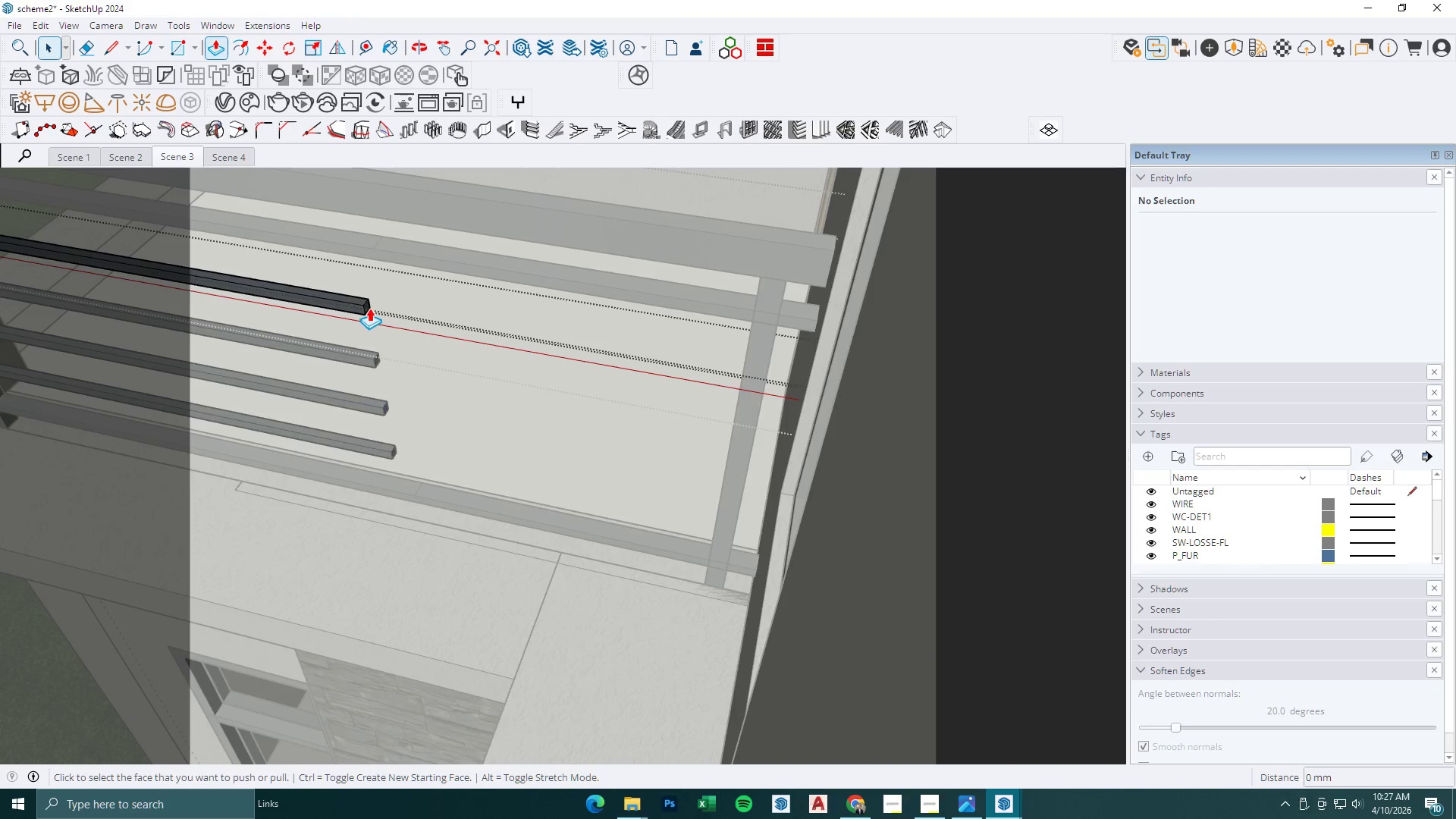 
left_click([367, 308])
 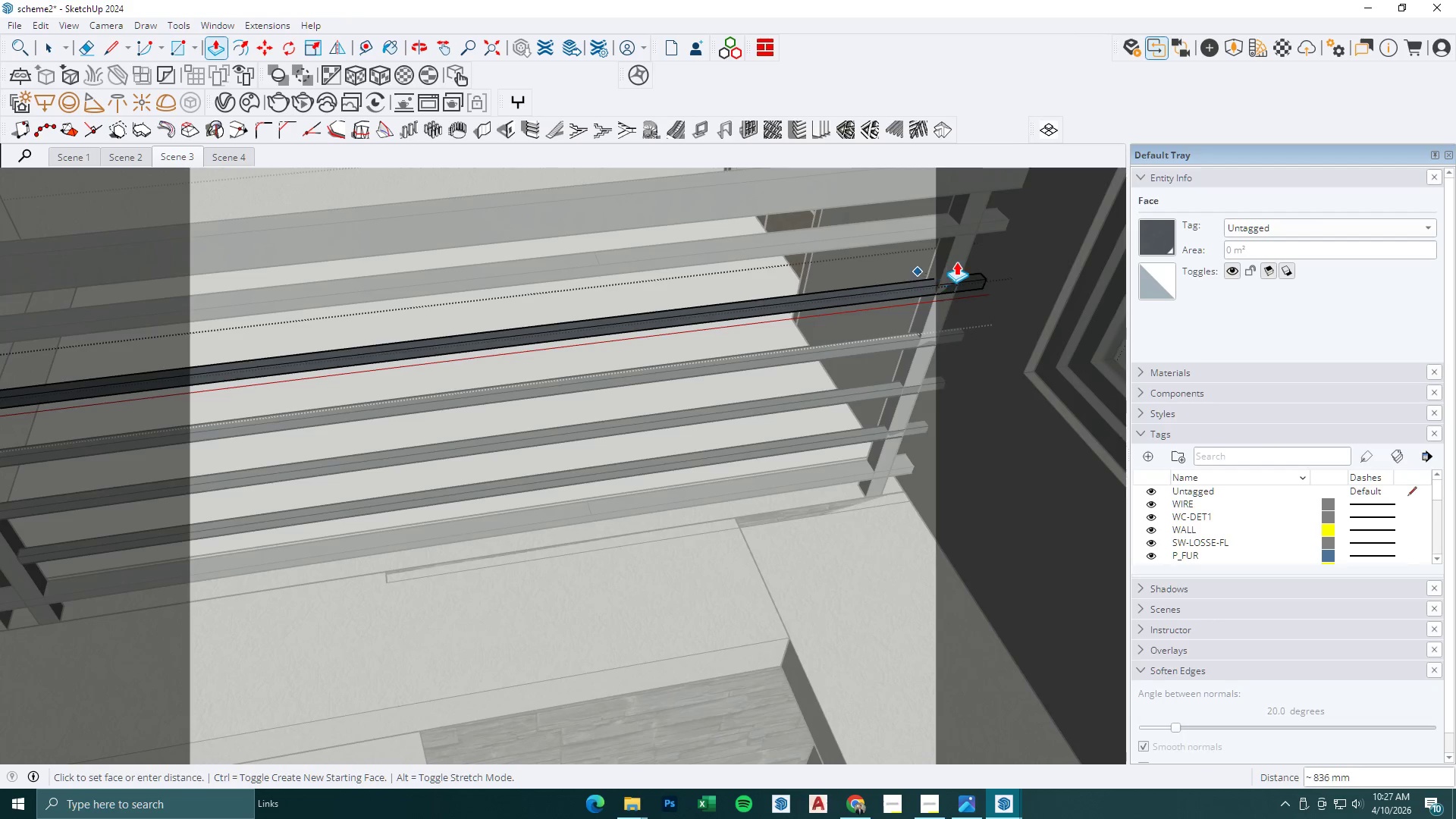 
left_click([945, 261])
 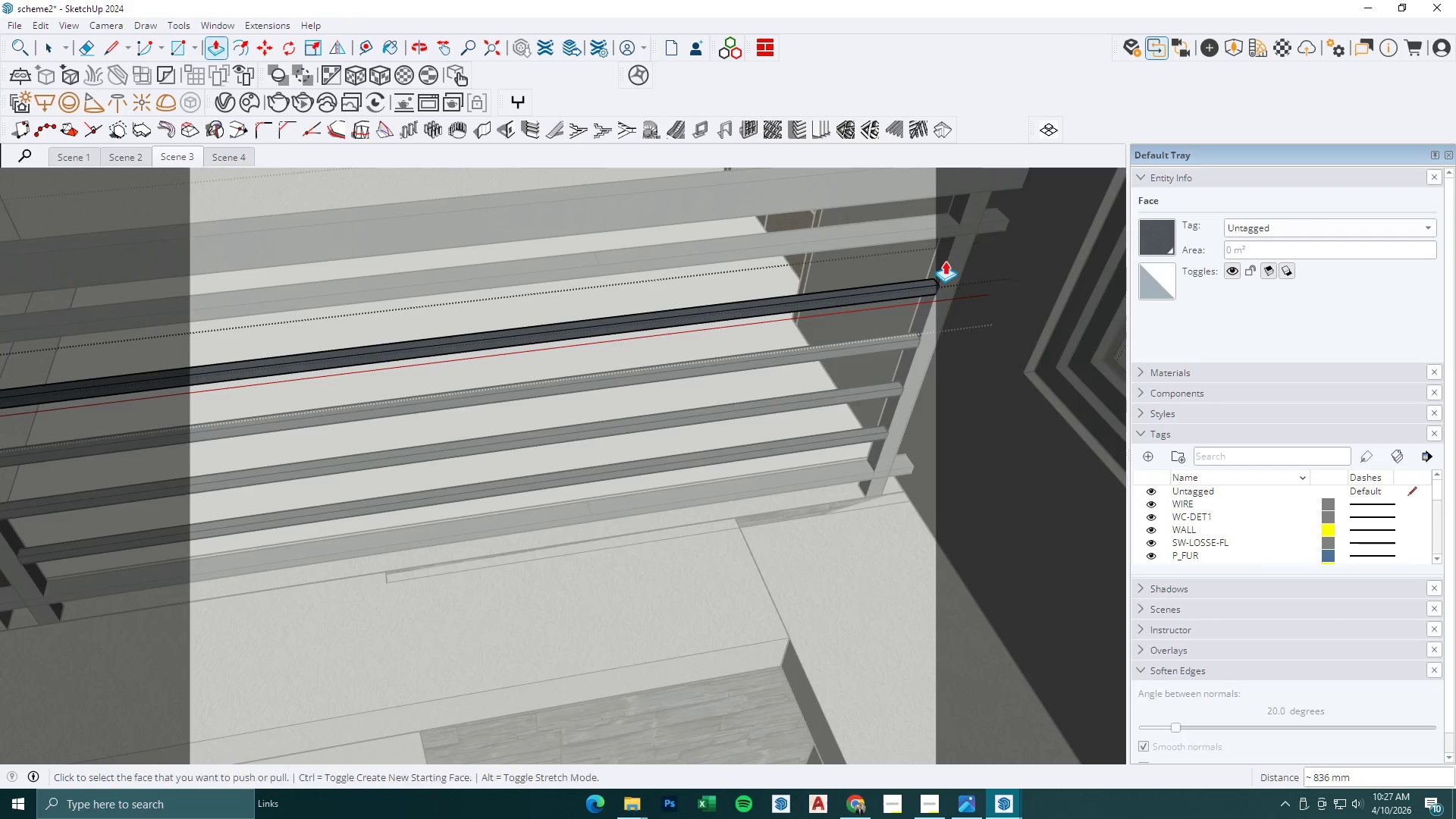 
key(Space)
 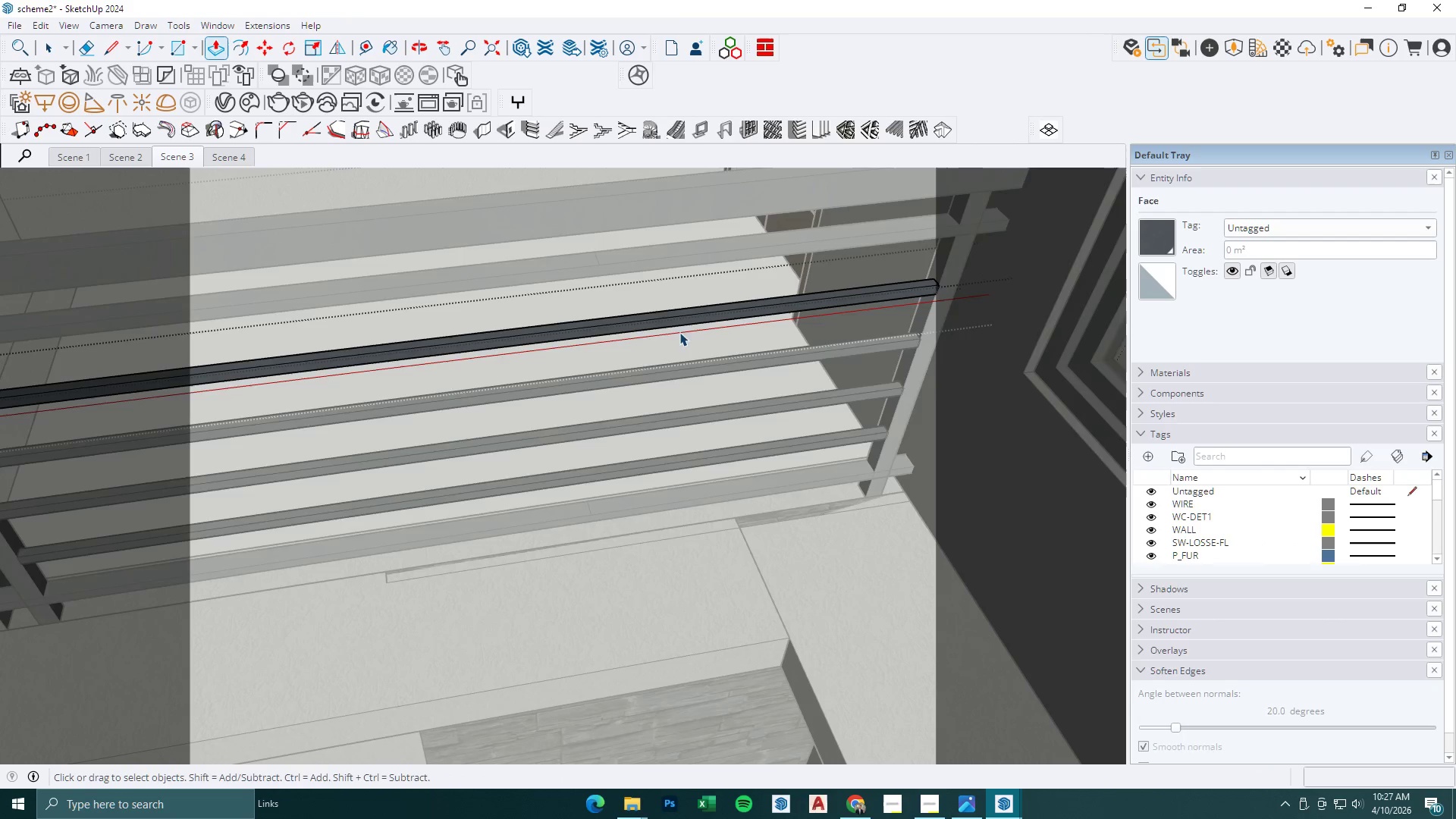 
key(Escape)
 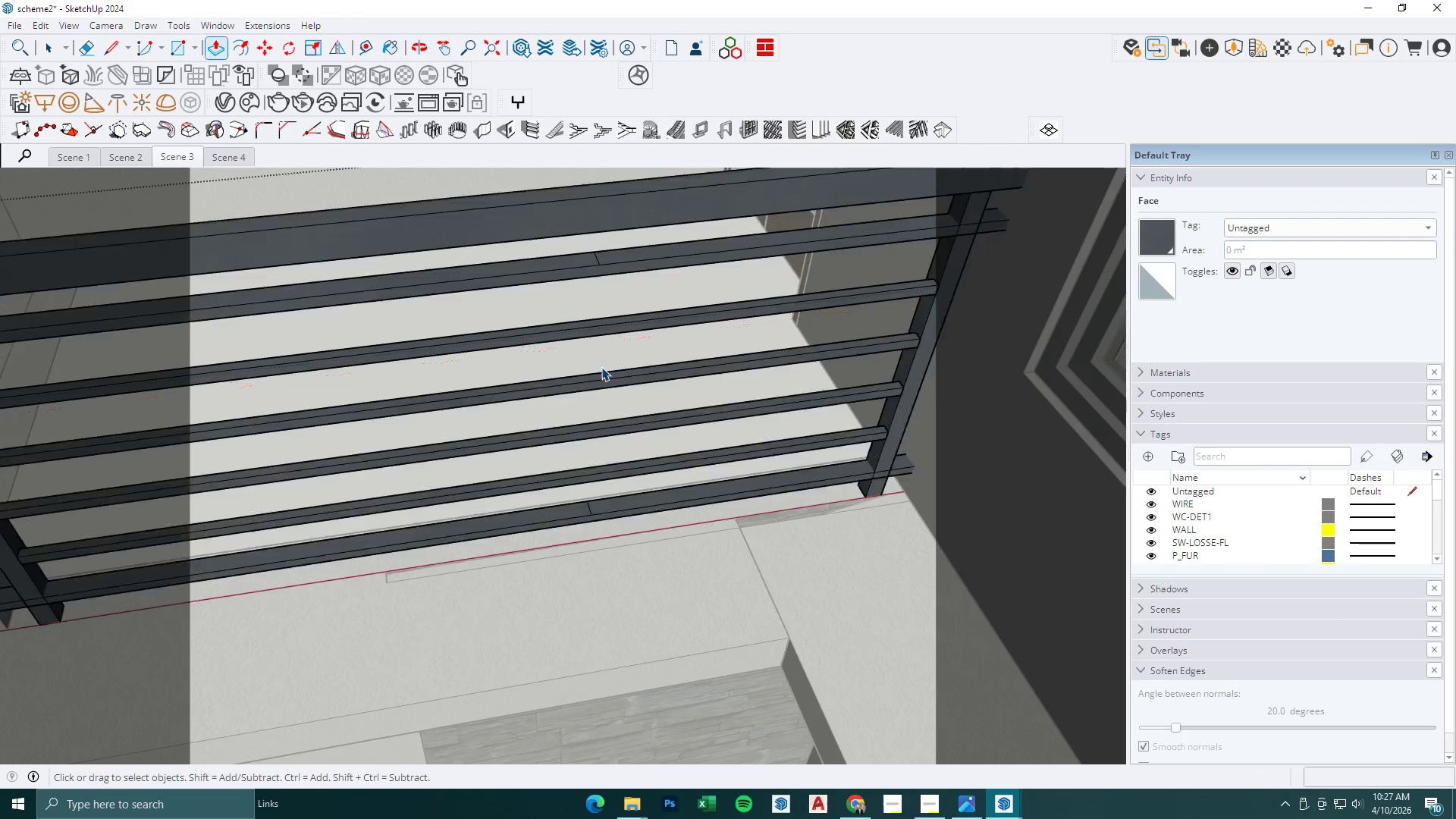 
key(Escape)
 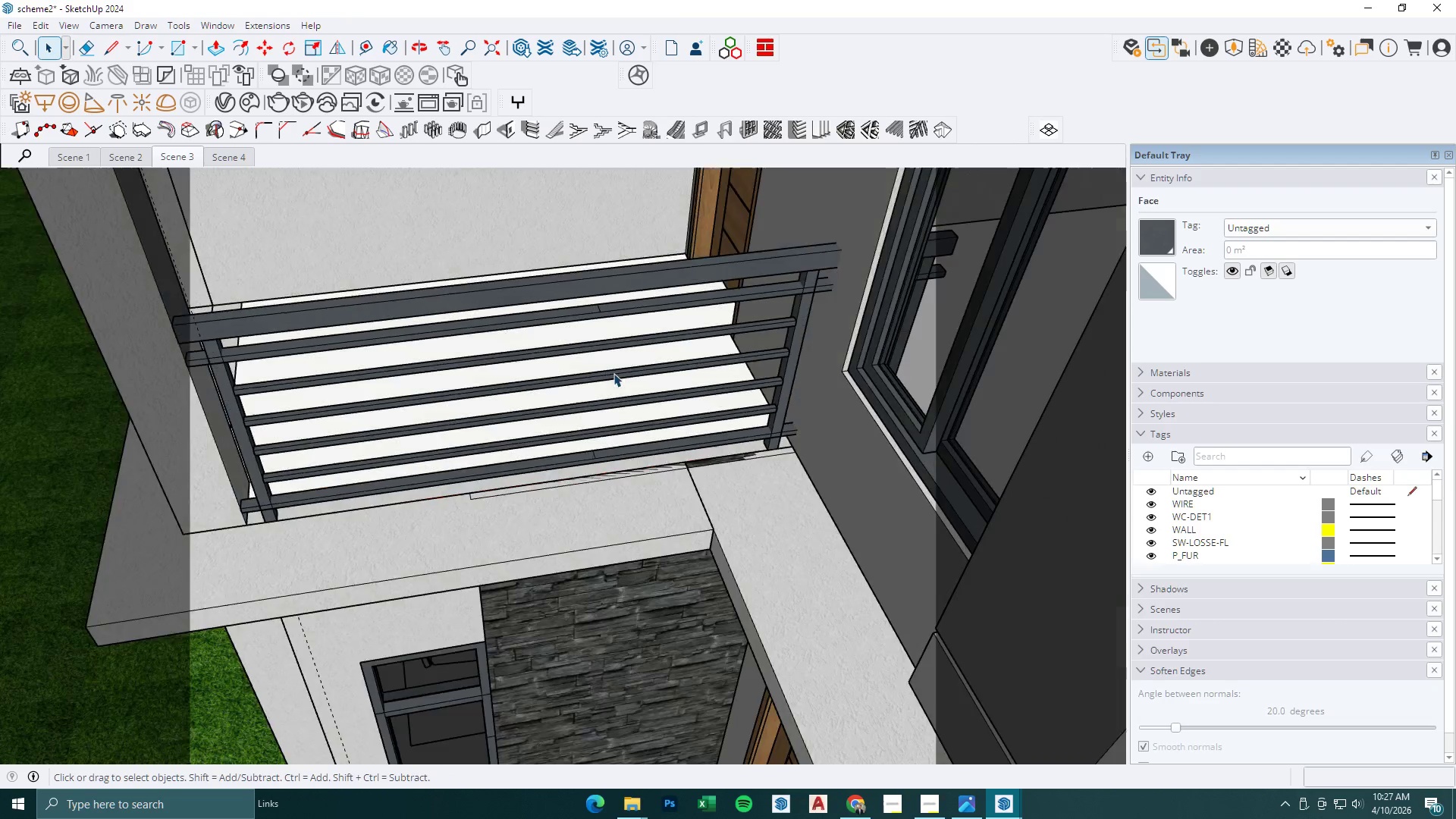 
key(Escape)
 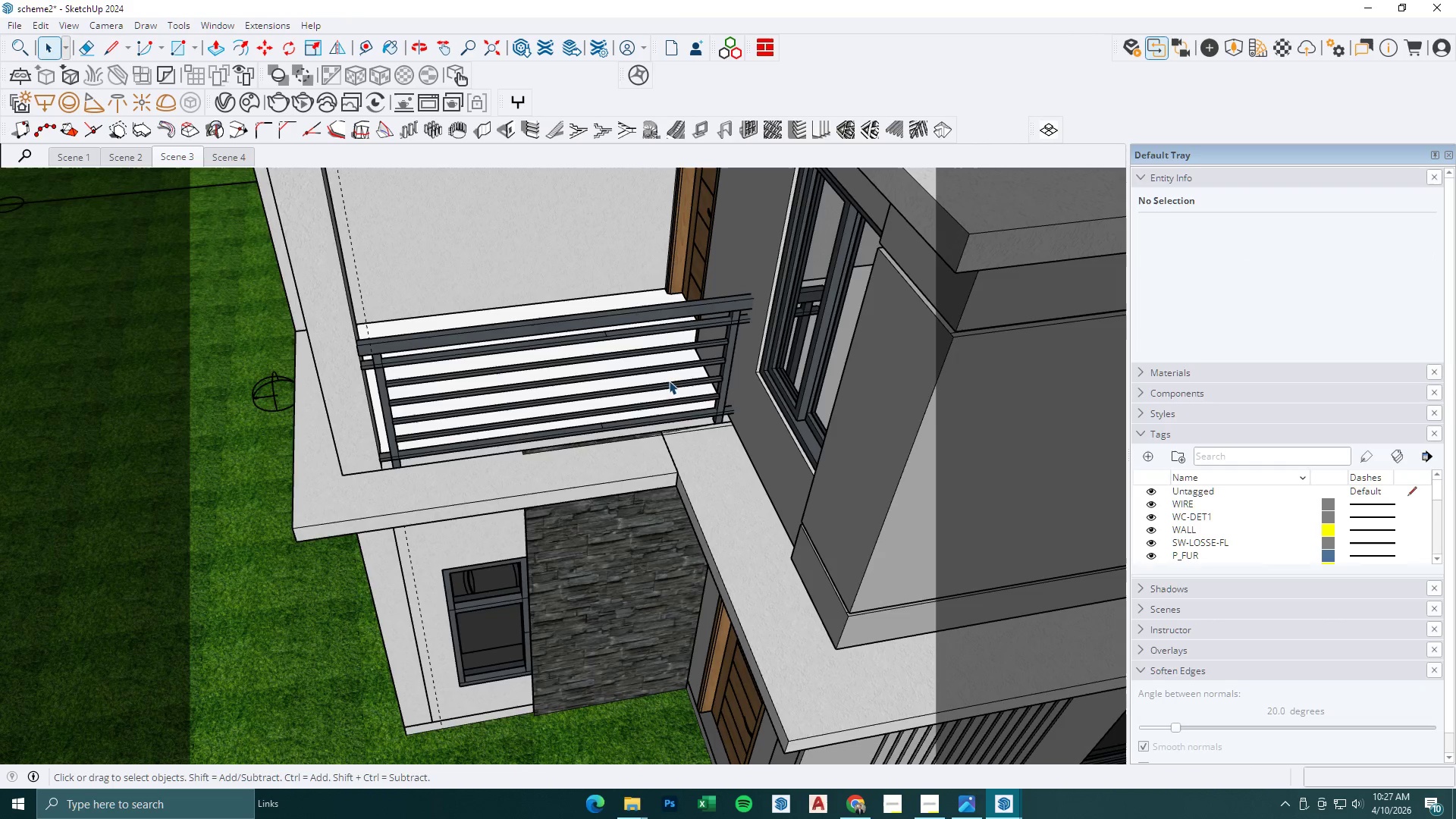 
scroll: coordinate [617, 375], scroll_direction: down, amount: 10.0
 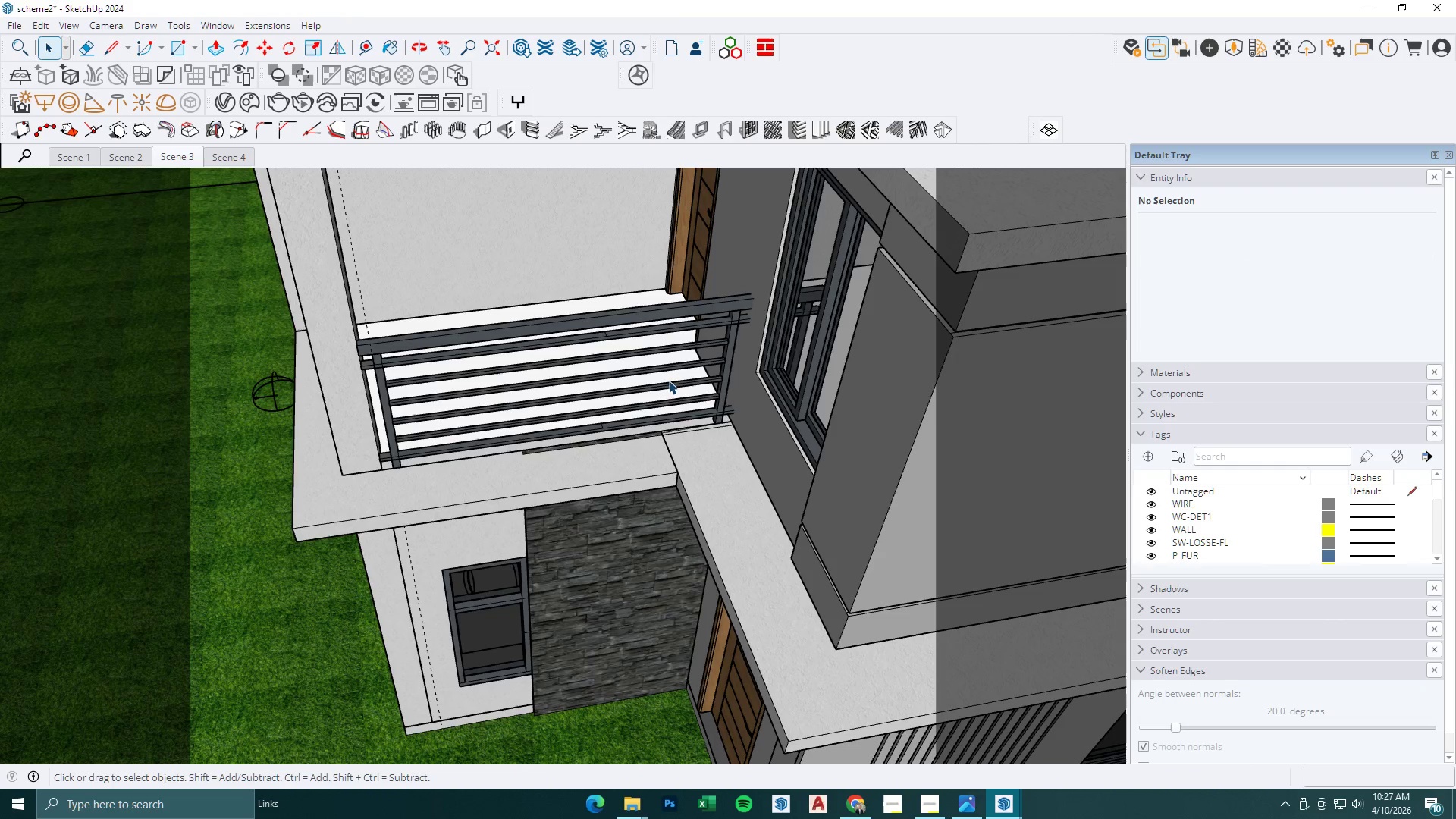 
left_click([745, 267])
 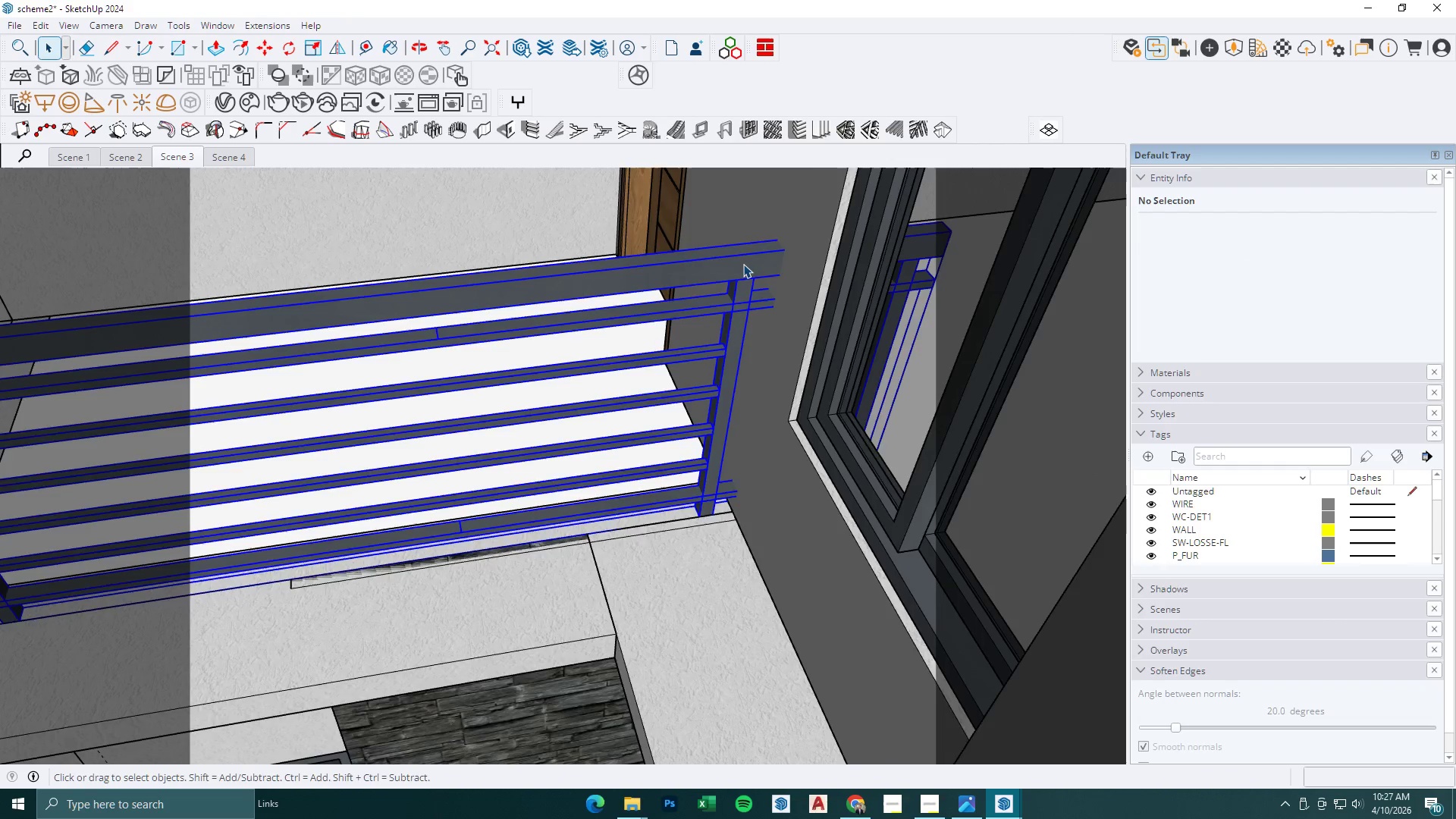 
scroll: coordinate [737, 288], scroll_direction: up, amount: 8.0
 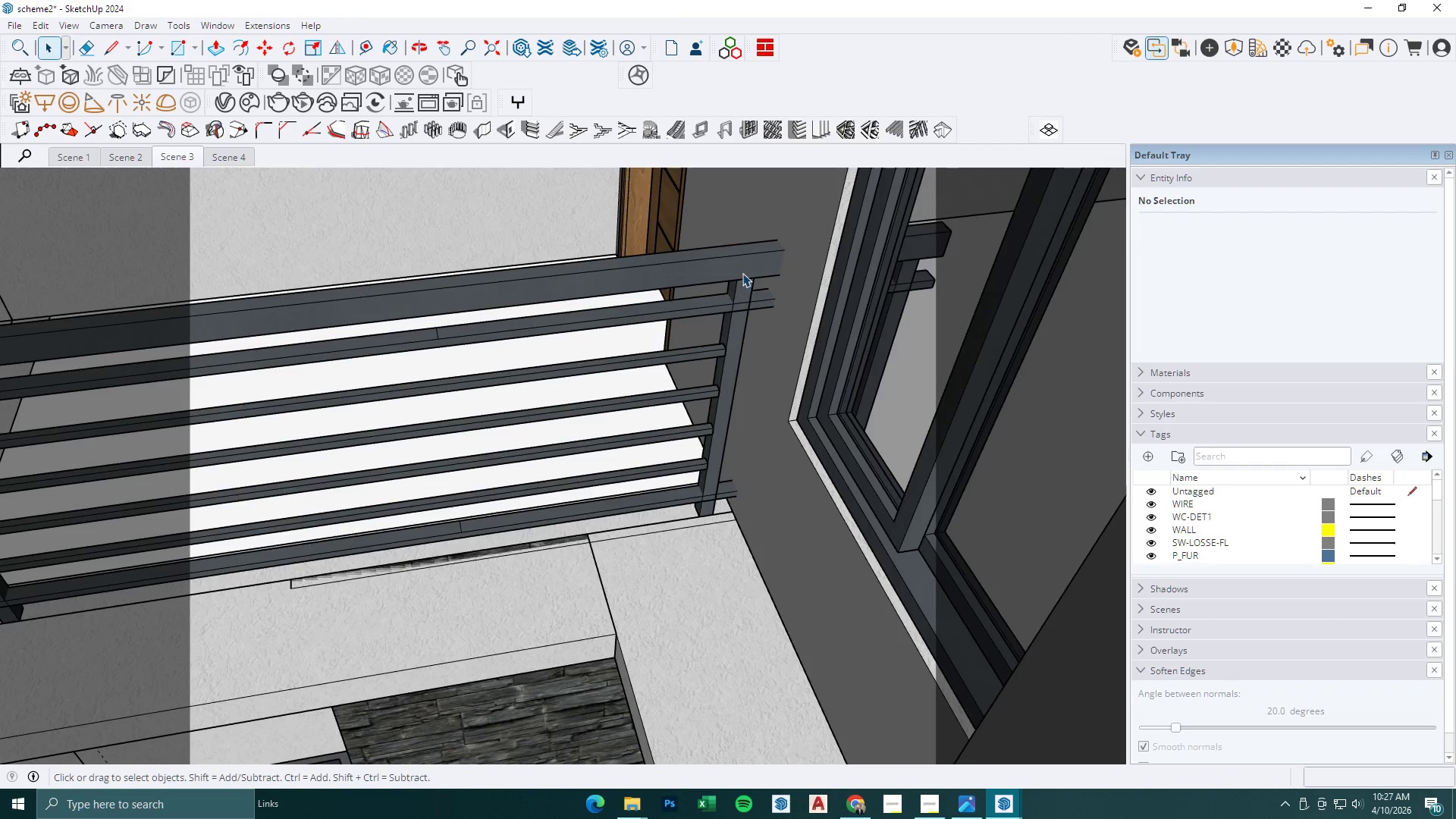 
key(M)
 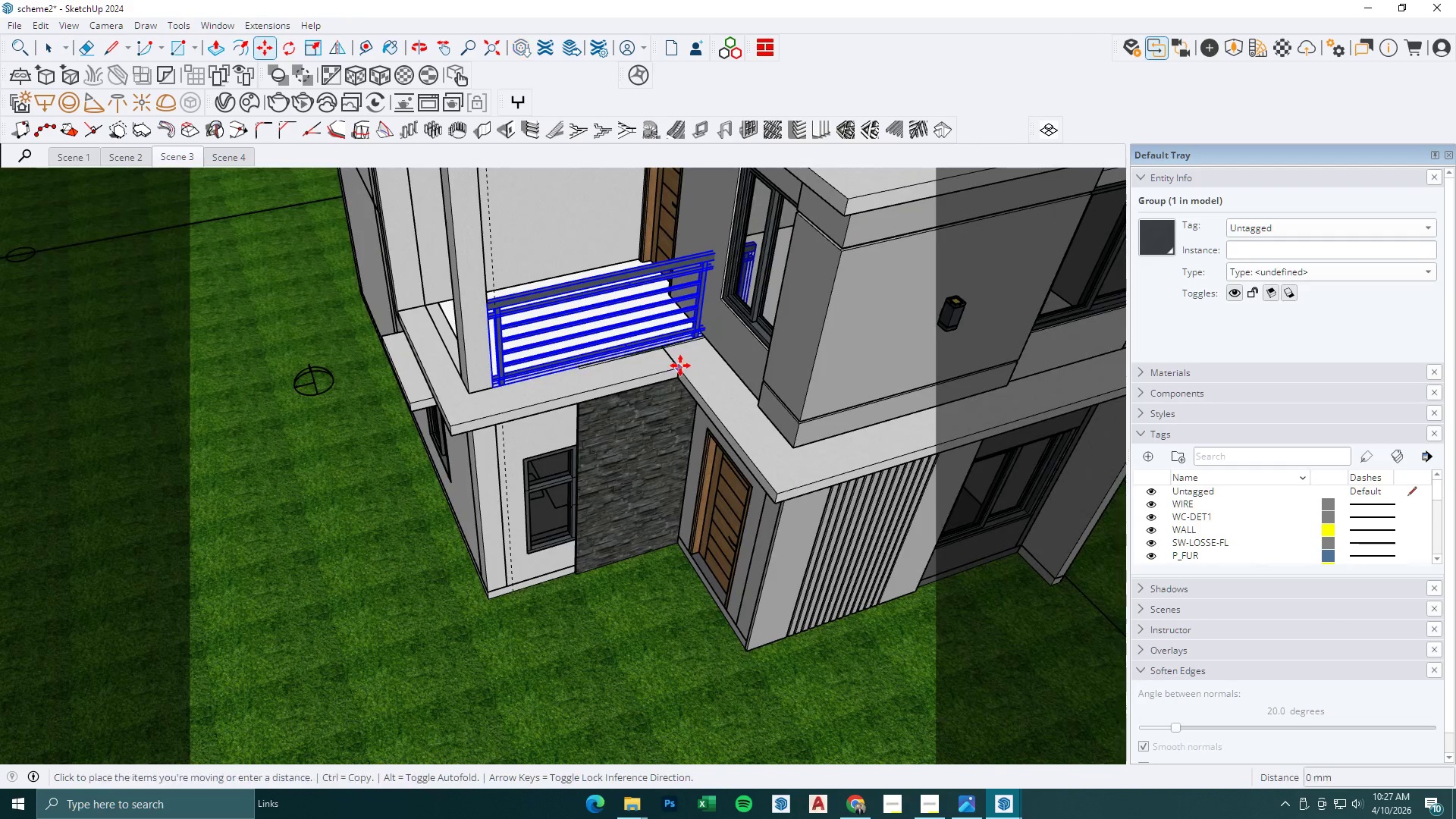 
scroll: coordinate [483, 359], scroll_direction: down, amount: 28.0
 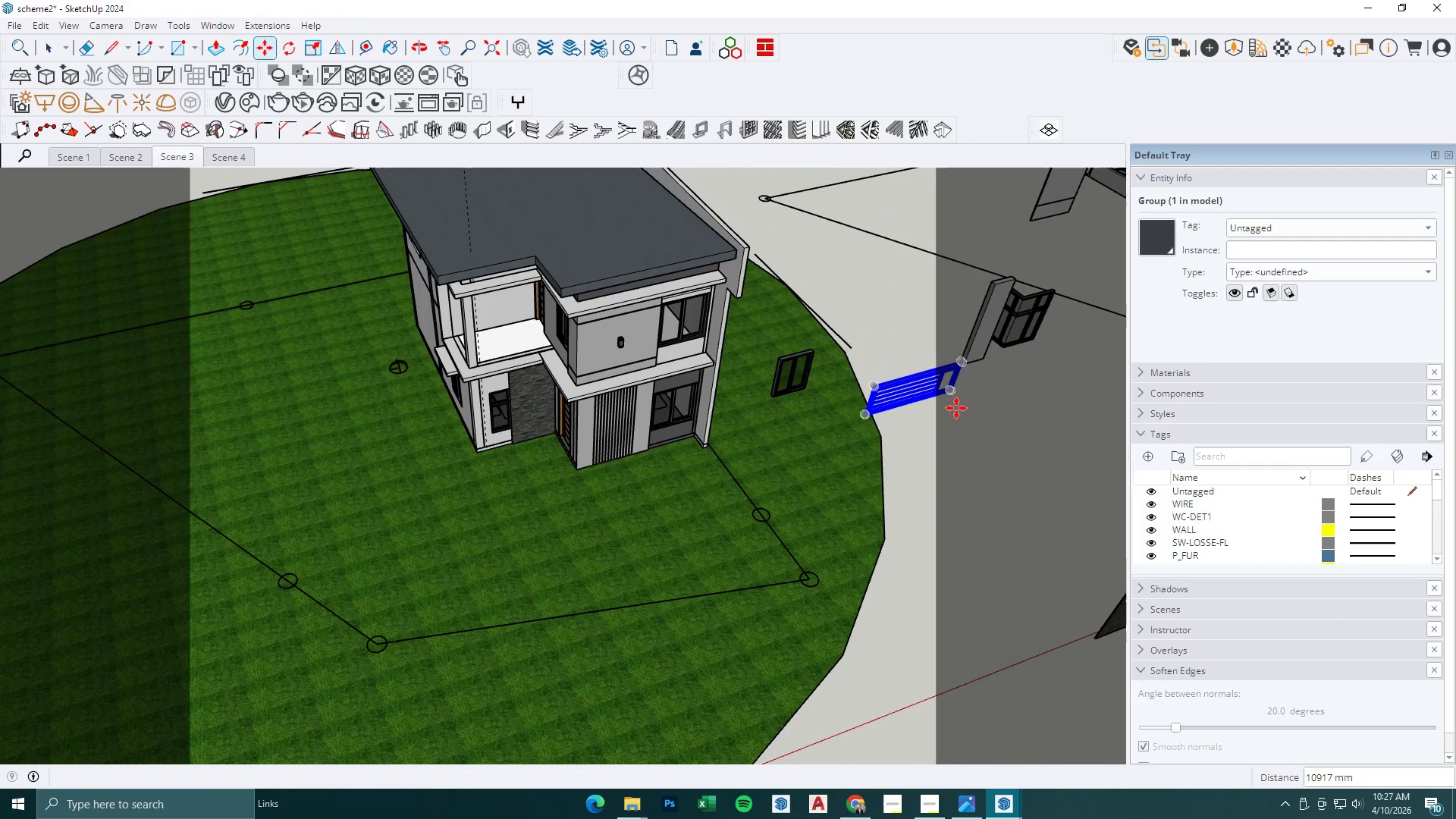 
scroll: coordinate [695, 305], scroll_direction: up, amount: 13.0
 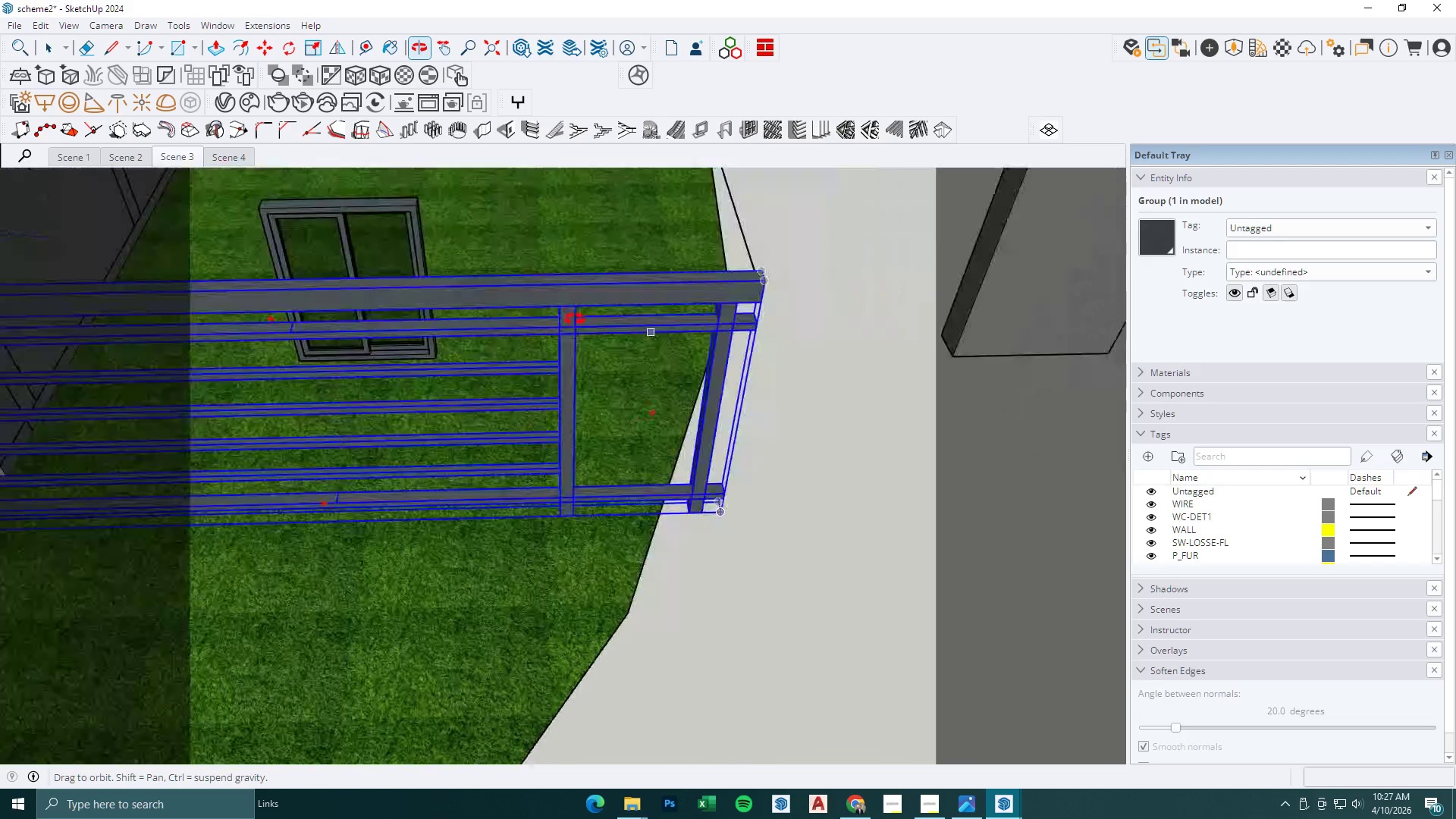 
key(Space)
 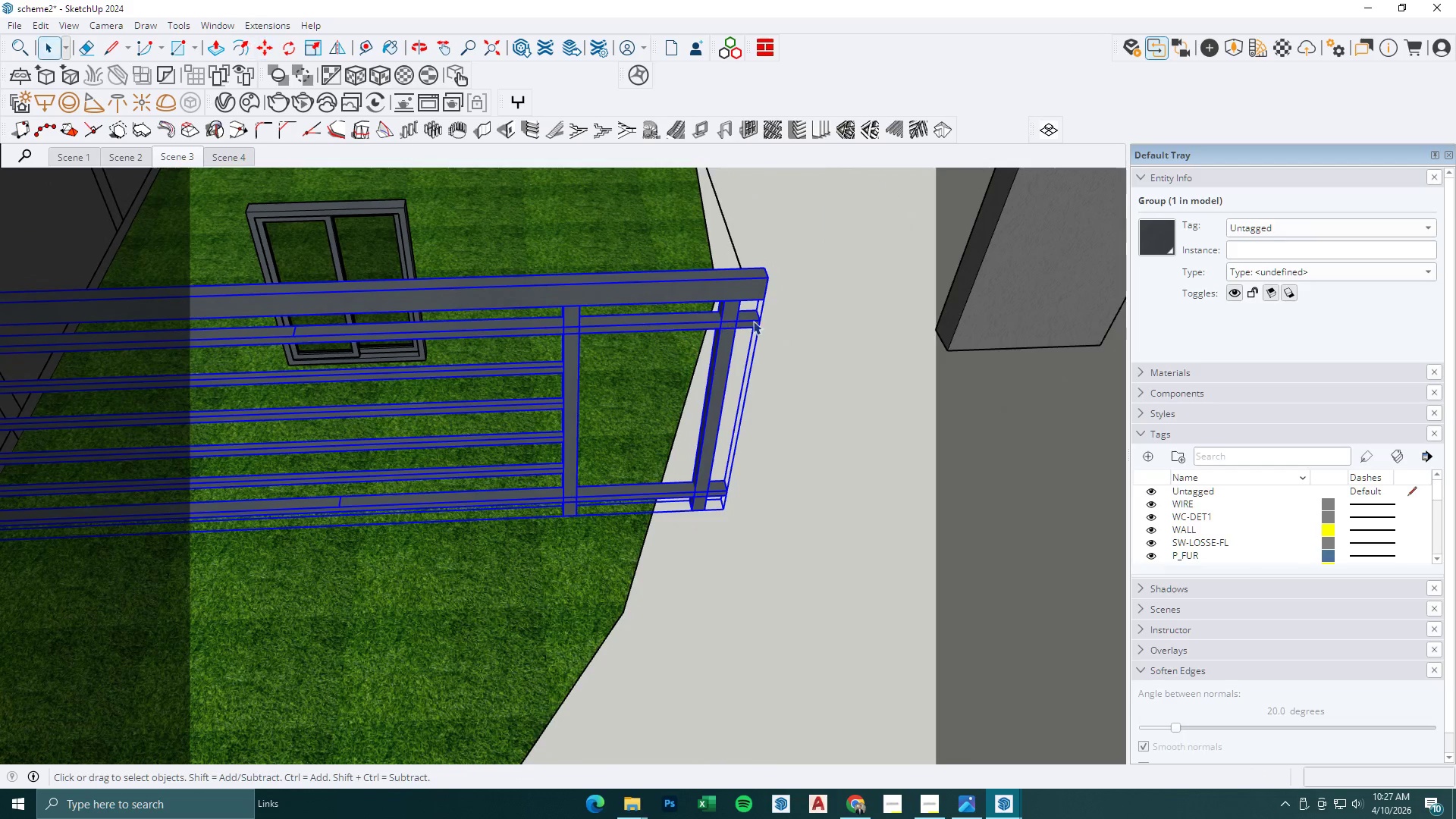 
key(Control+Z)
 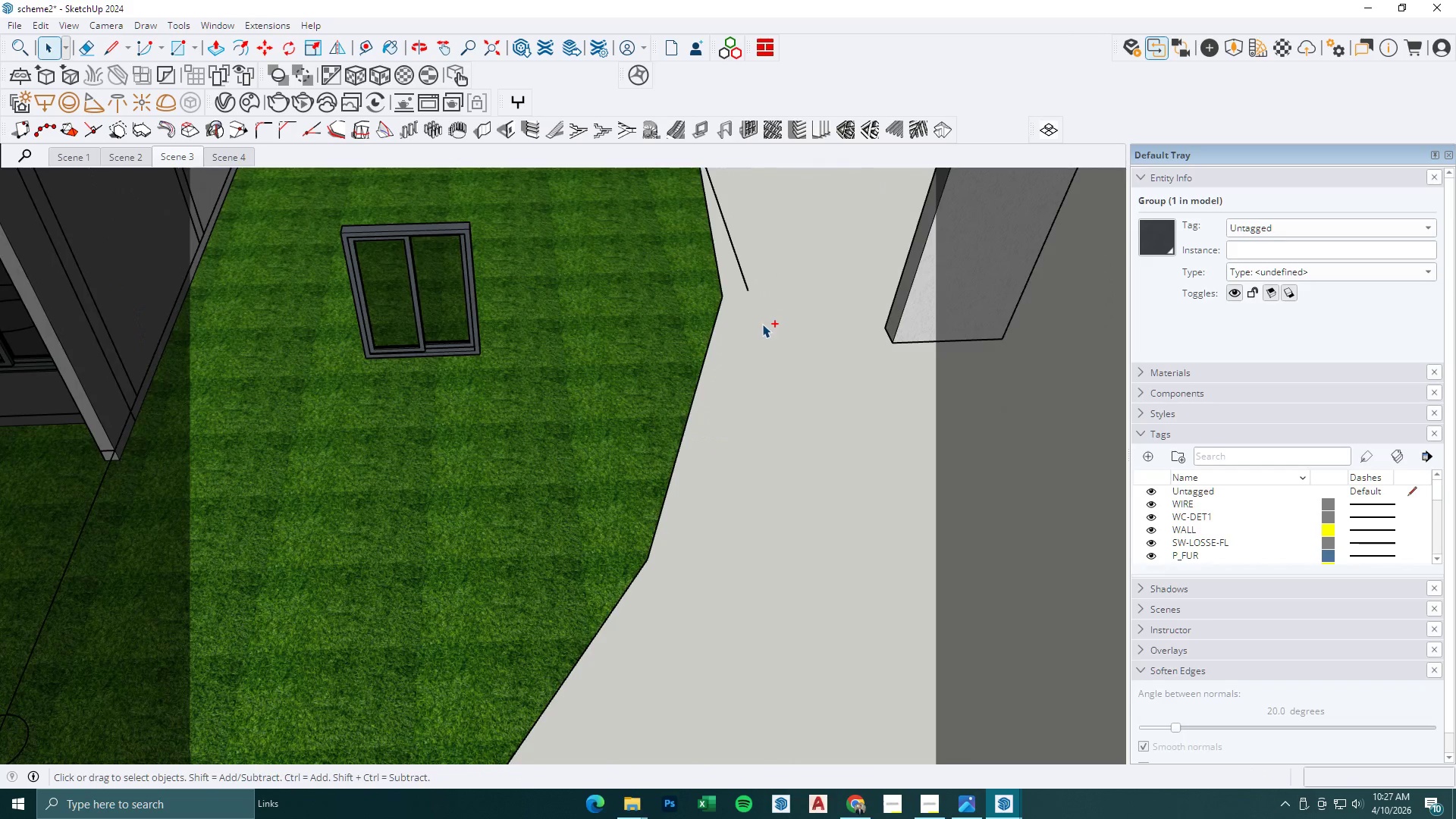 
scroll: coordinate [755, 324], scroll_direction: down, amount: 5.0
 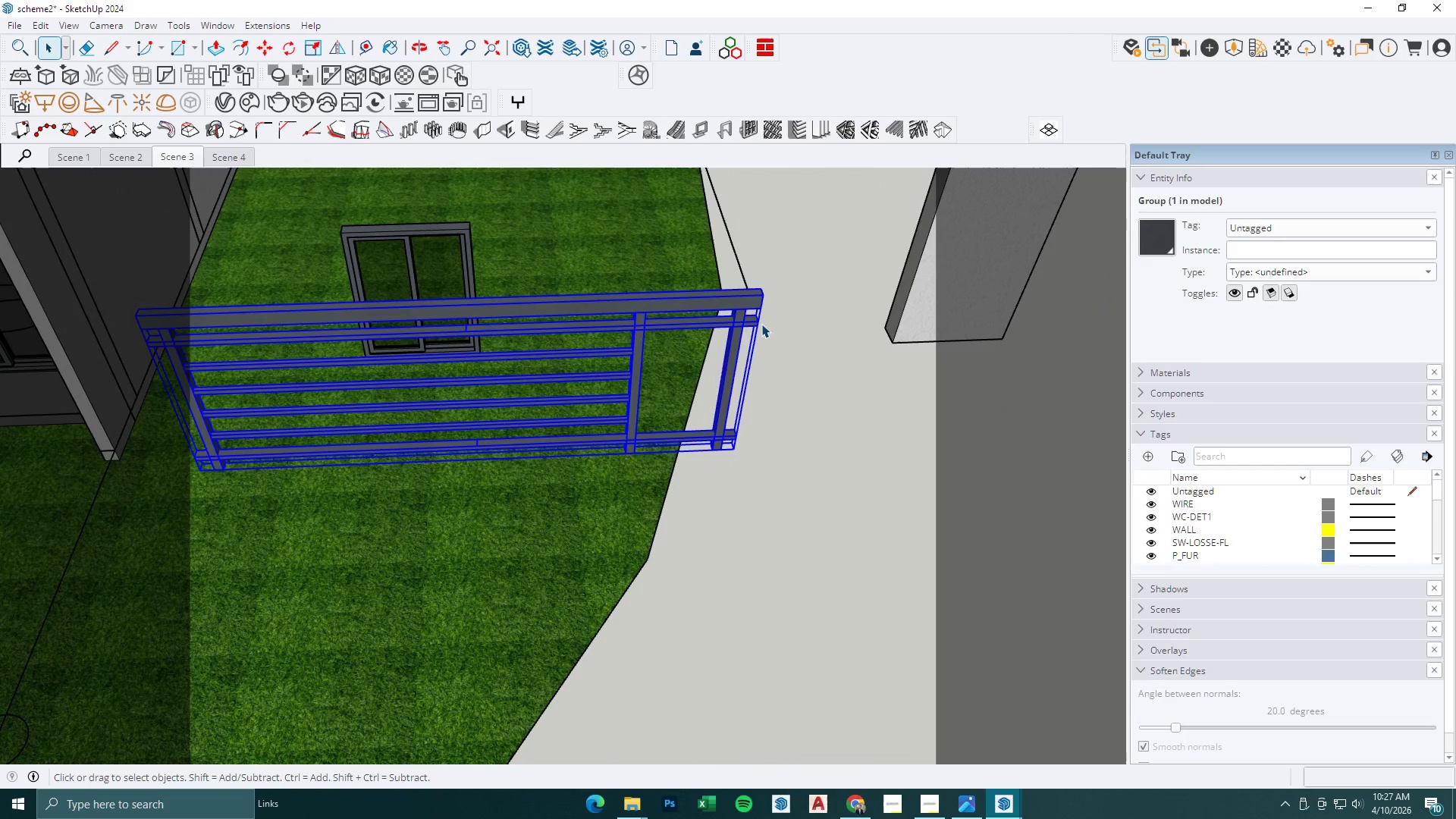 
key(Space)
 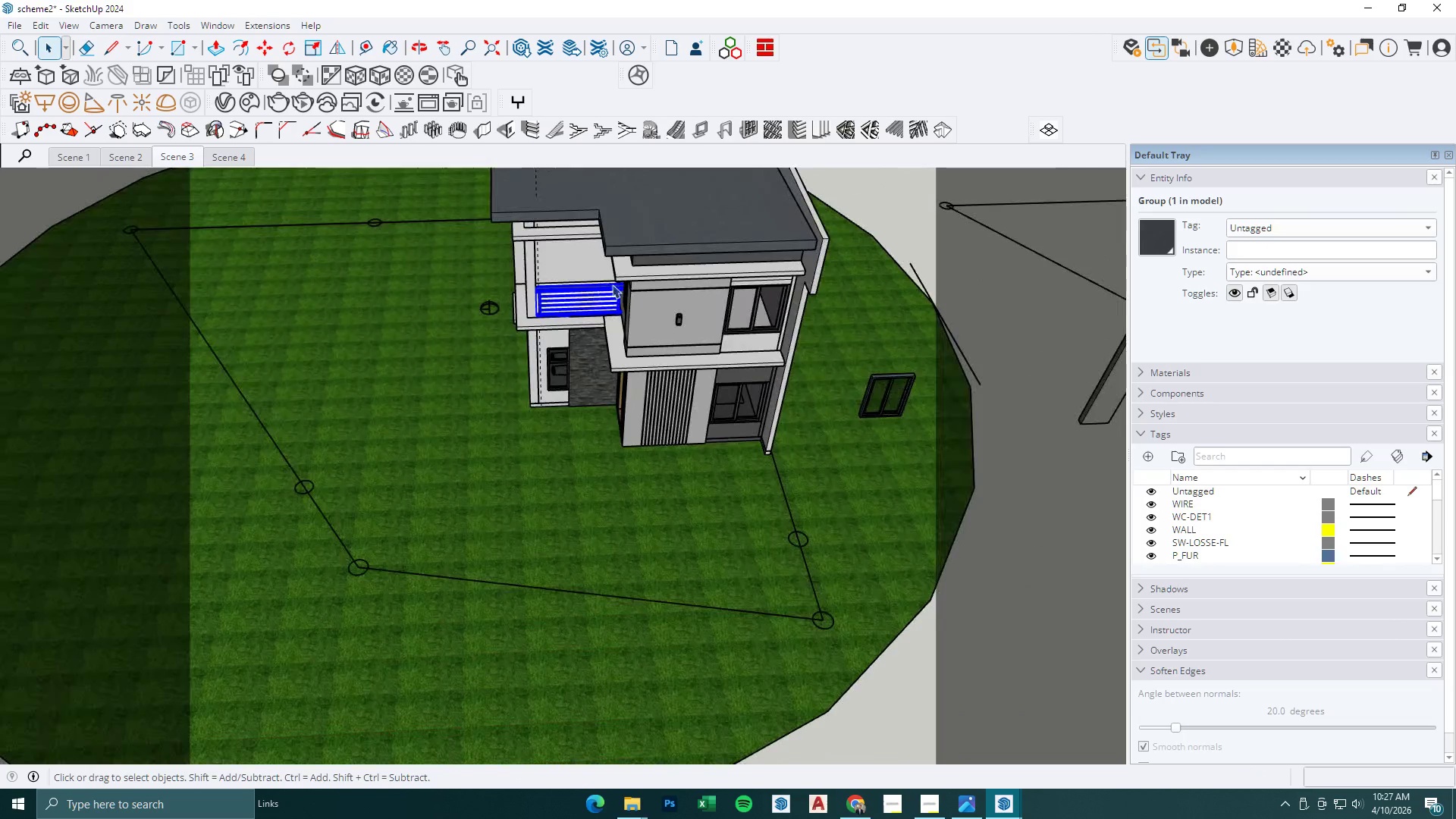 
key(Escape)
 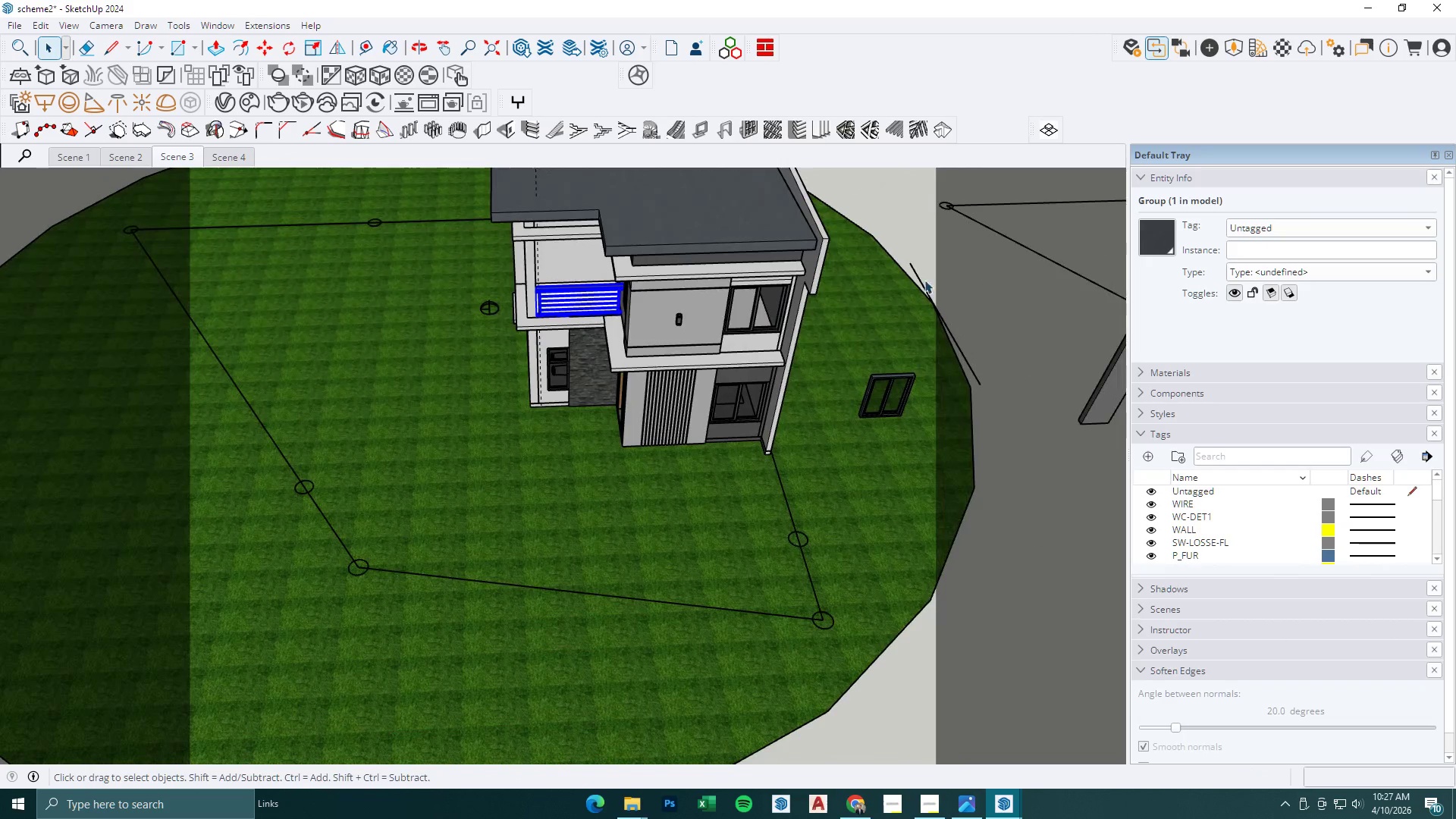 
left_click([919, 244])
 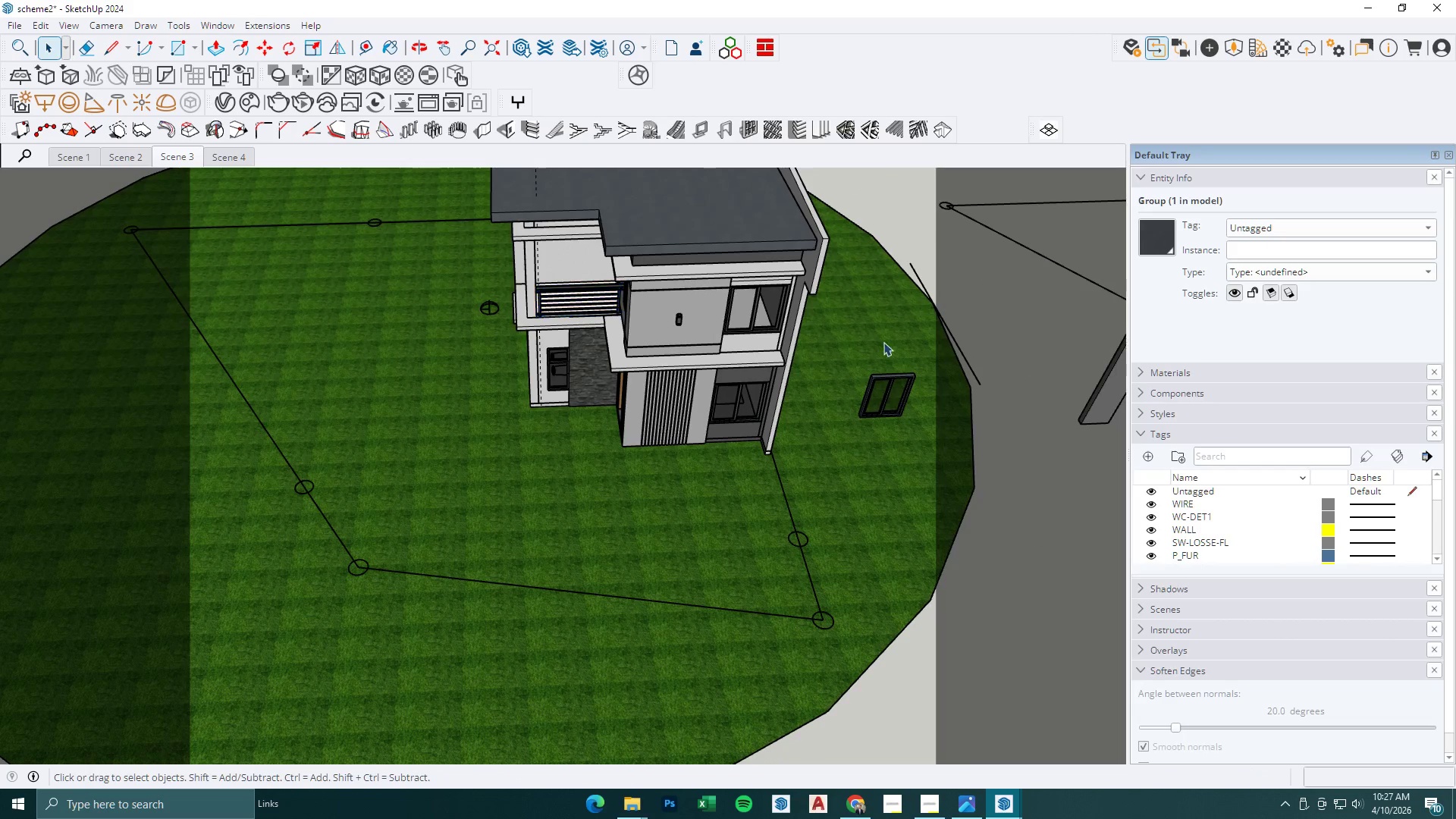 
scroll: coordinate [877, 367], scroll_direction: down, amount: 14.0
 